 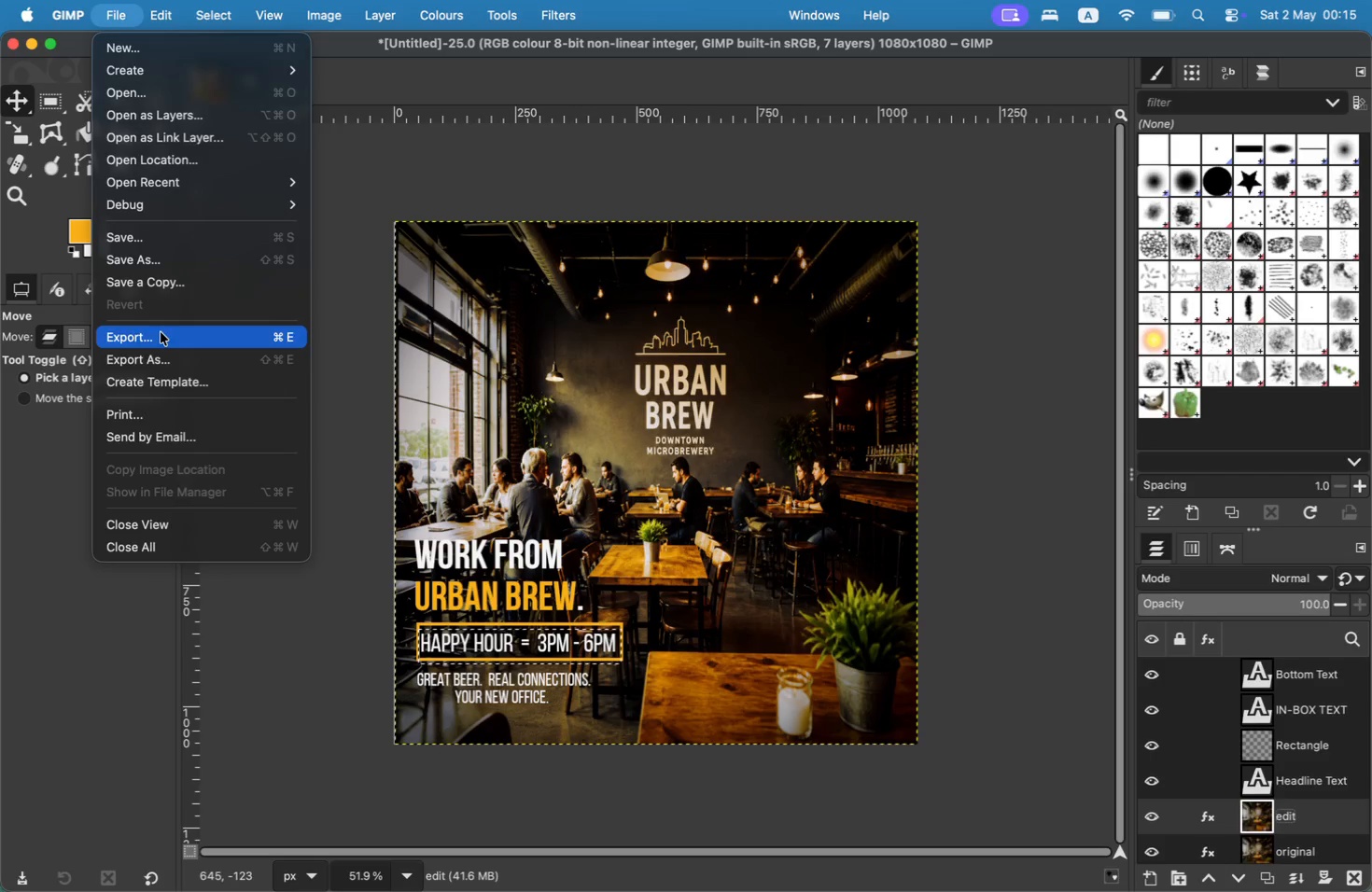 
type(urban-v)
key(Backspace)
type(brew-slie-3-after)
 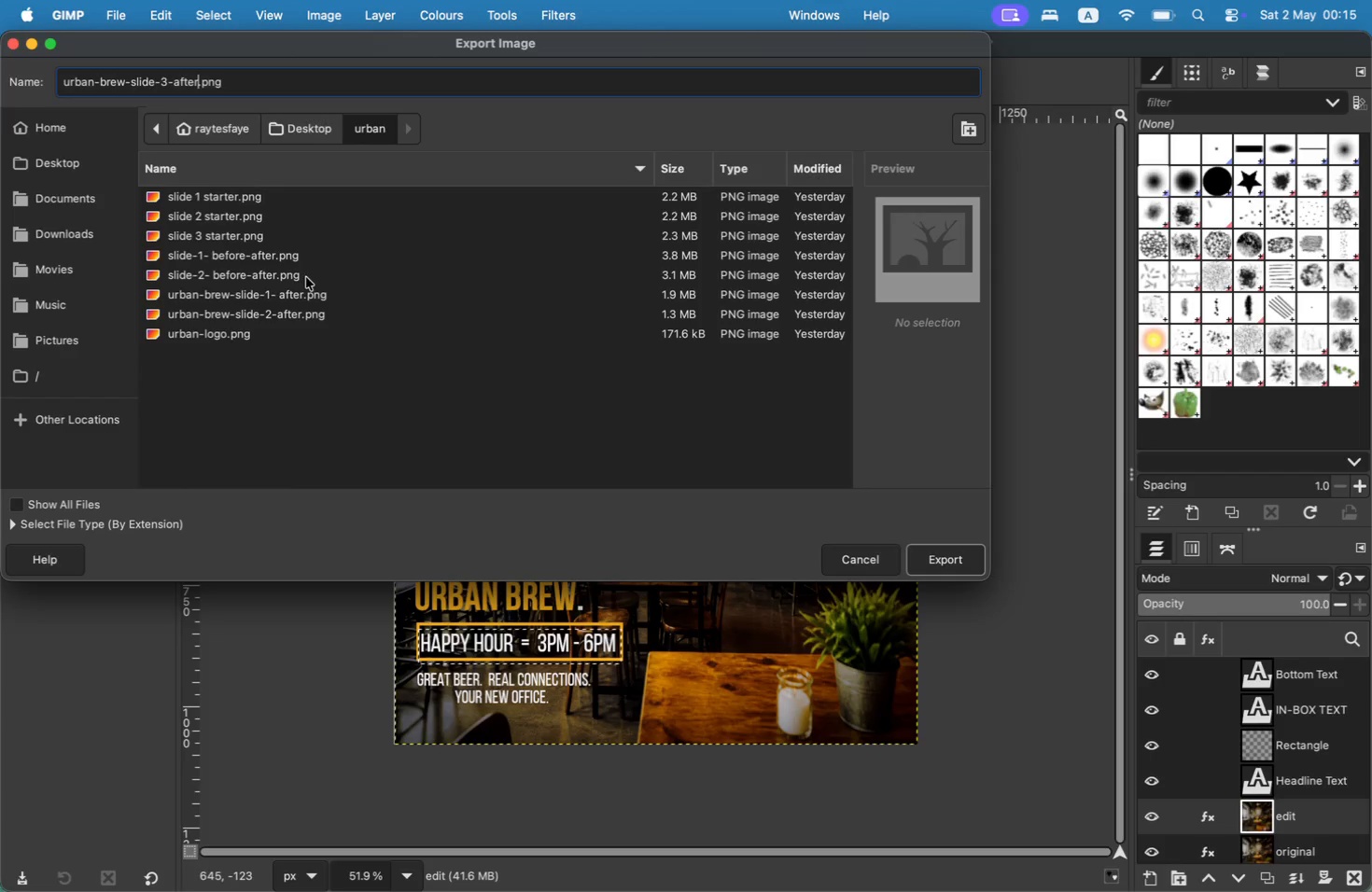 
hold_key(key=D, duration=0.31)
 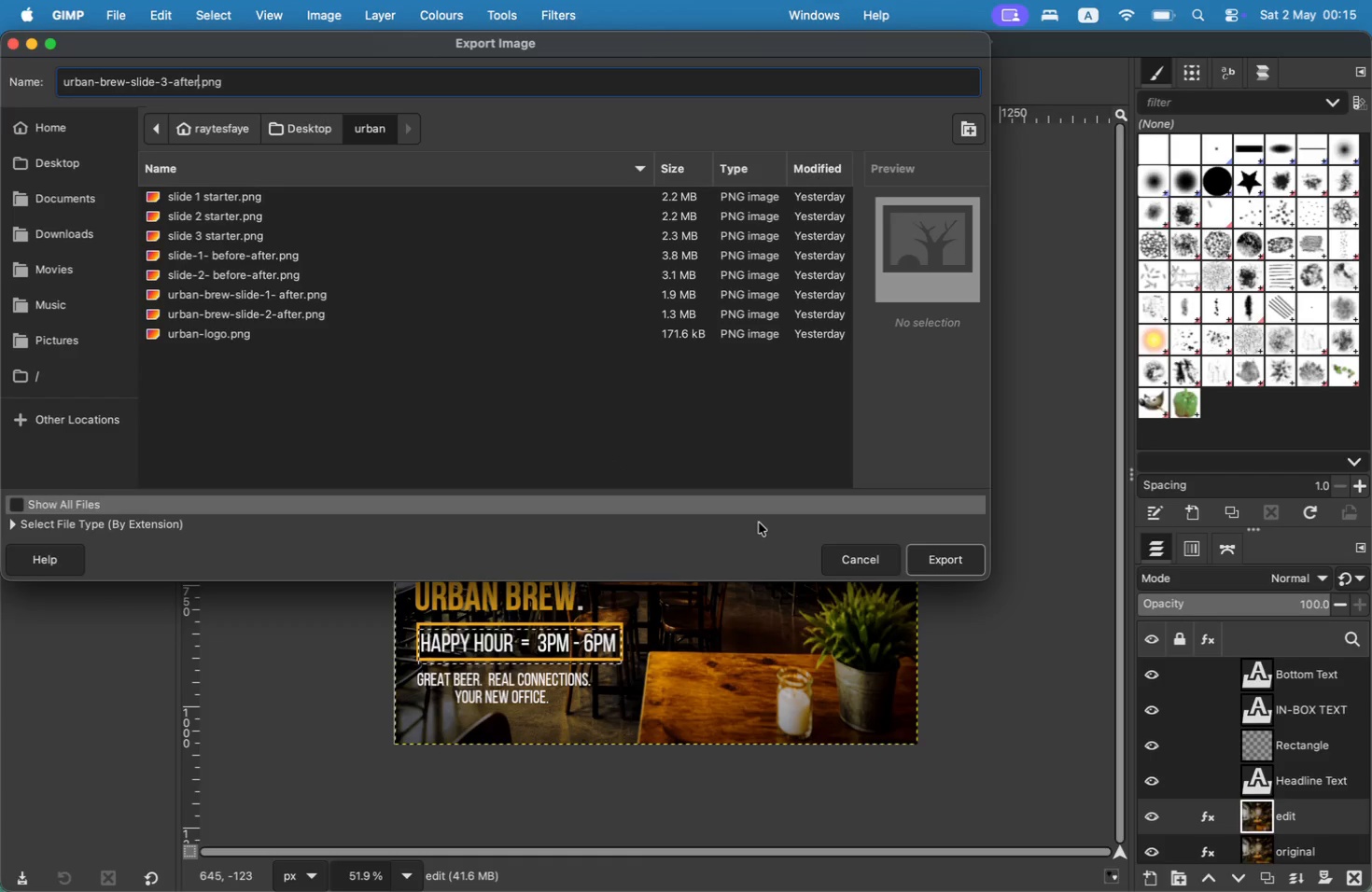 
left_click([931, 565])
 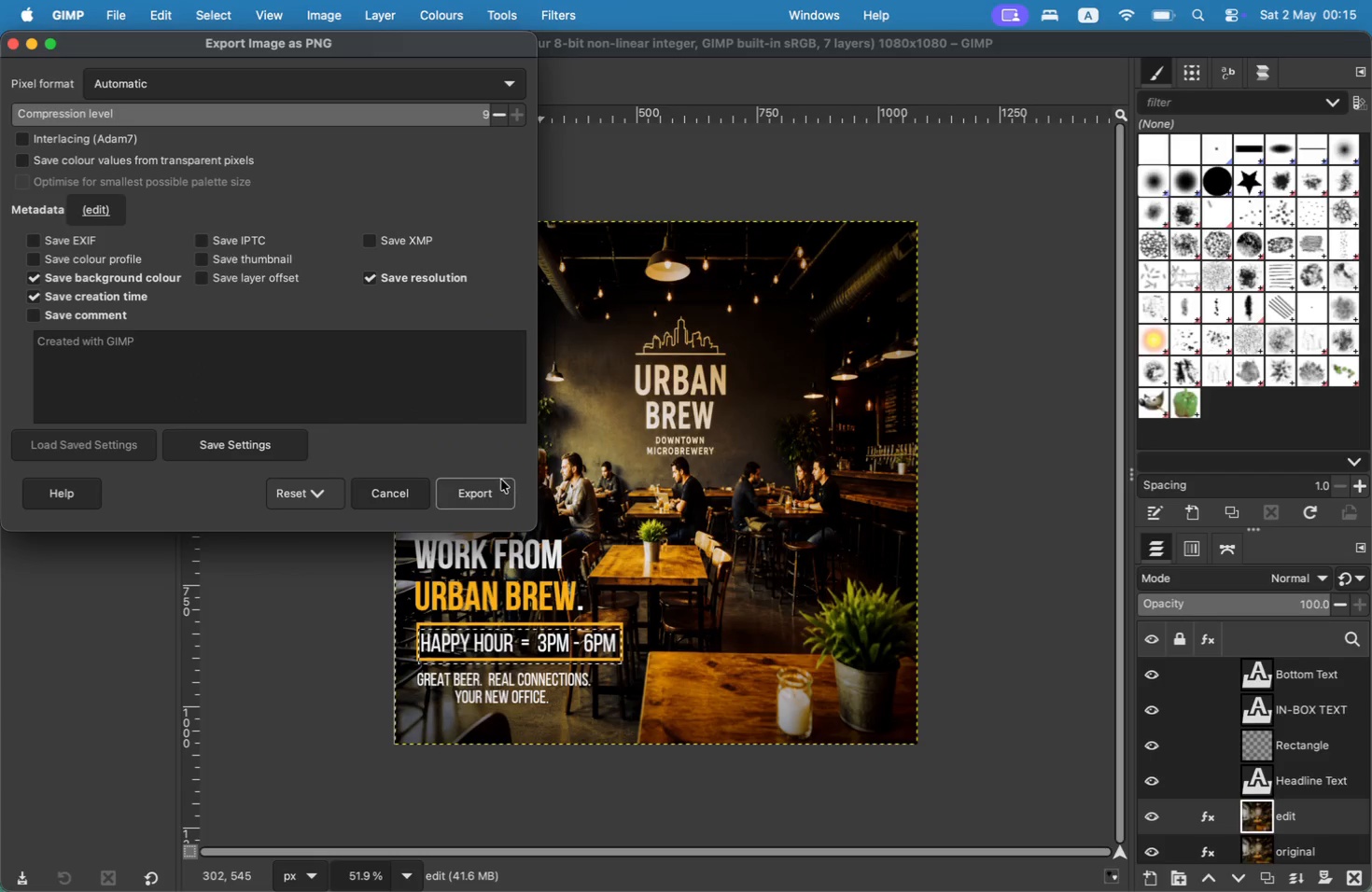 
left_click([481, 484])
 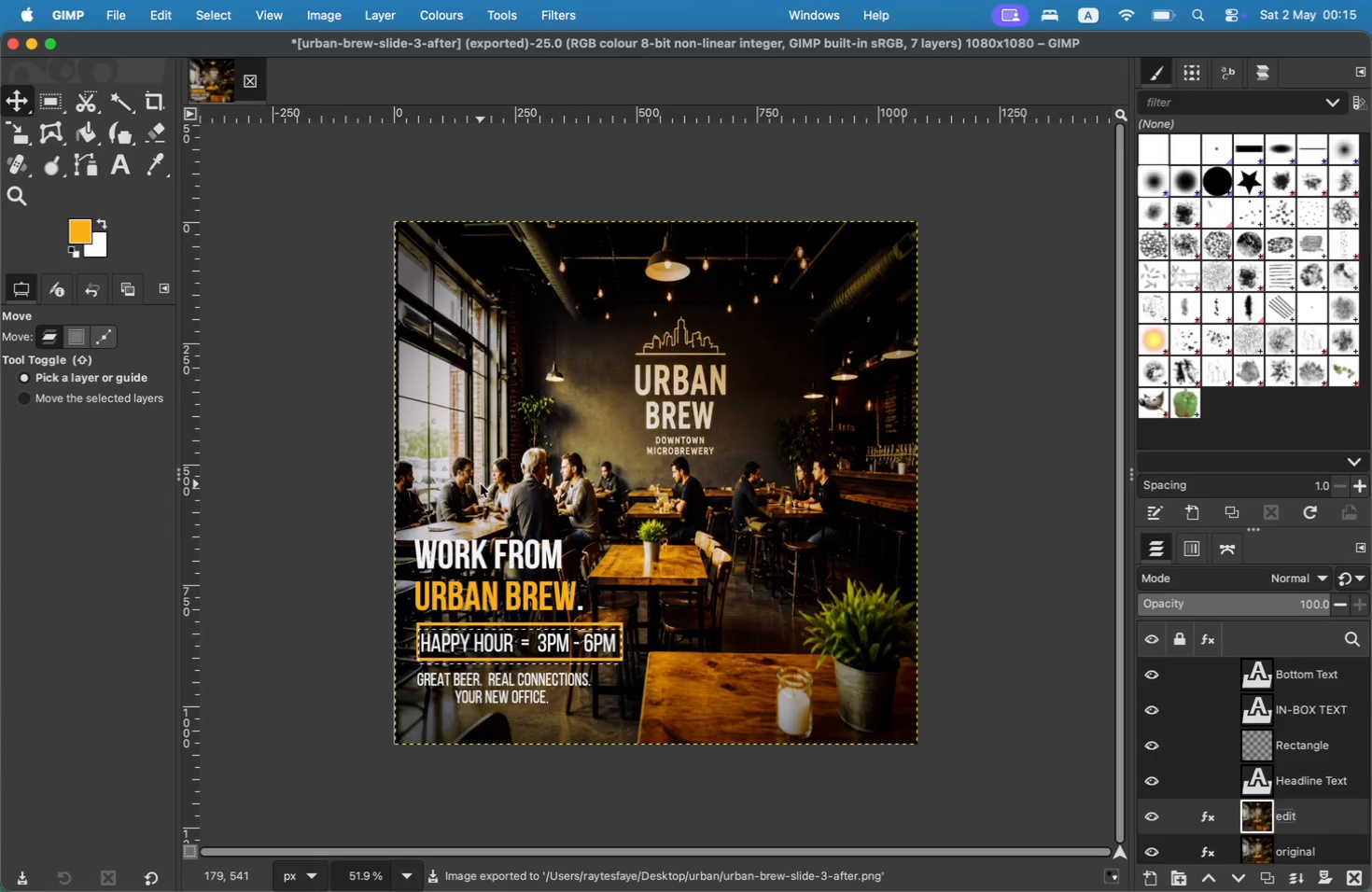 
left_click([103, 12])
 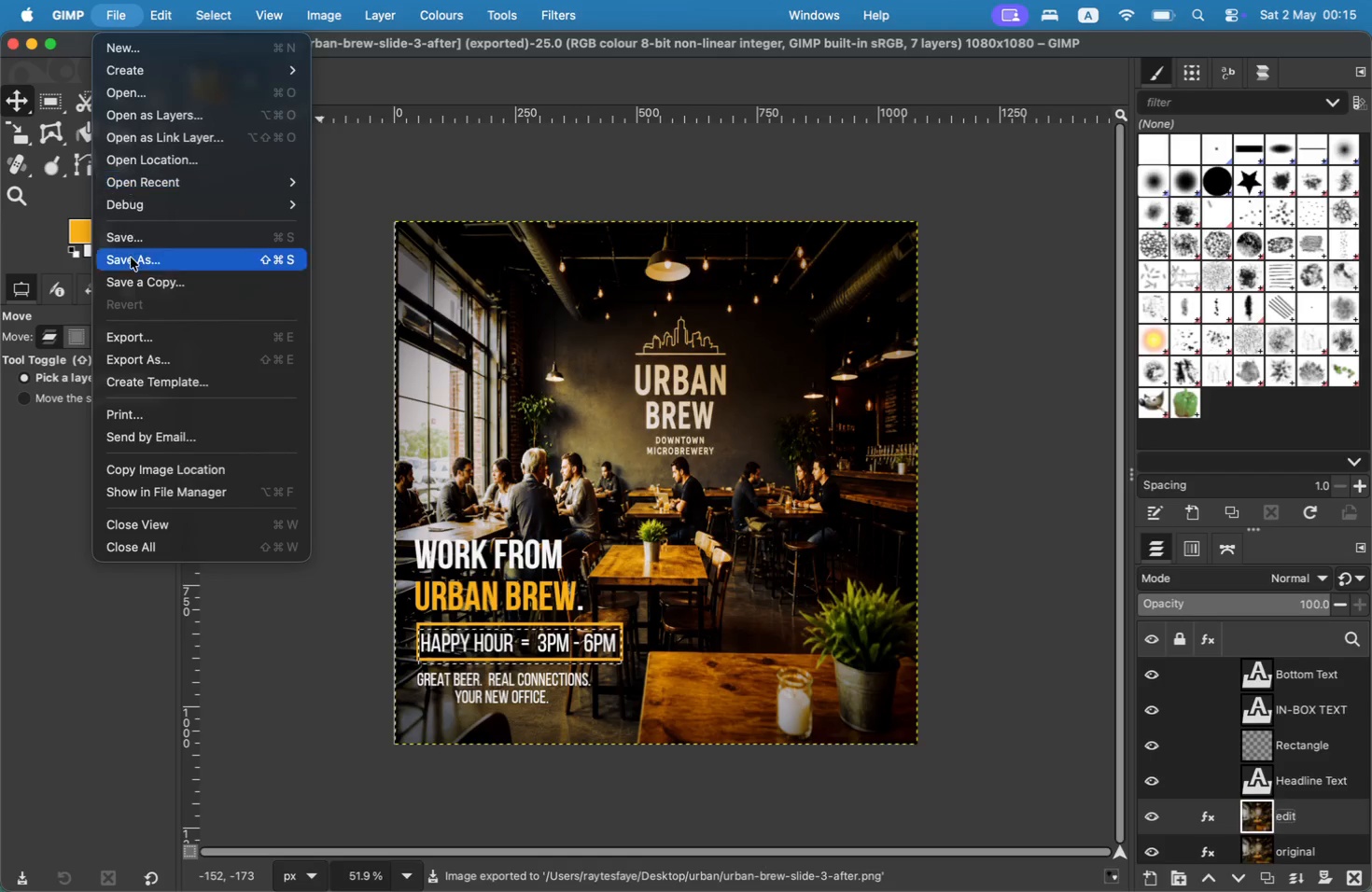 
left_click_drag(start_coordinate=[133, 278], to_coordinate=[141, 268])
 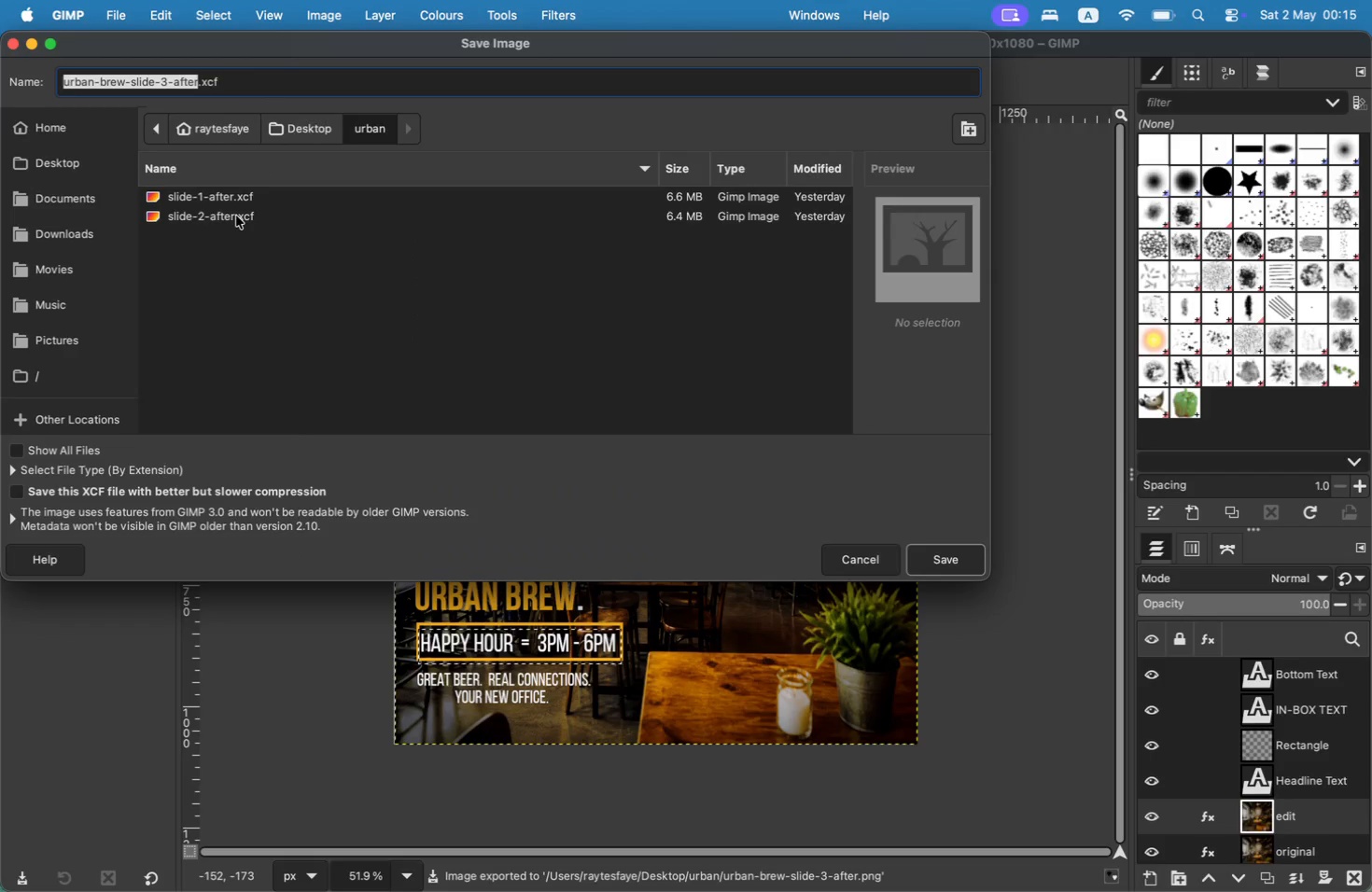 
type(slide-3-after)
 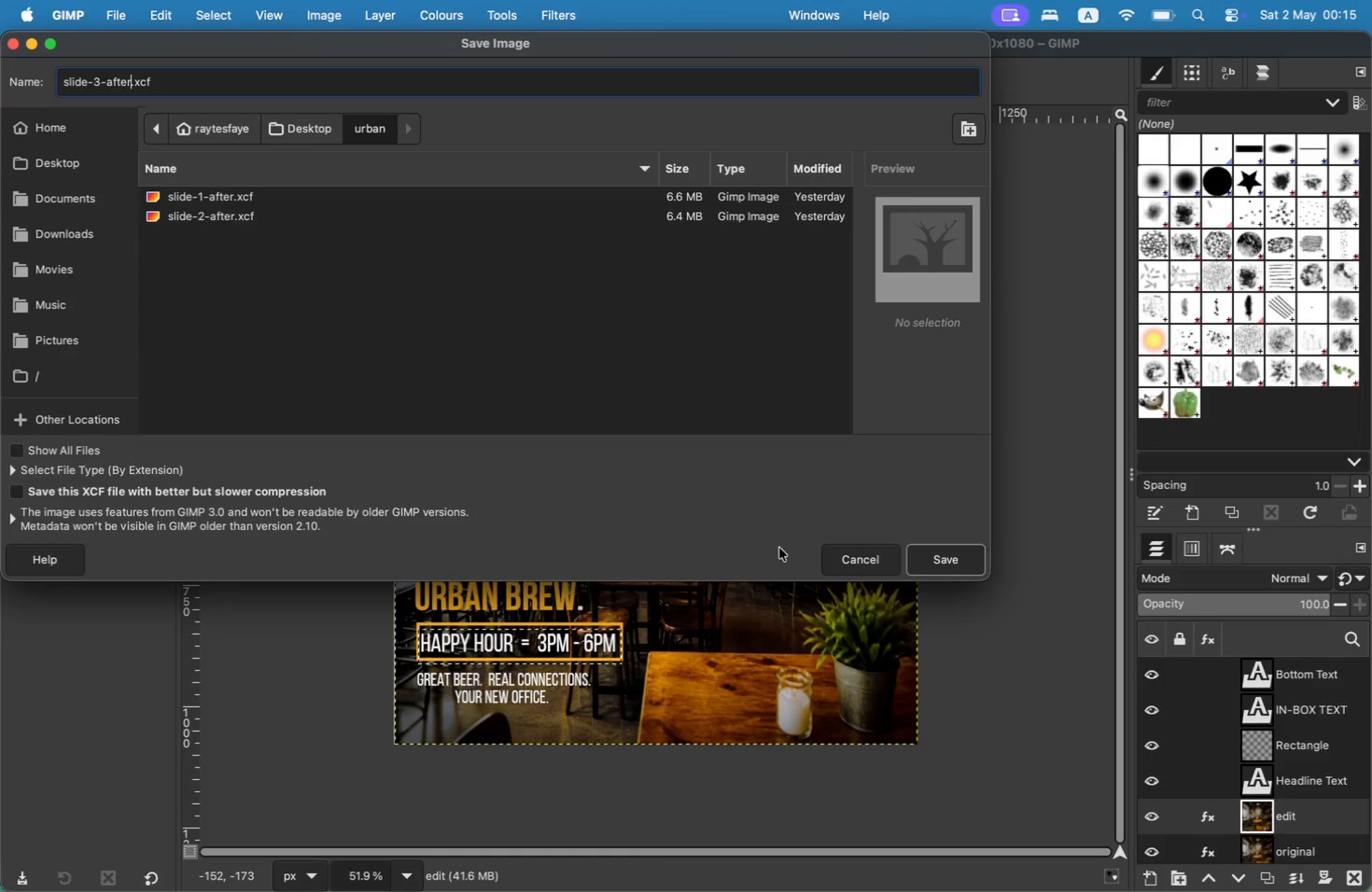 
left_click([959, 564])
 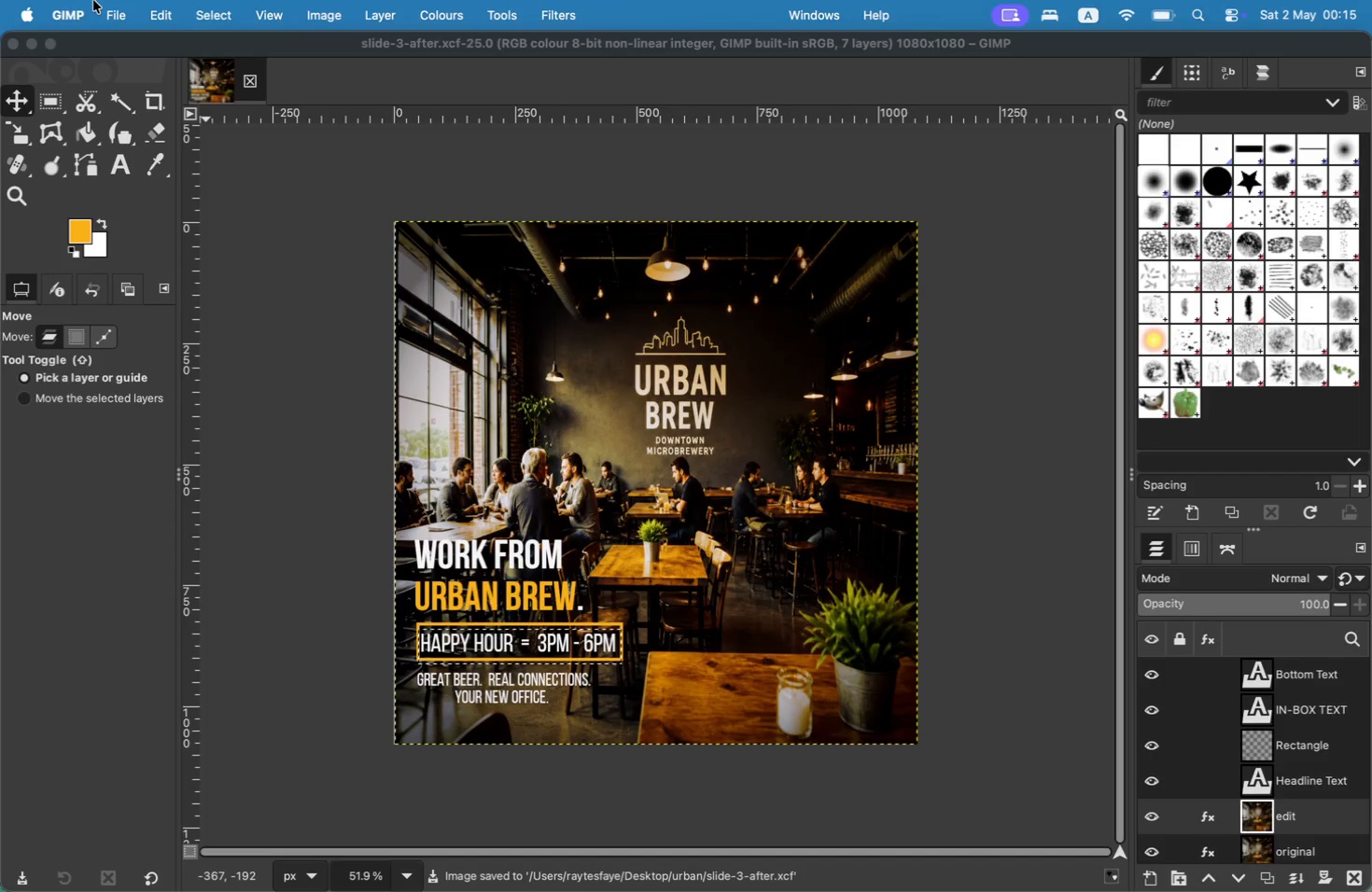 
left_click([102, 13])
 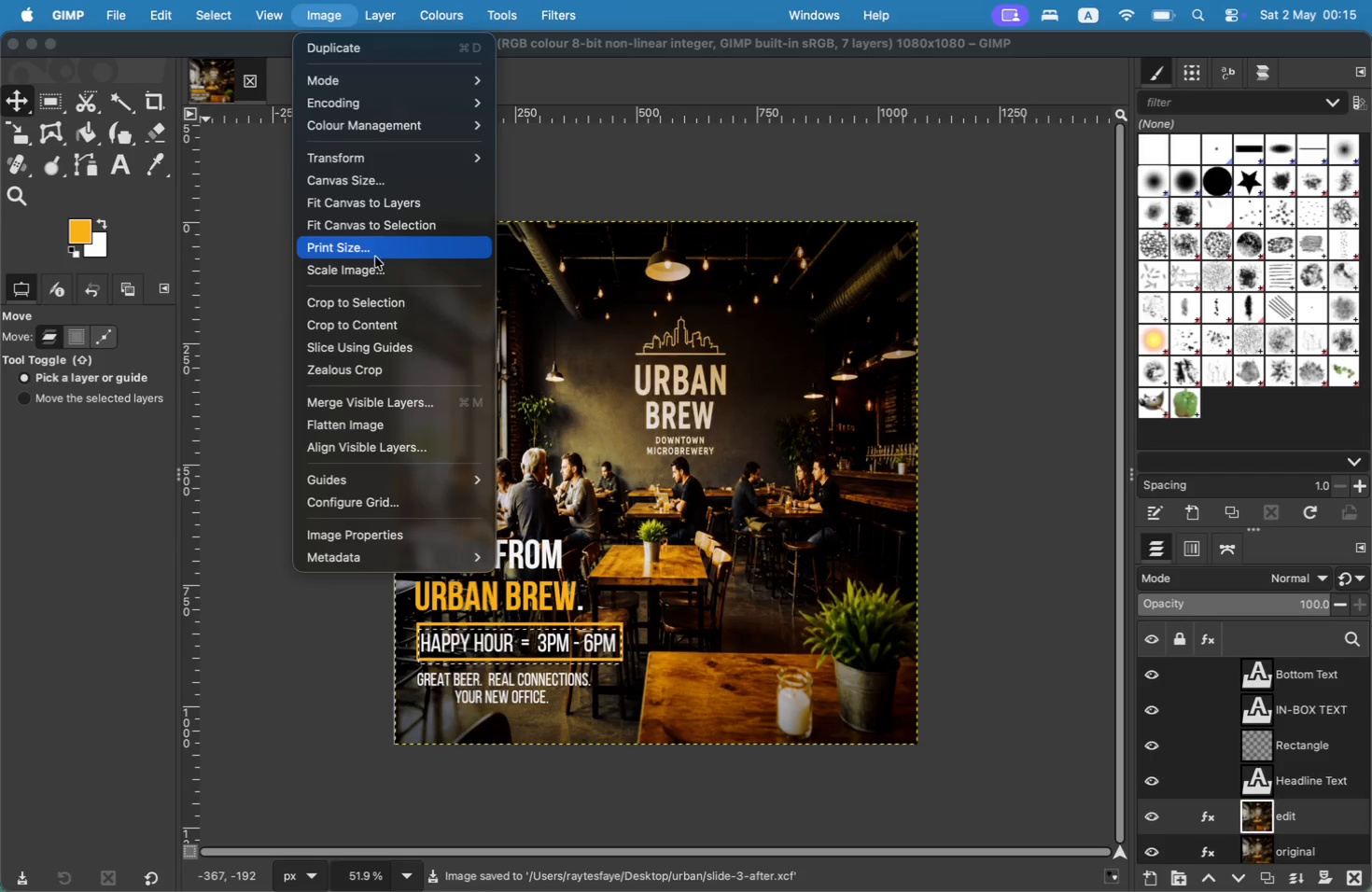 
left_click_drag(start_coordinate=[380, 264], to_coordinate=[381, 186])
 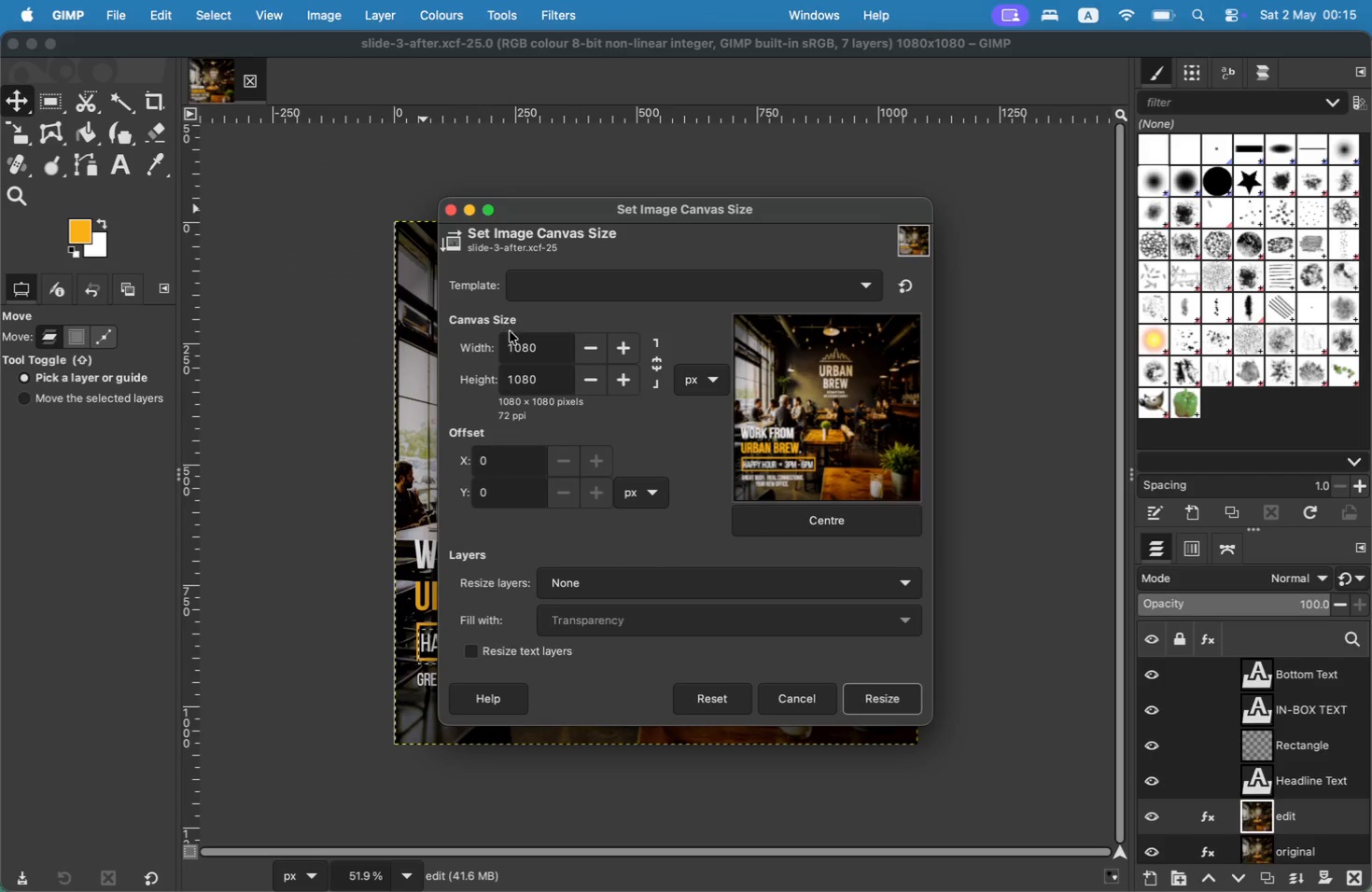 
left_click_drag(start_coordinate=[551, 345], to_coordinate=[478, 338])
 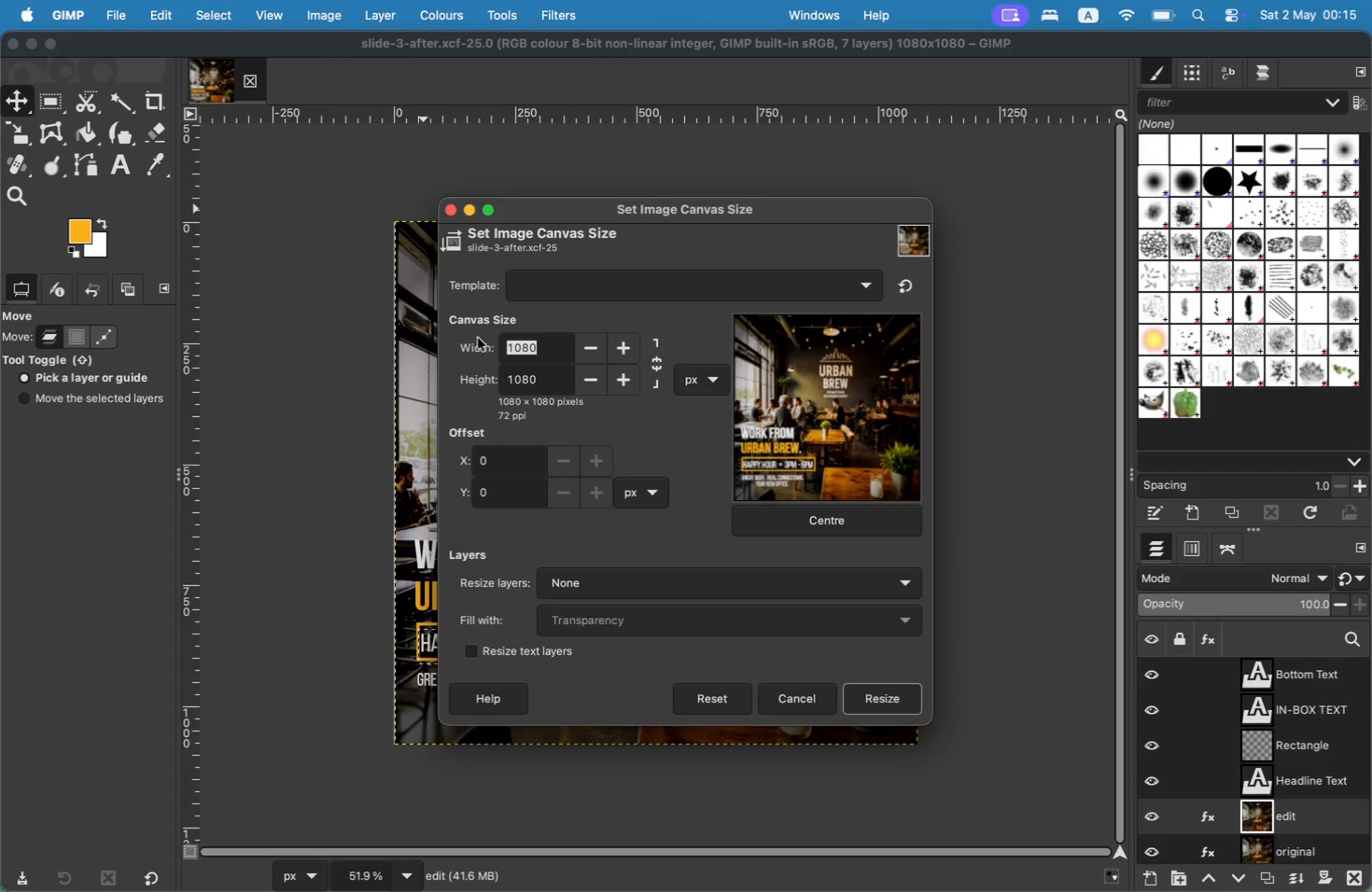 
type(2160)
 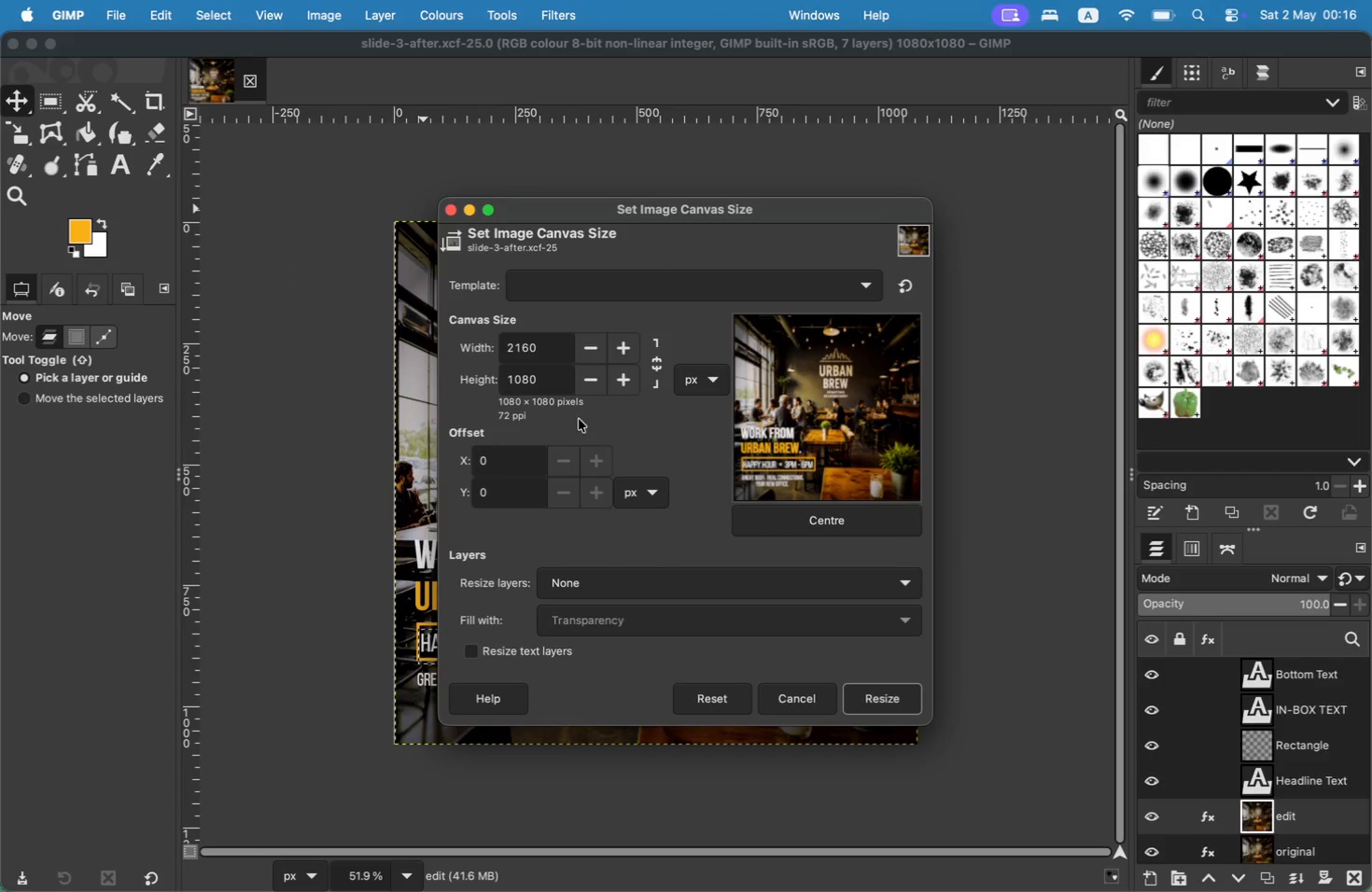 
left_click([708, 540])
 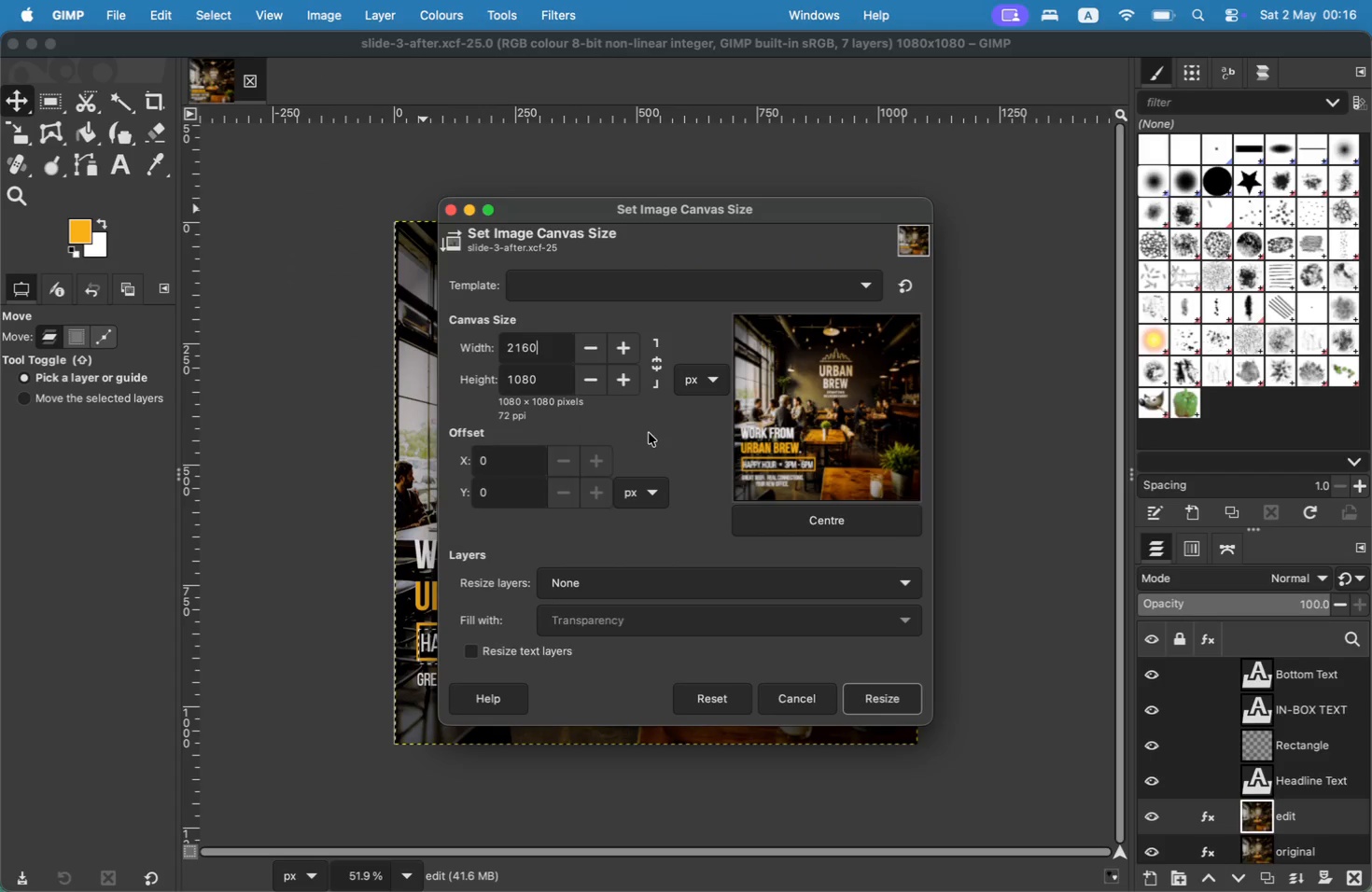 
left_click([648, 429])
 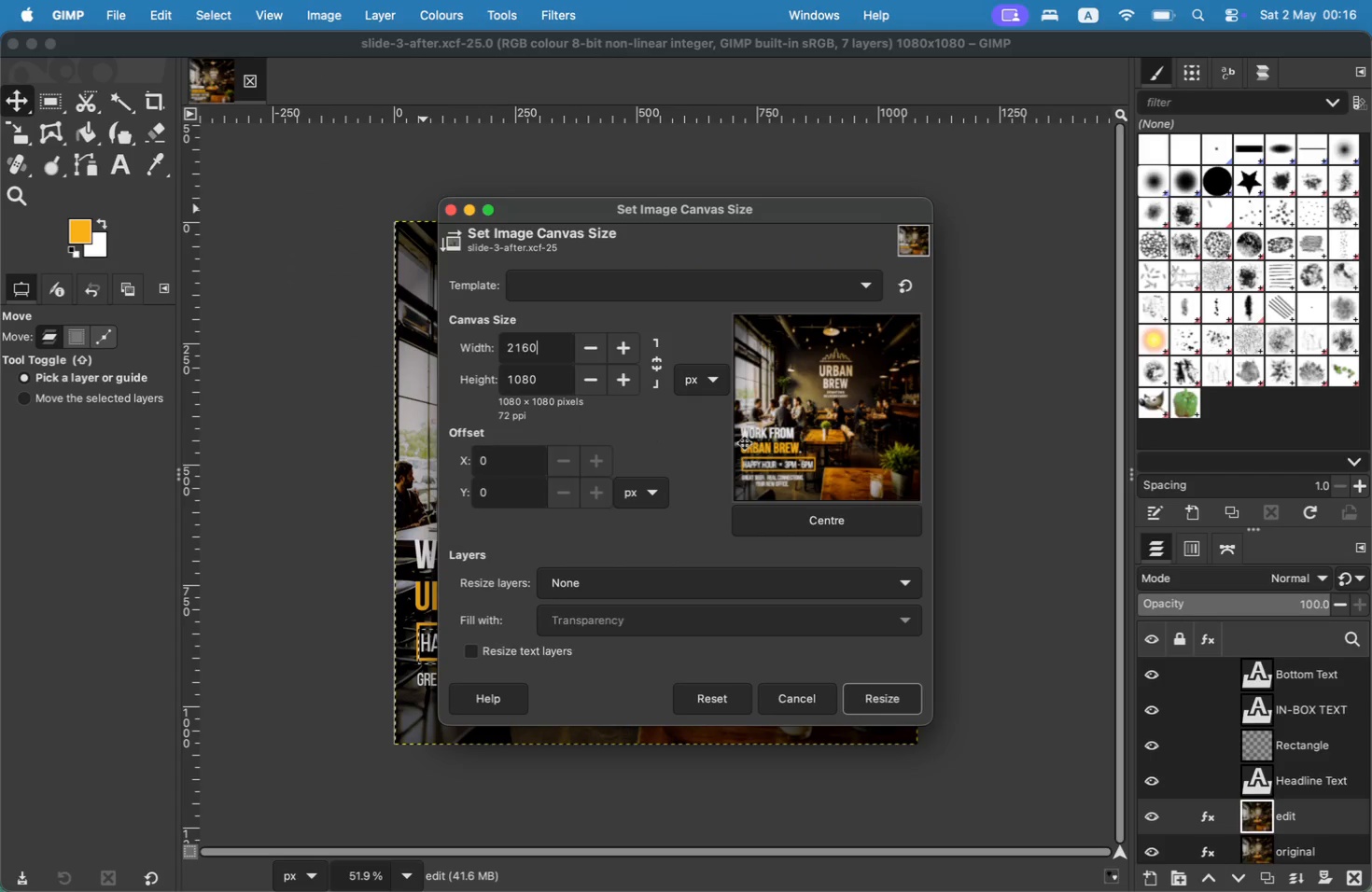 
left_click([819, 443])
 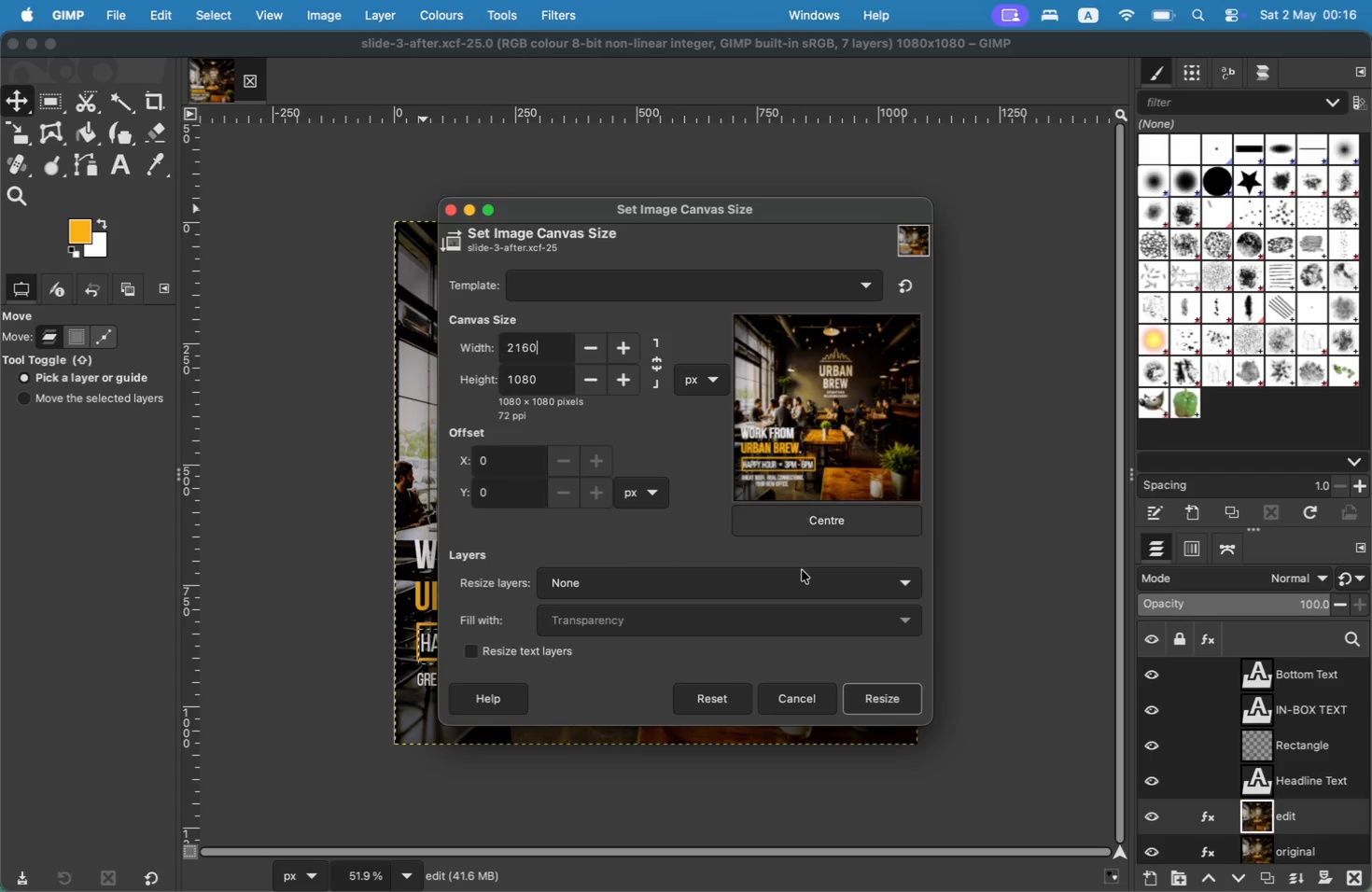 
left_click([776, 606])
 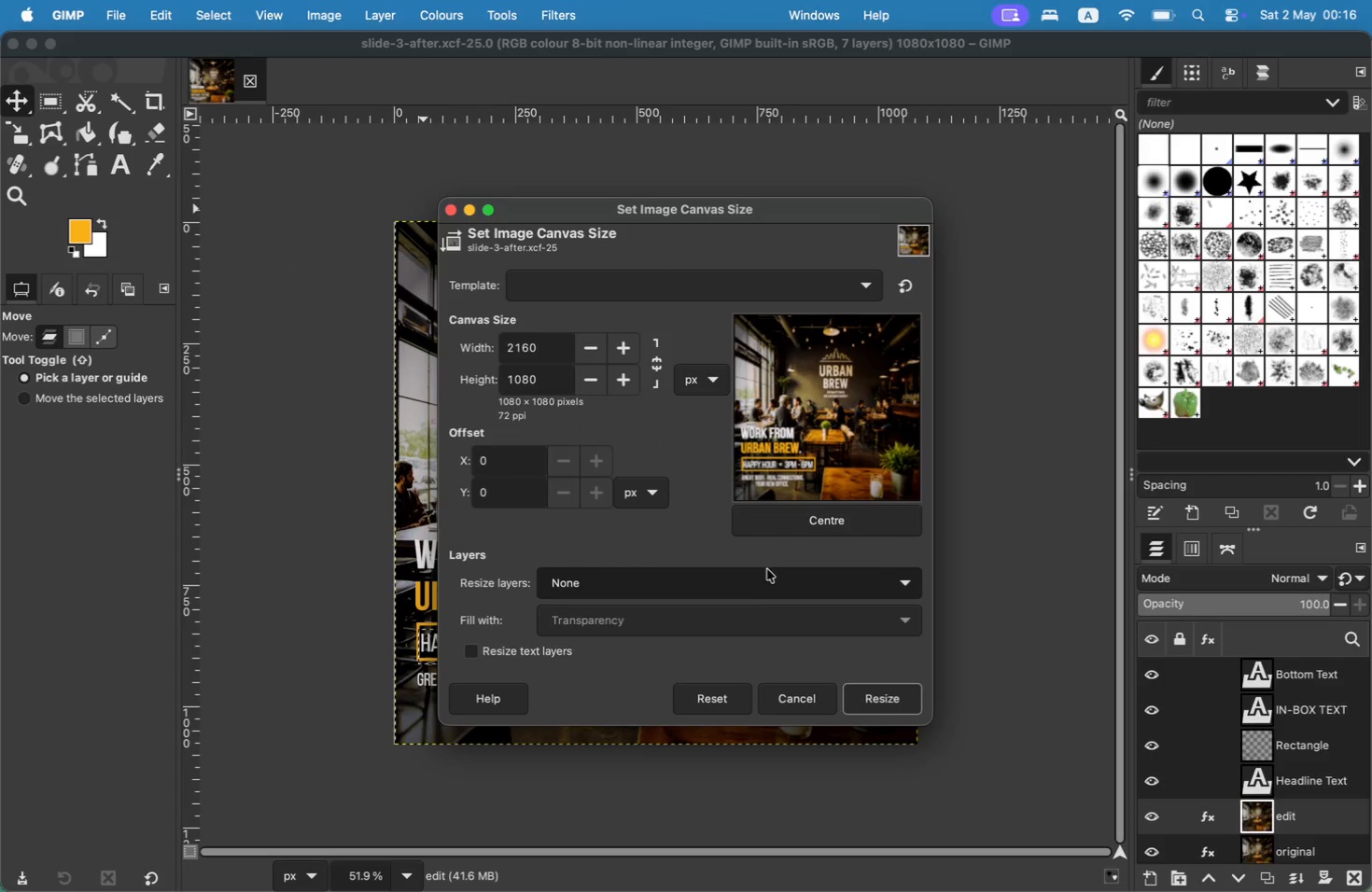 
left_click([789, 532])
 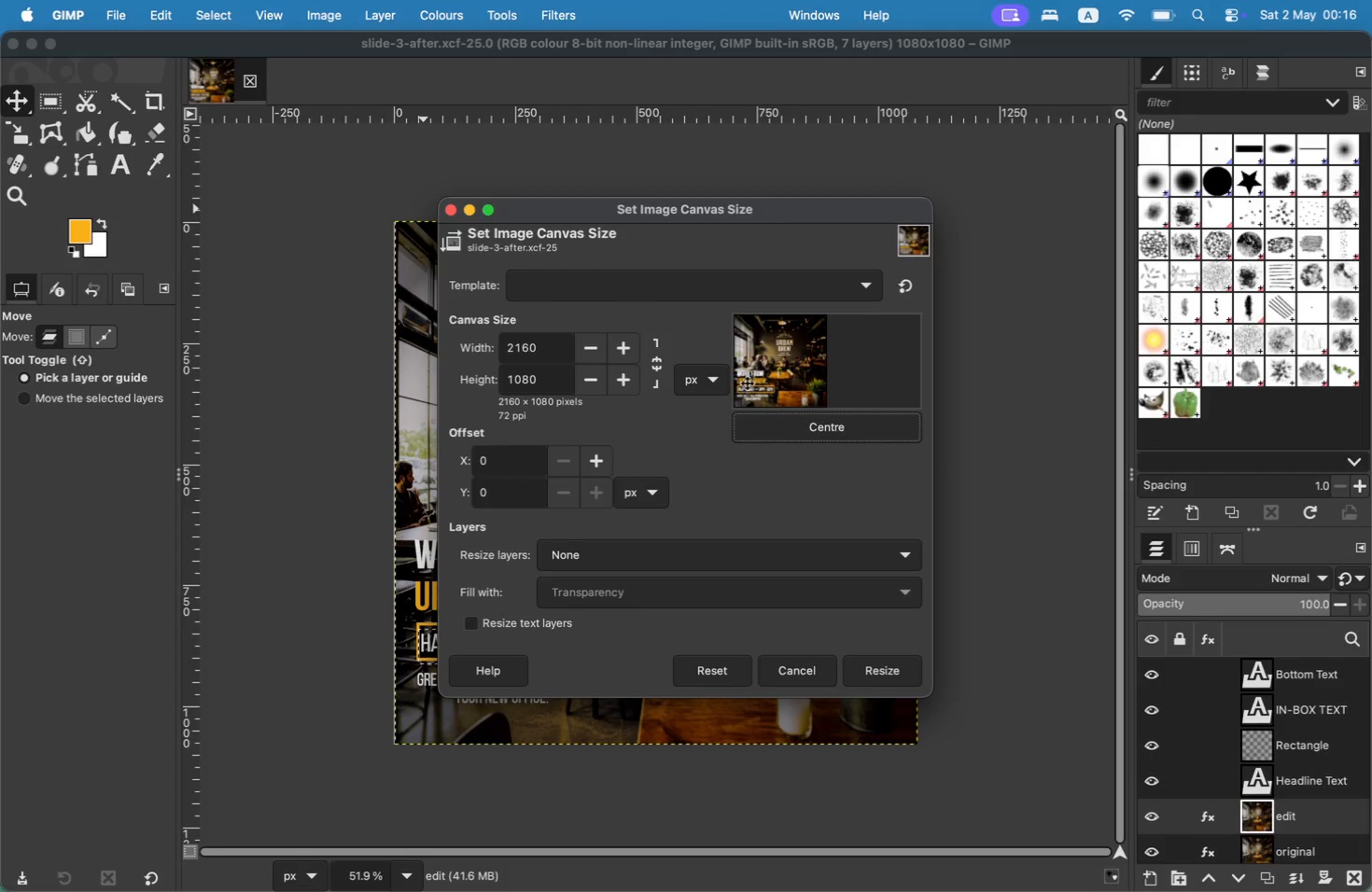 
left_click_drag(start_coordinate=[785, 382], to_coordinate=[898, 383])
 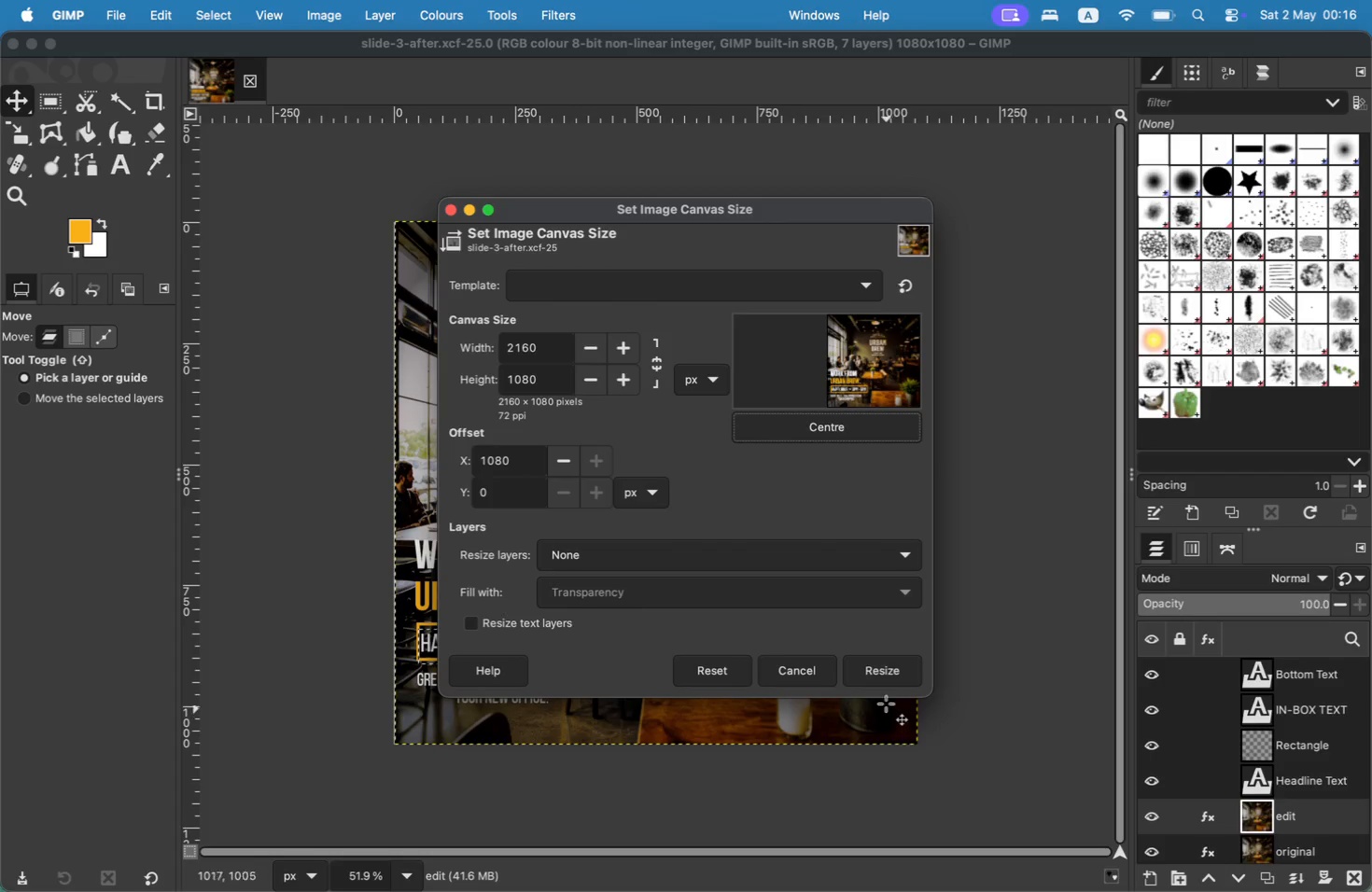 
left_click([876, 675])
 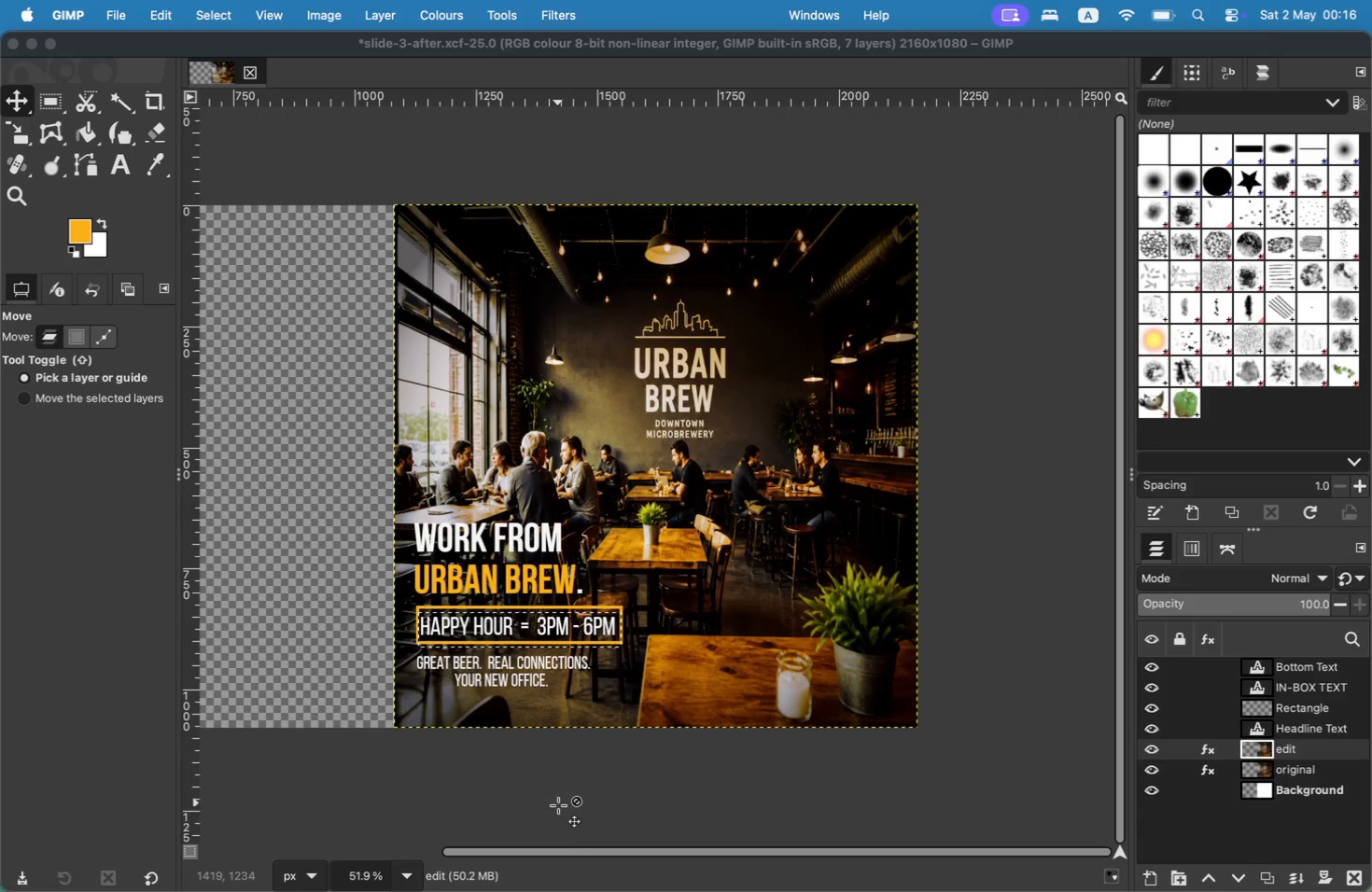 
left_click_drag(start_coordinate=[561, 852], to_coordinate=[428, 835])
 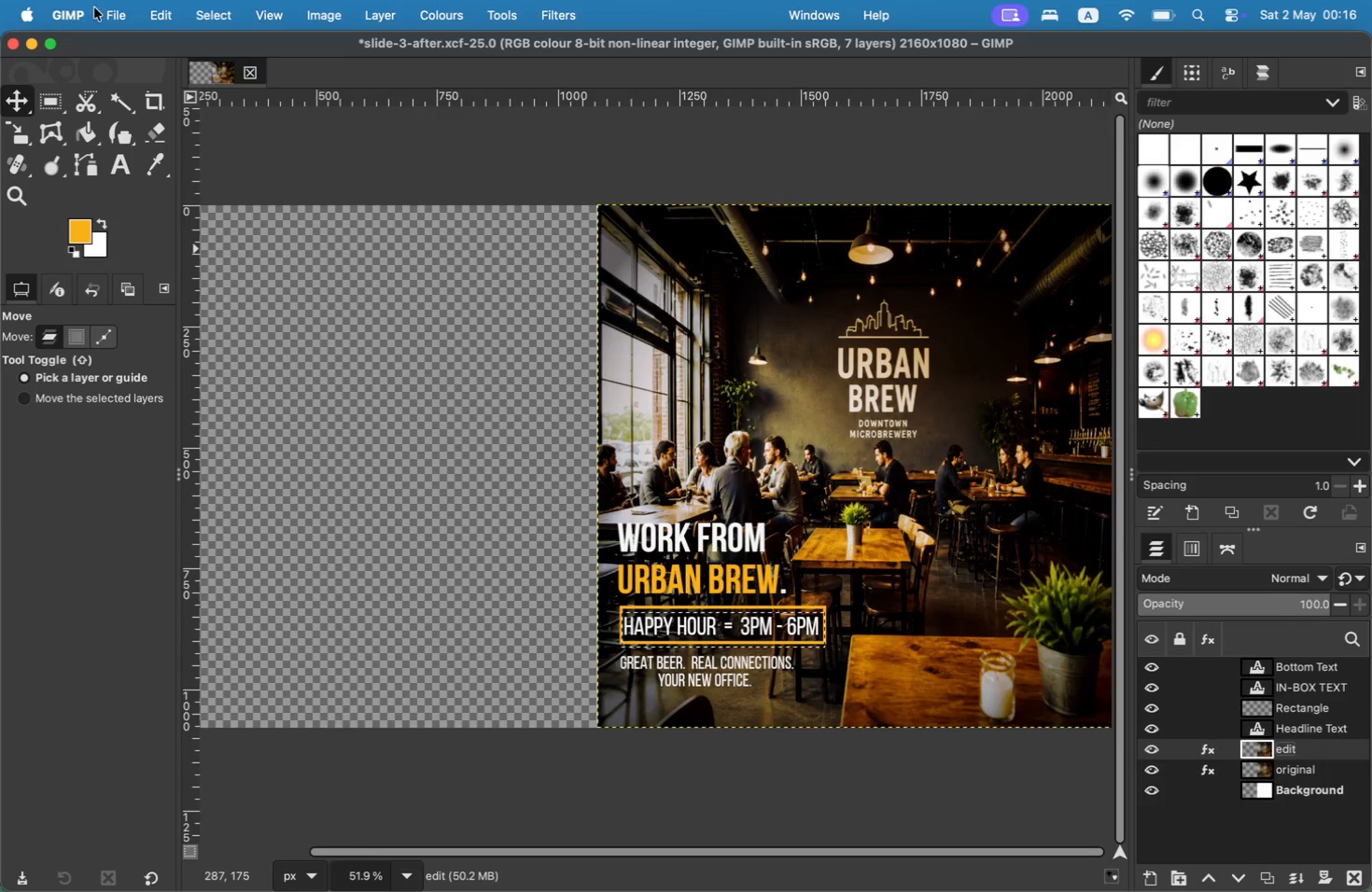 
left_click([108, 7])
 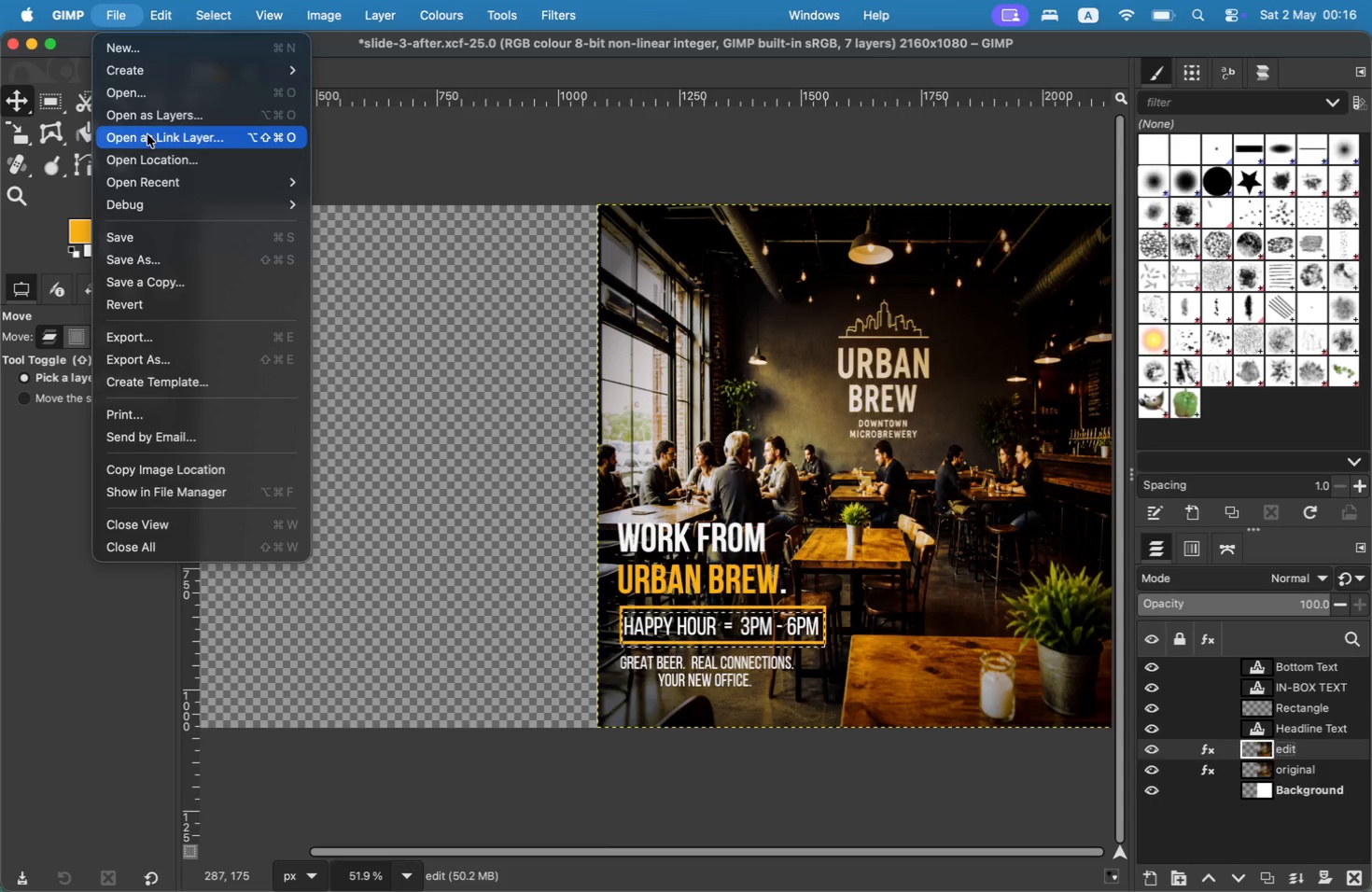 
wait(11.05)
 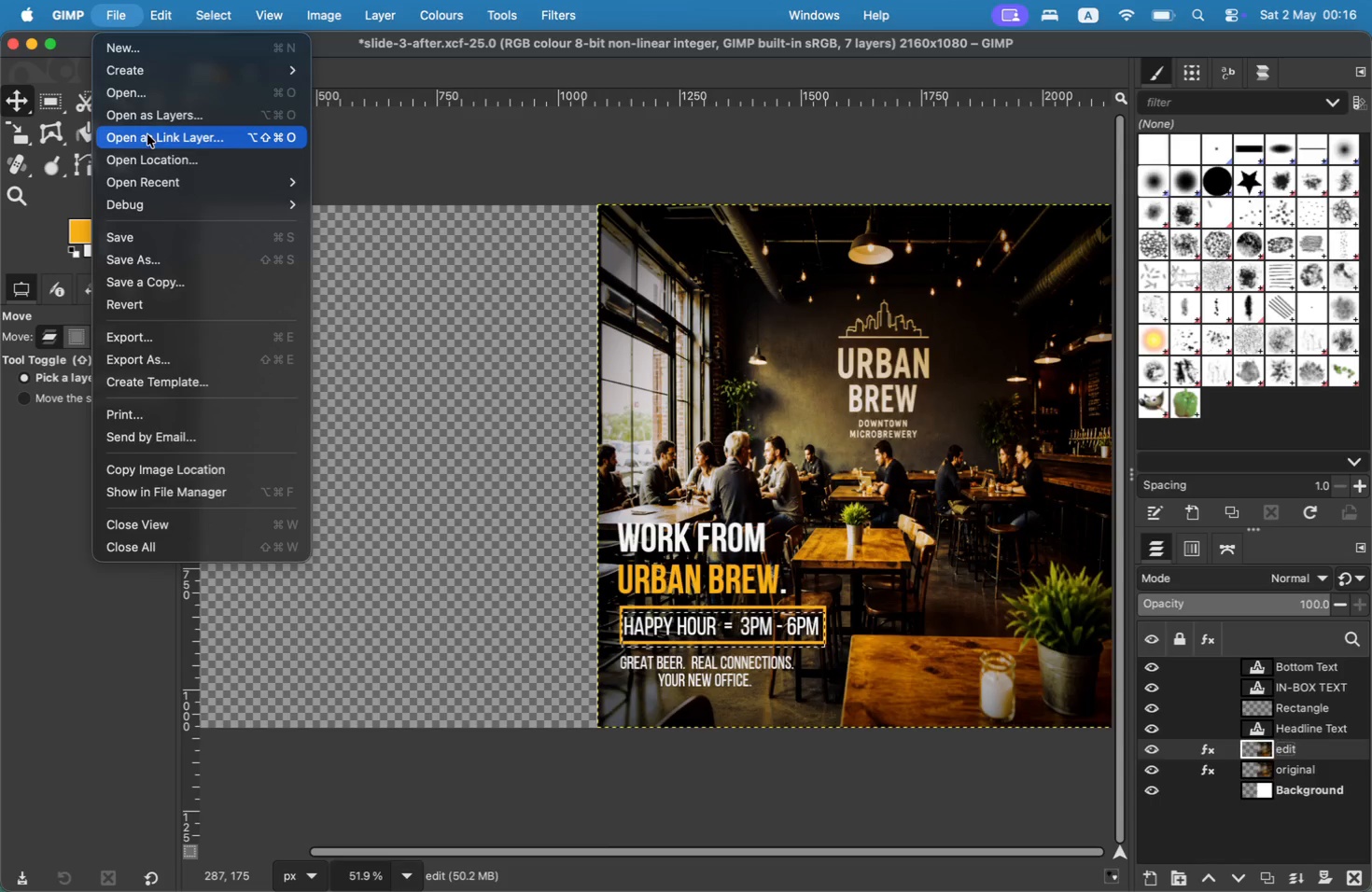 
left_click([225, 188])
 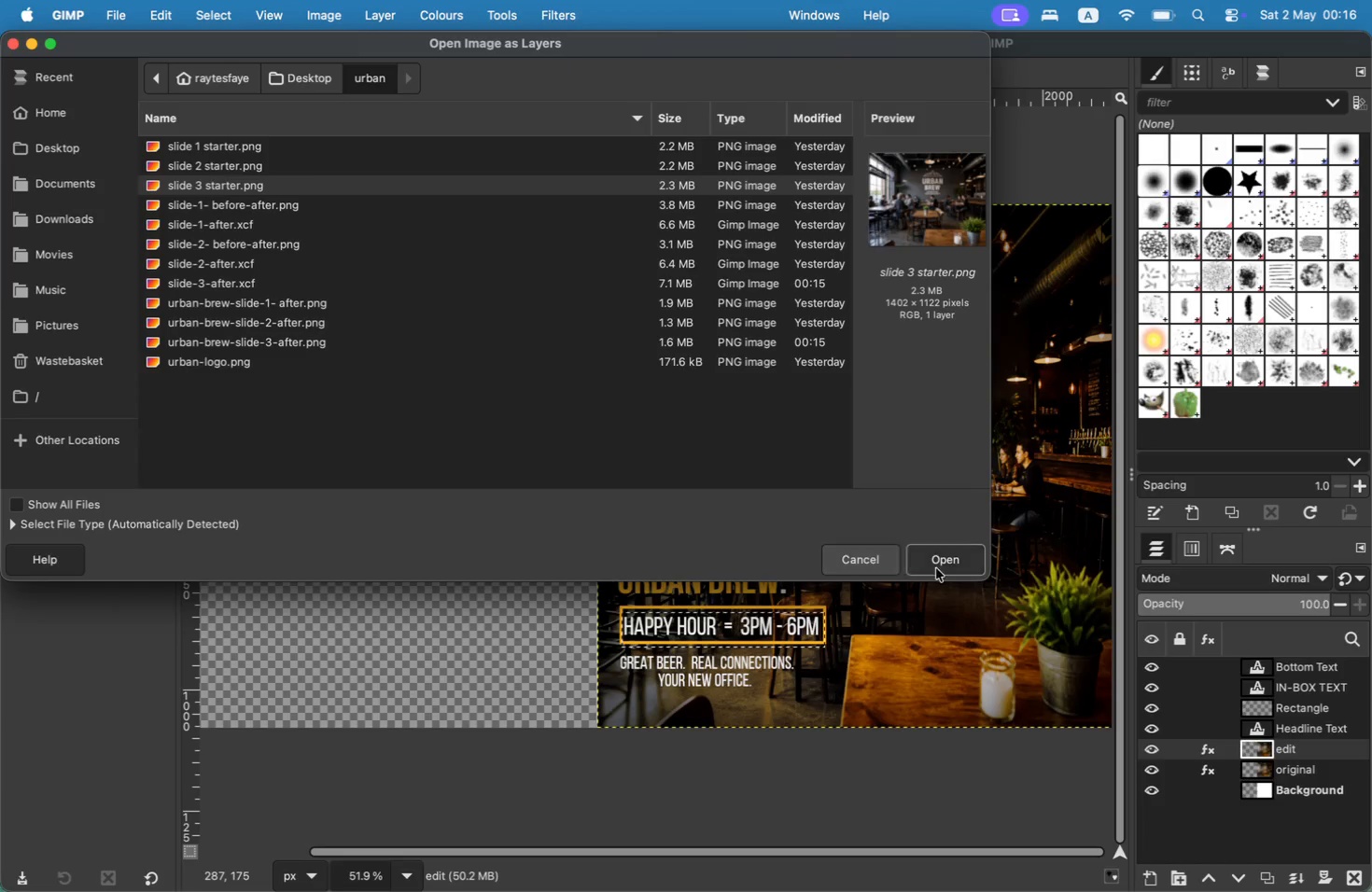 
left_click([965, 572])
 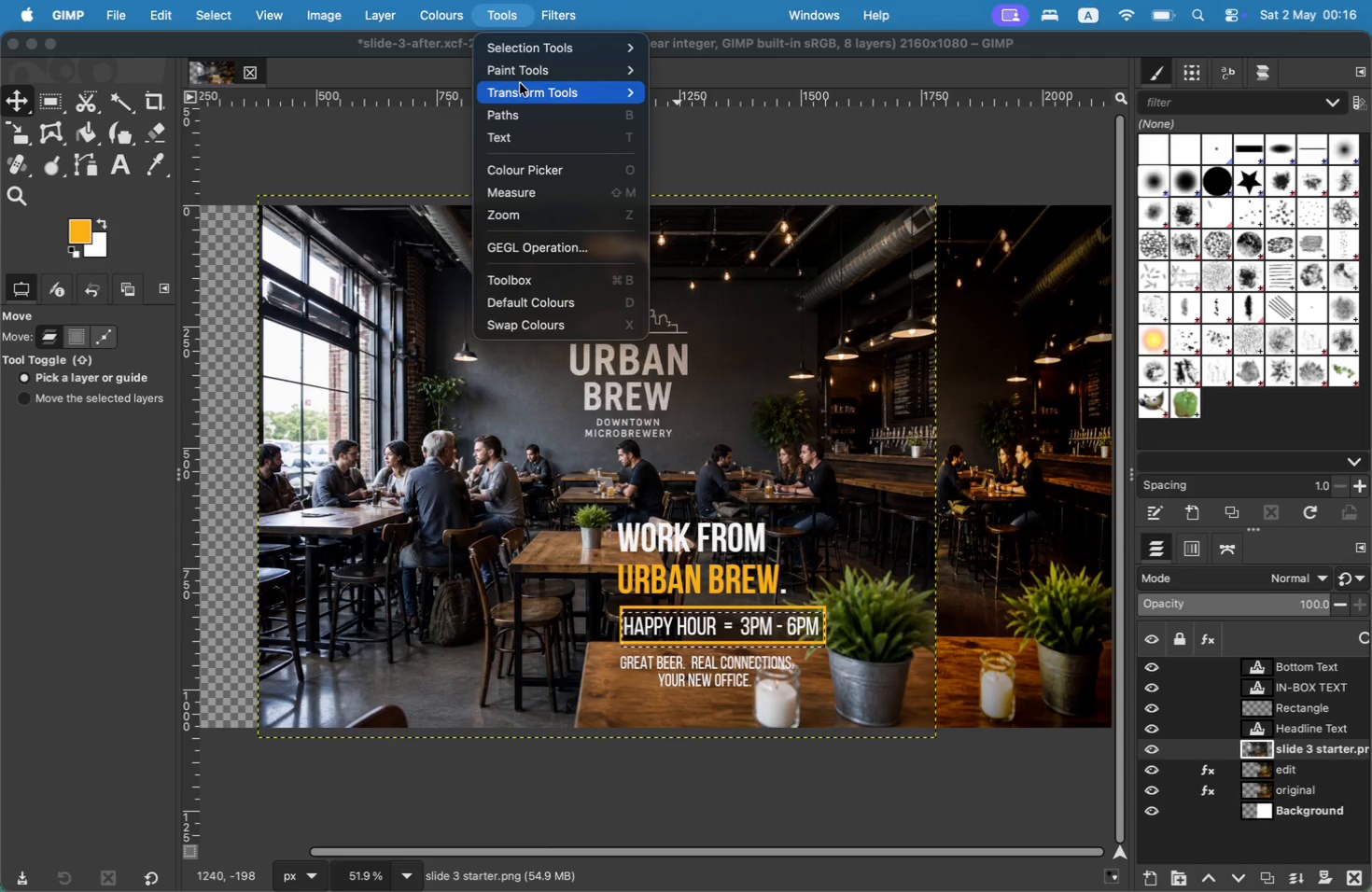 
wait(5.58)
 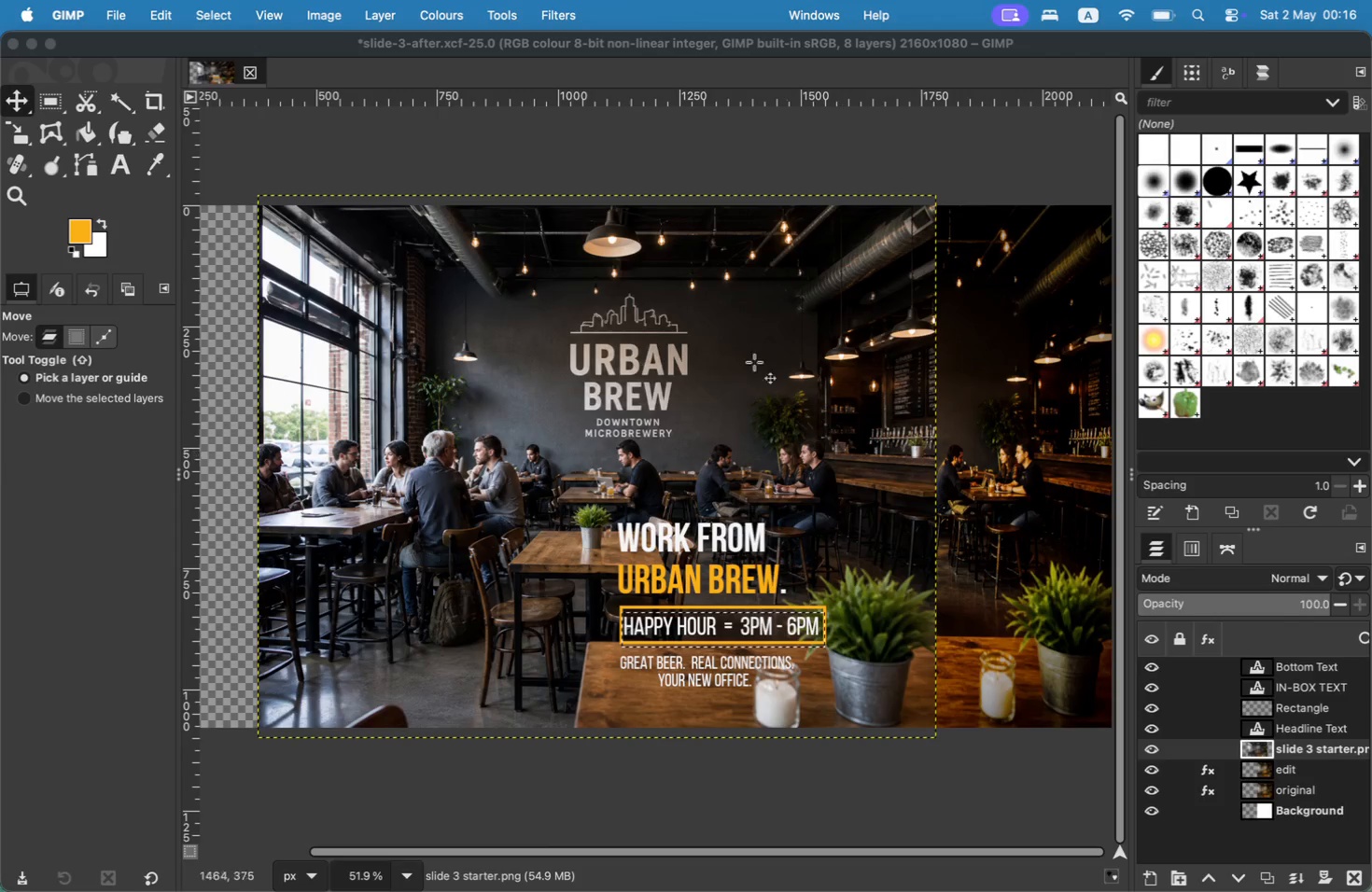 
left_click([726, 174])
 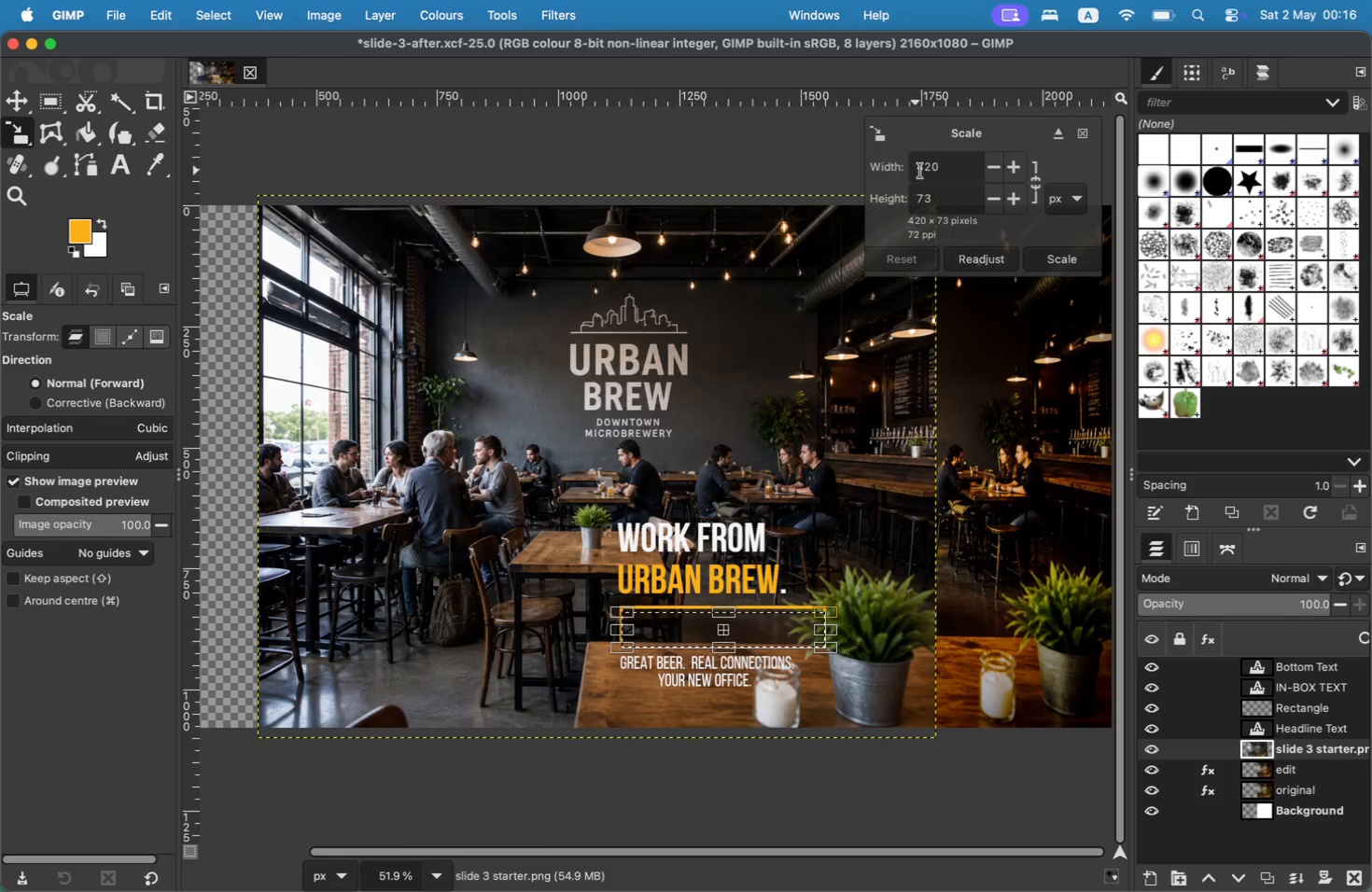 
left_click_drag(start_coordinate=[947, 165], to_coordinate=[906, 165])
 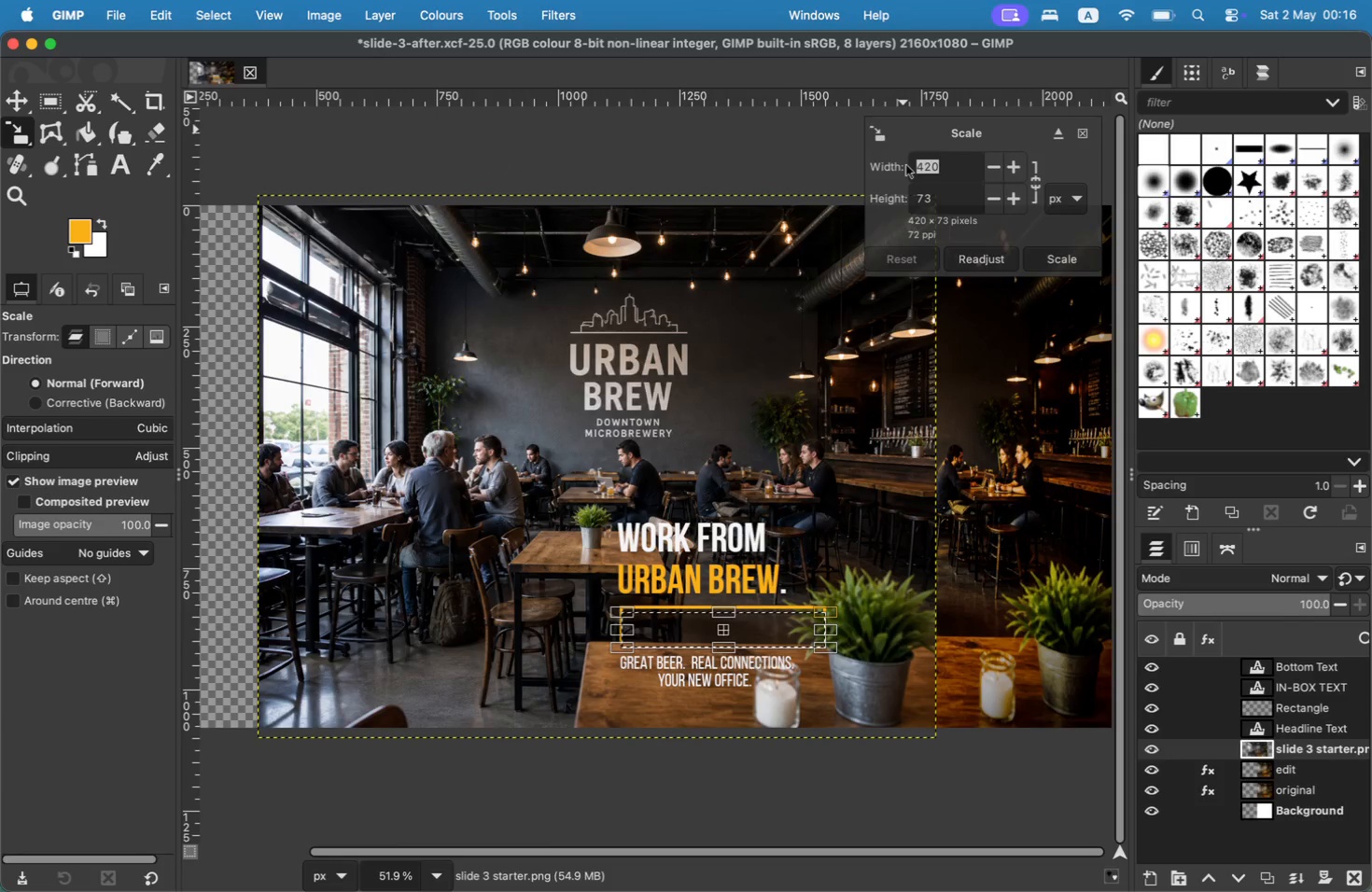 
type(1080)
 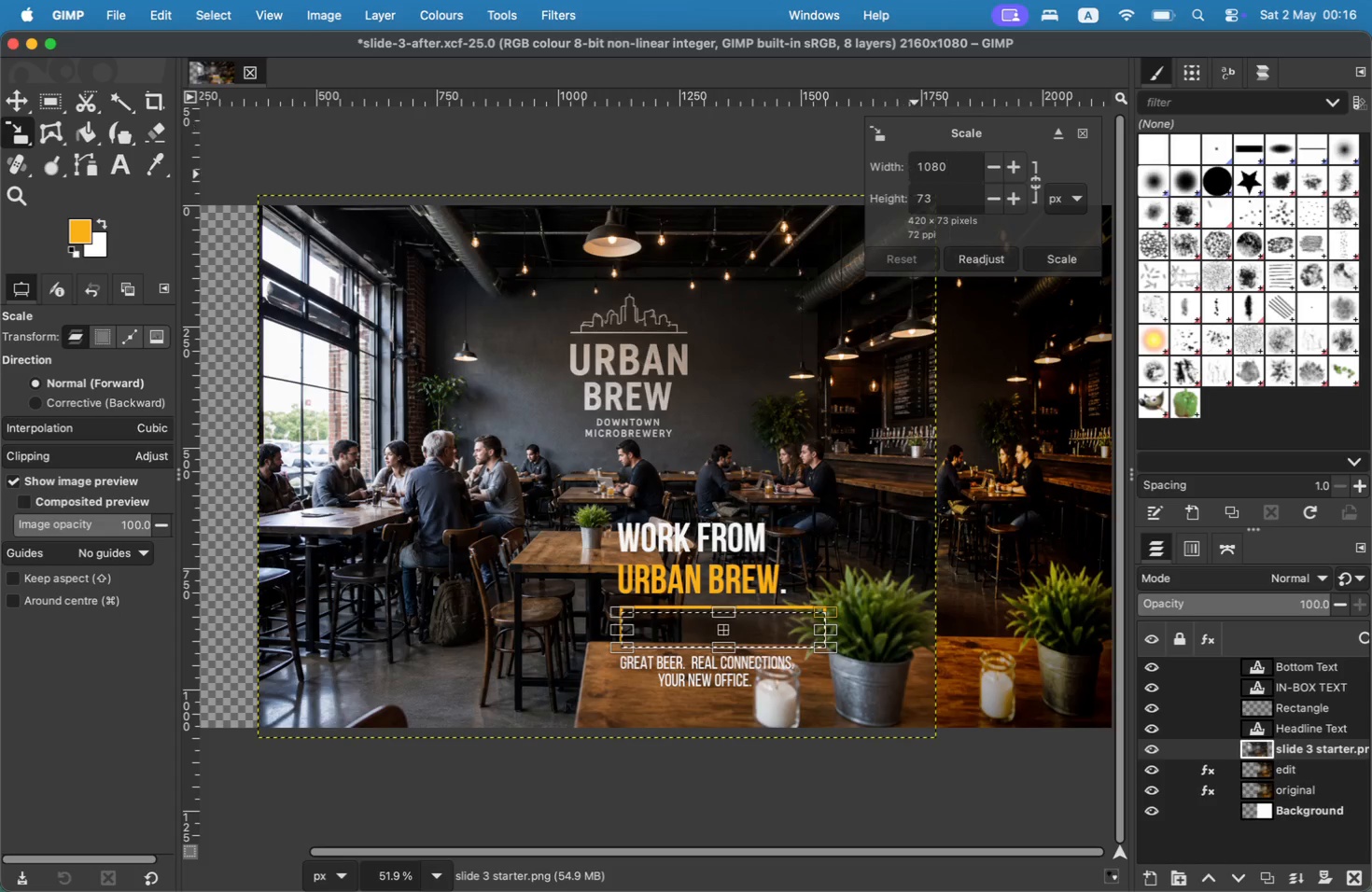 
left_click([947, 188])
 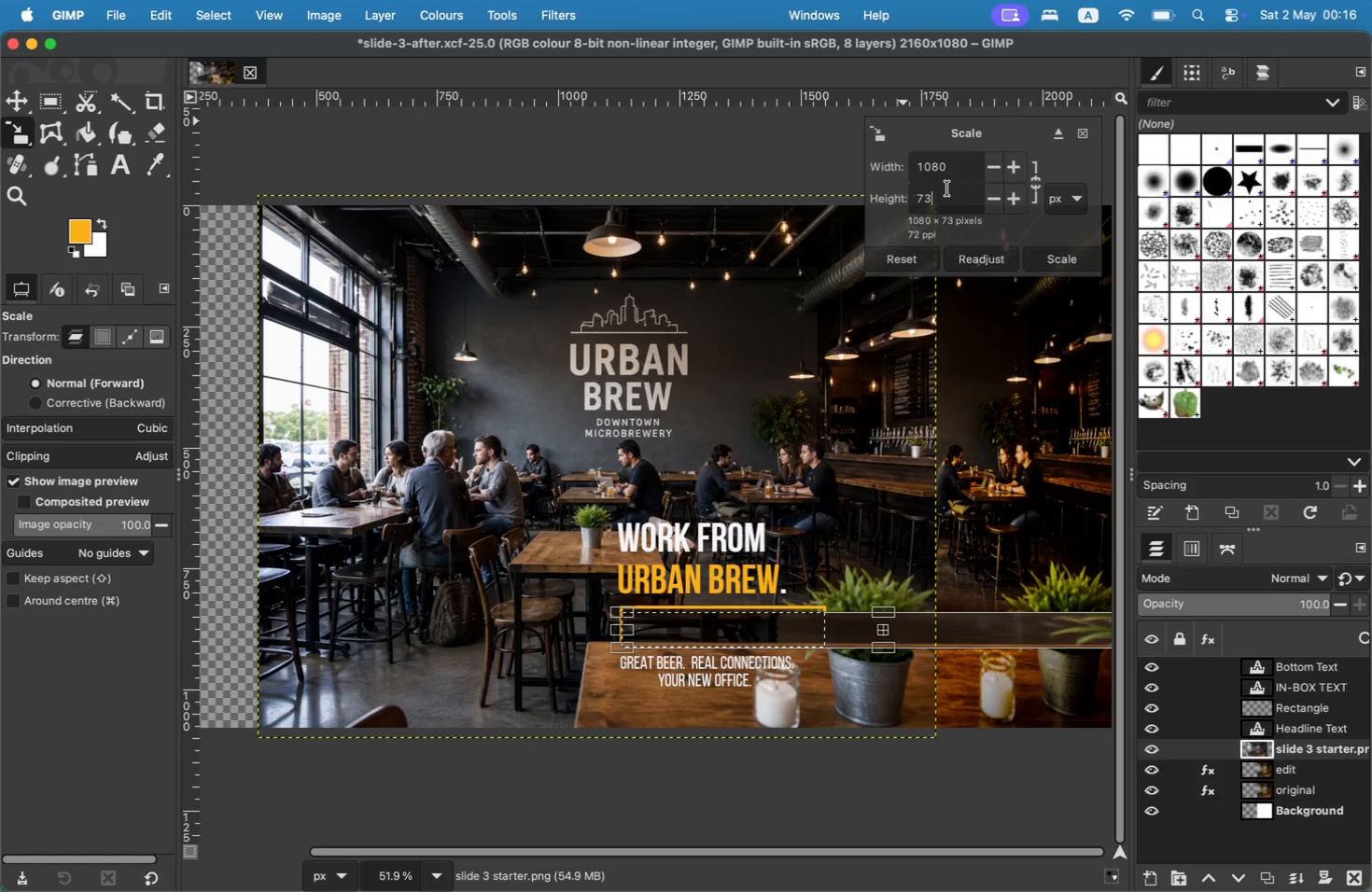 
key(Meta+Z)
 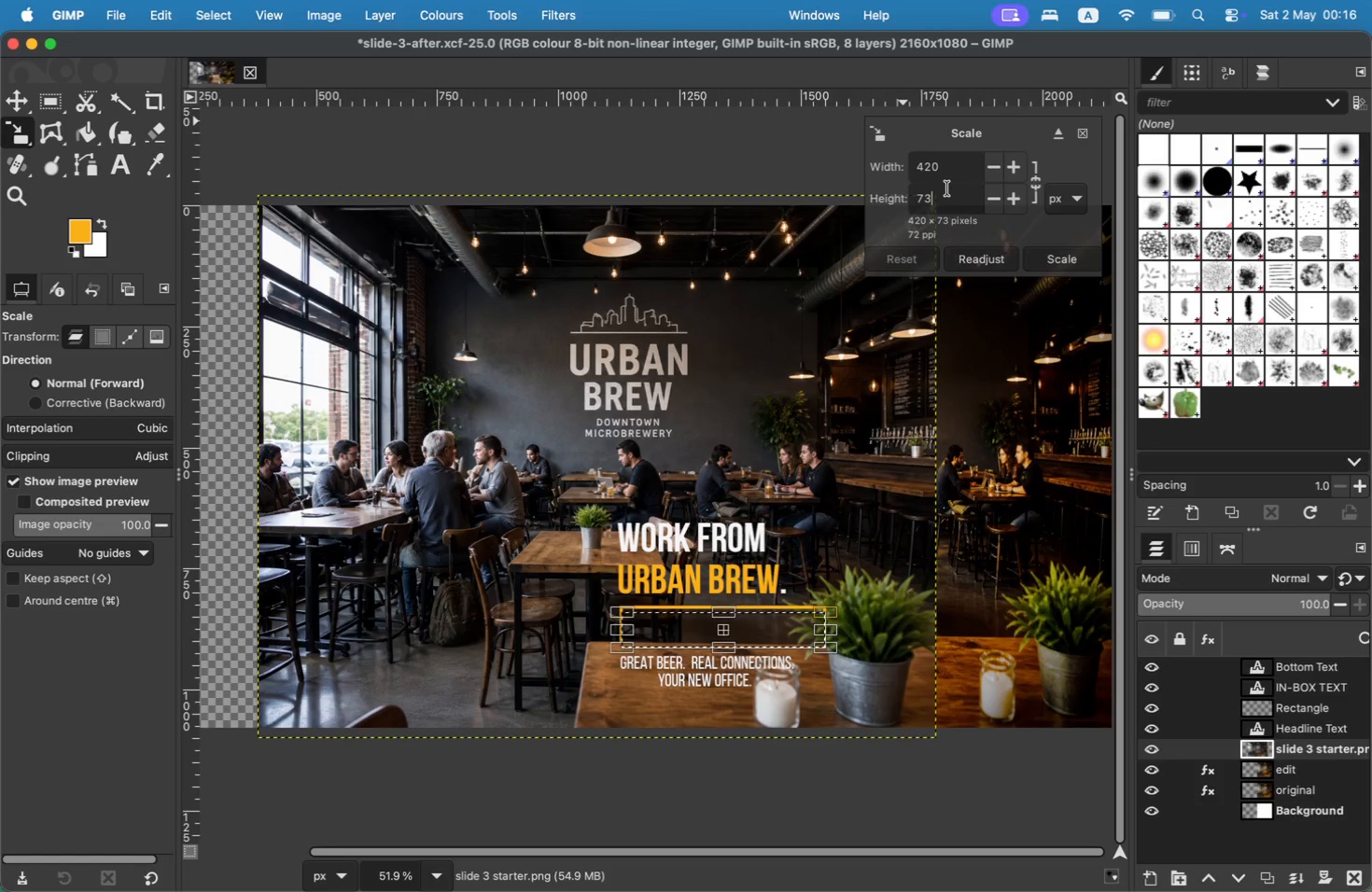 
key(Meta+Z)
 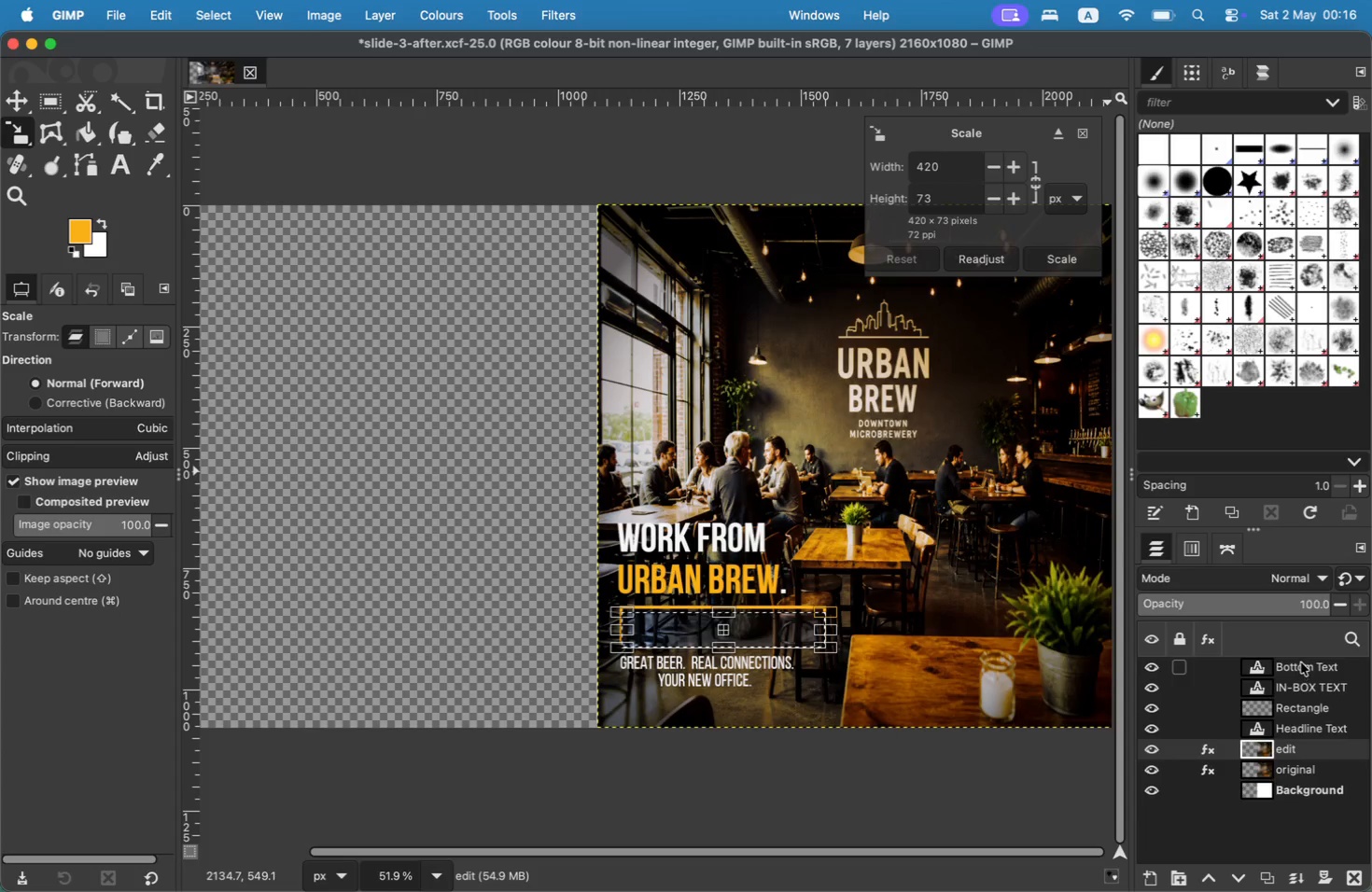 
left_click([1307, 765])
 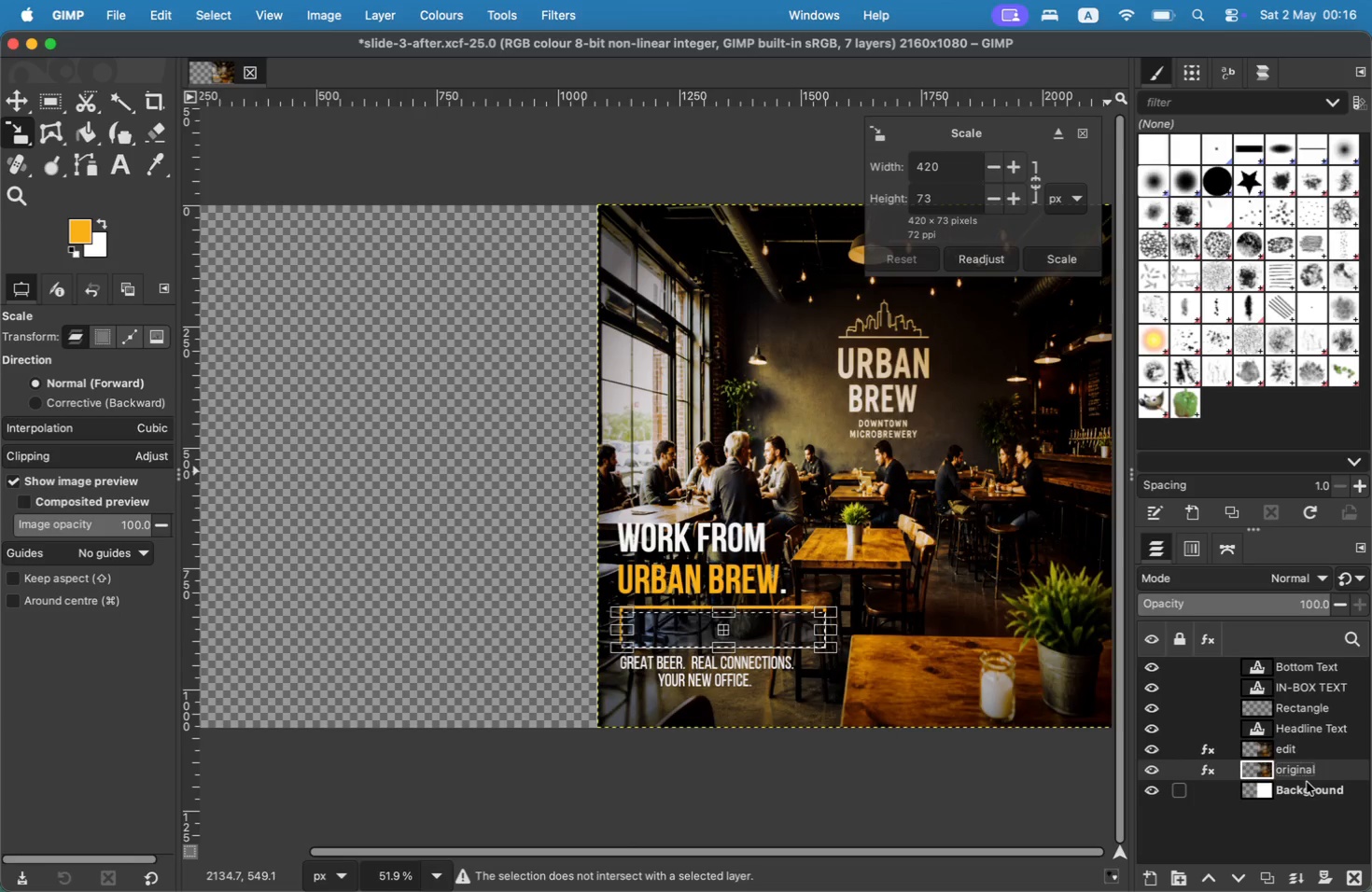 
left_click([1309, 786])
 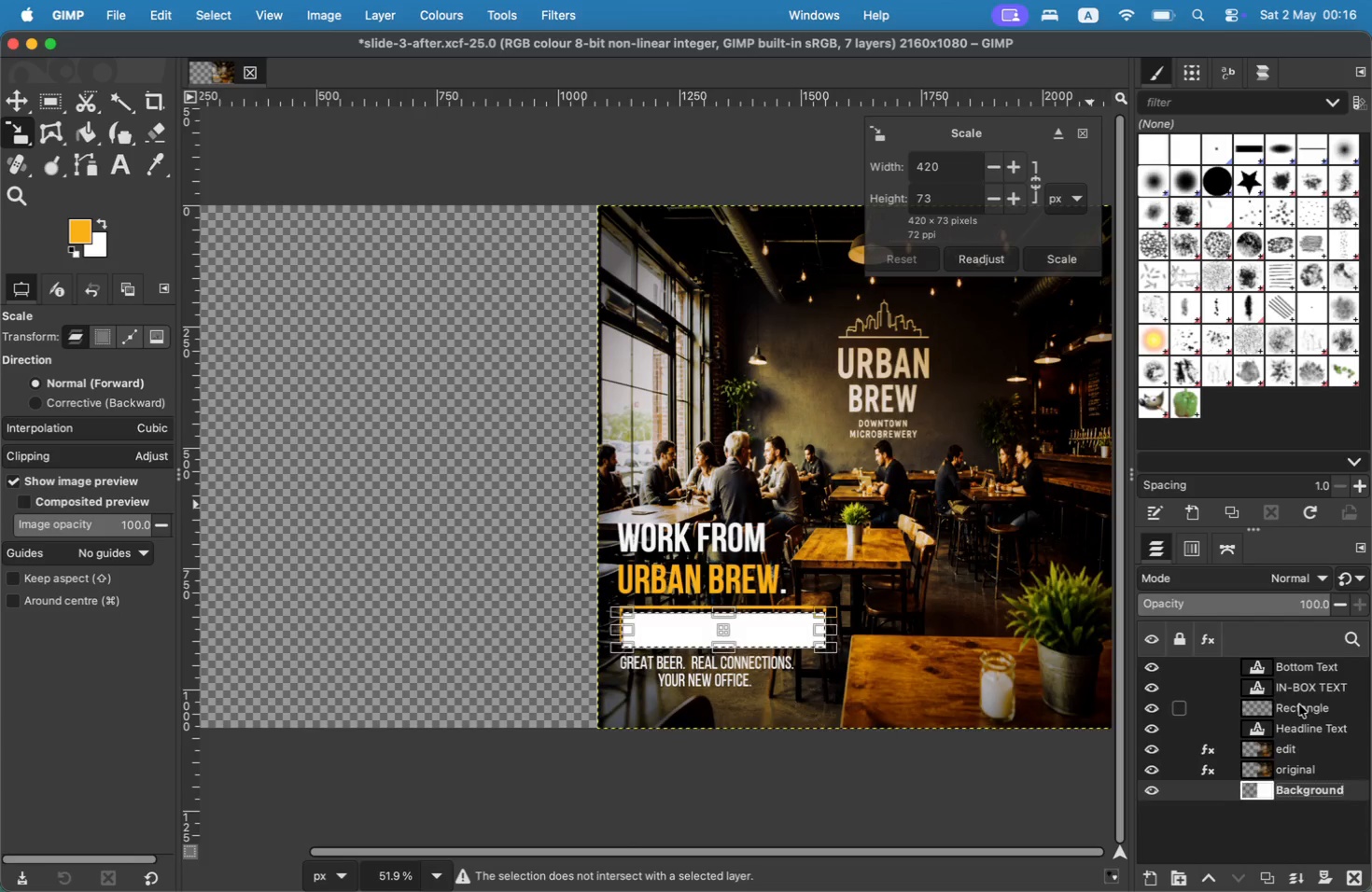 
left_click([1298, 685])
 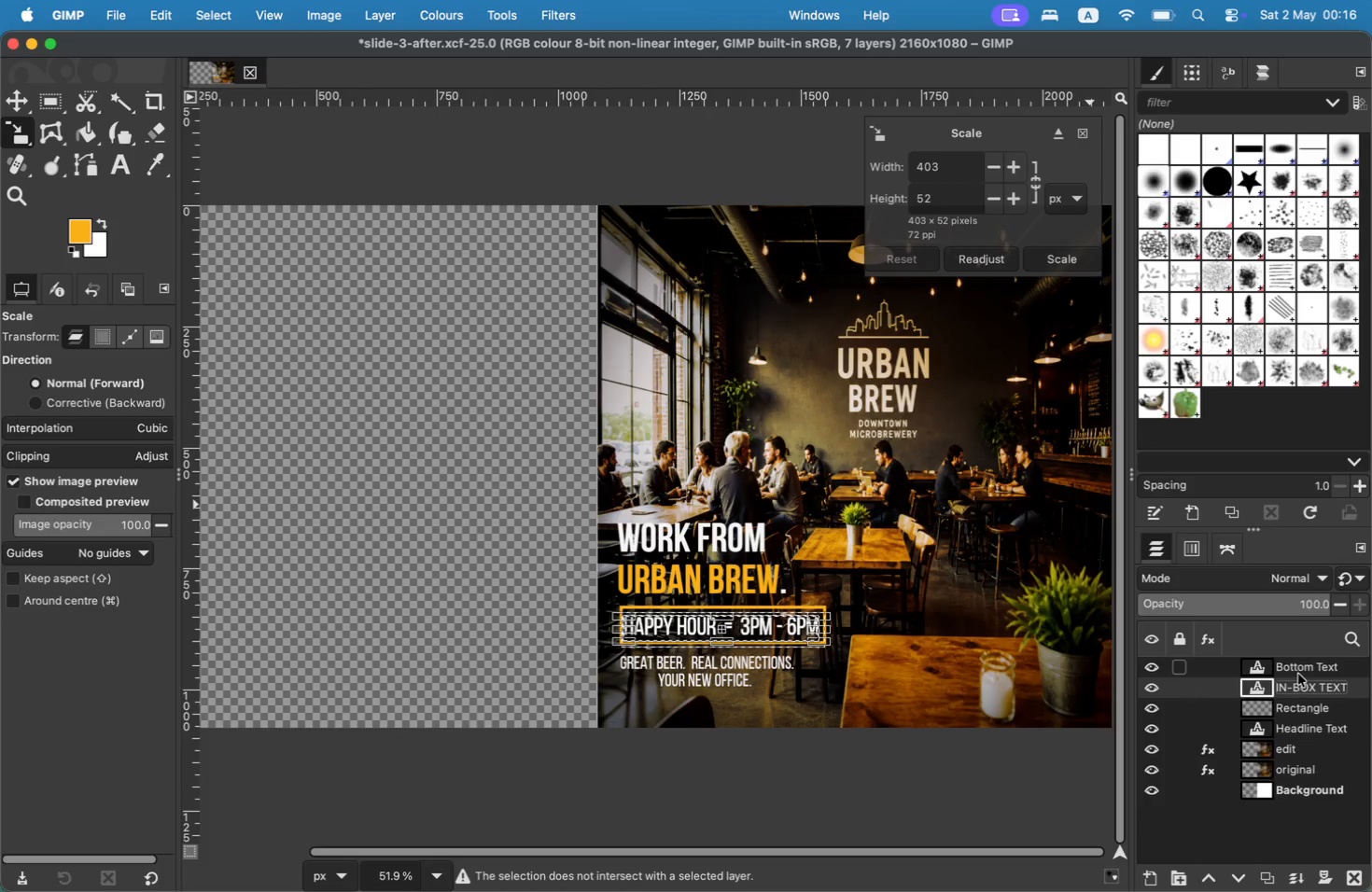 
left_click([1298, 674])
 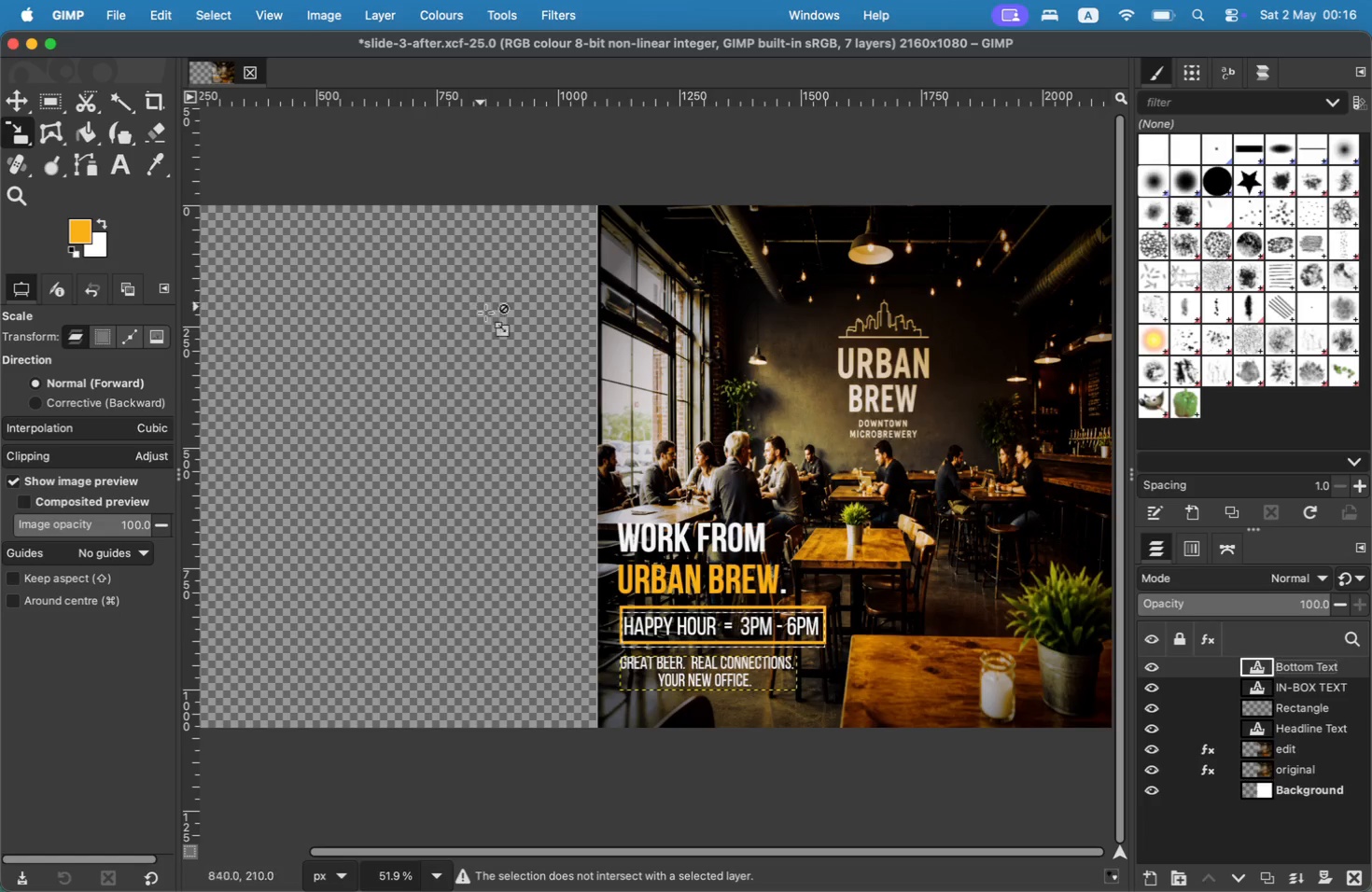 
key(Meta+Z)
 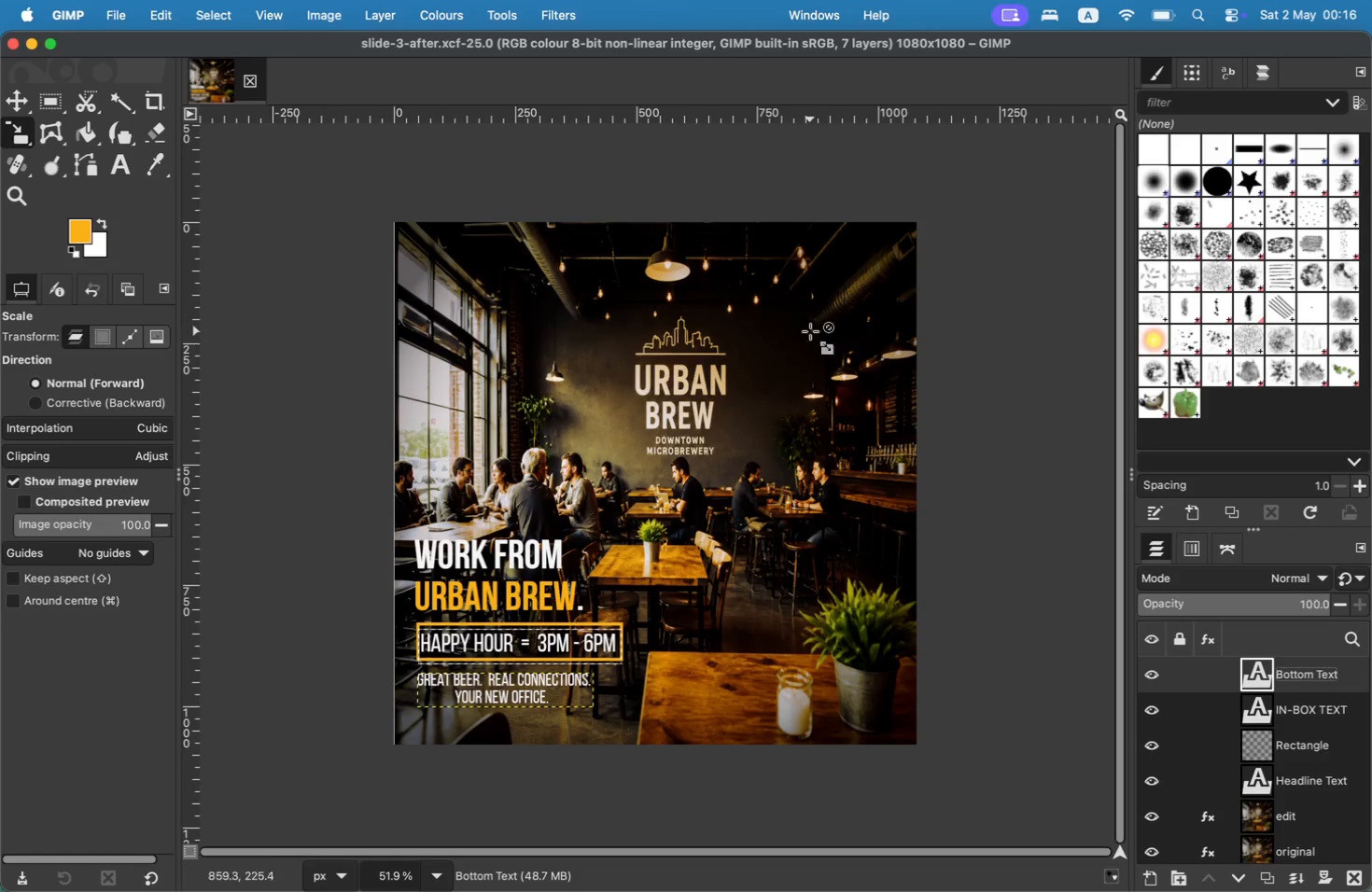 
wait(7.87)
 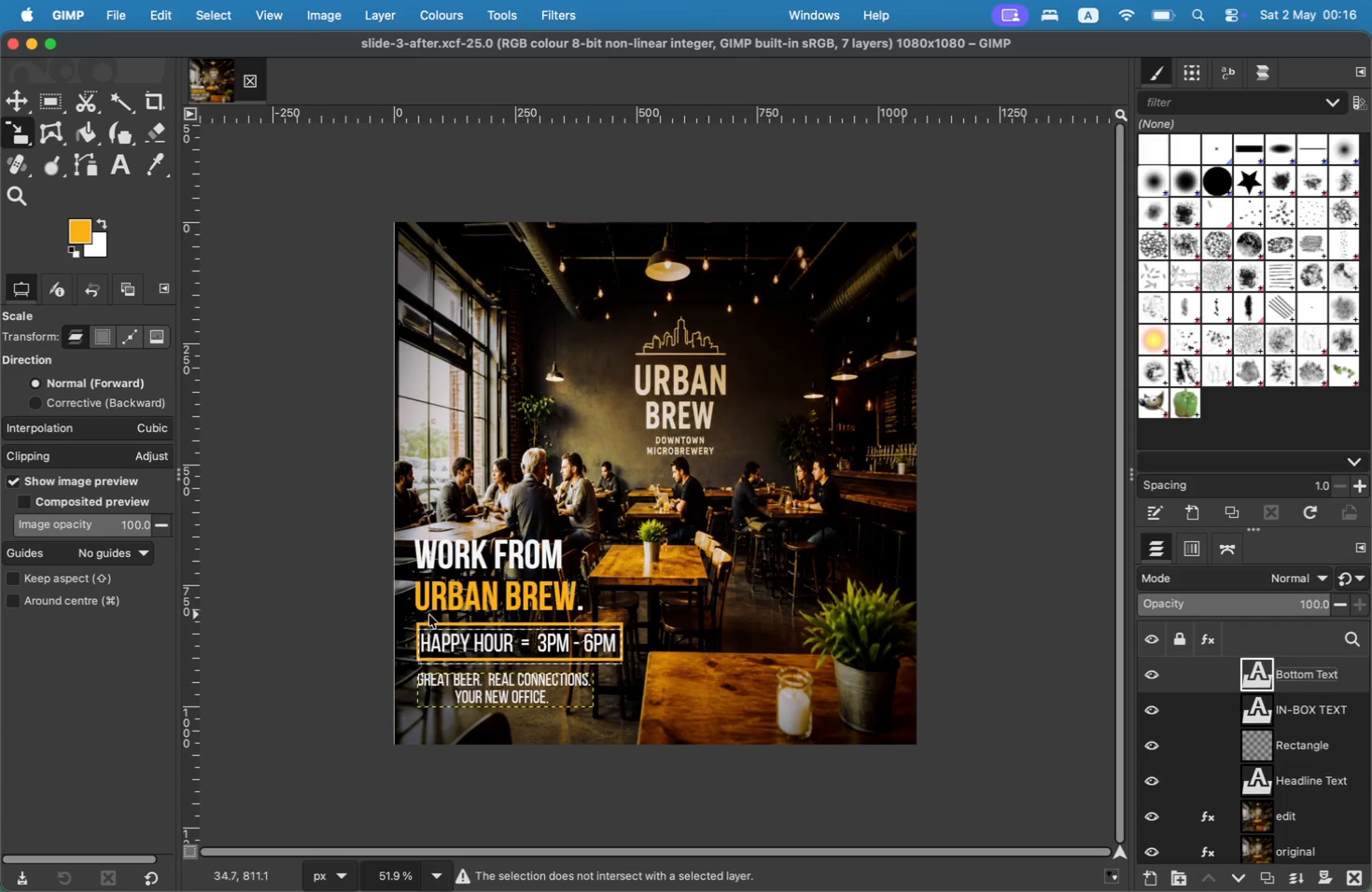 
left_click([323, 21])
 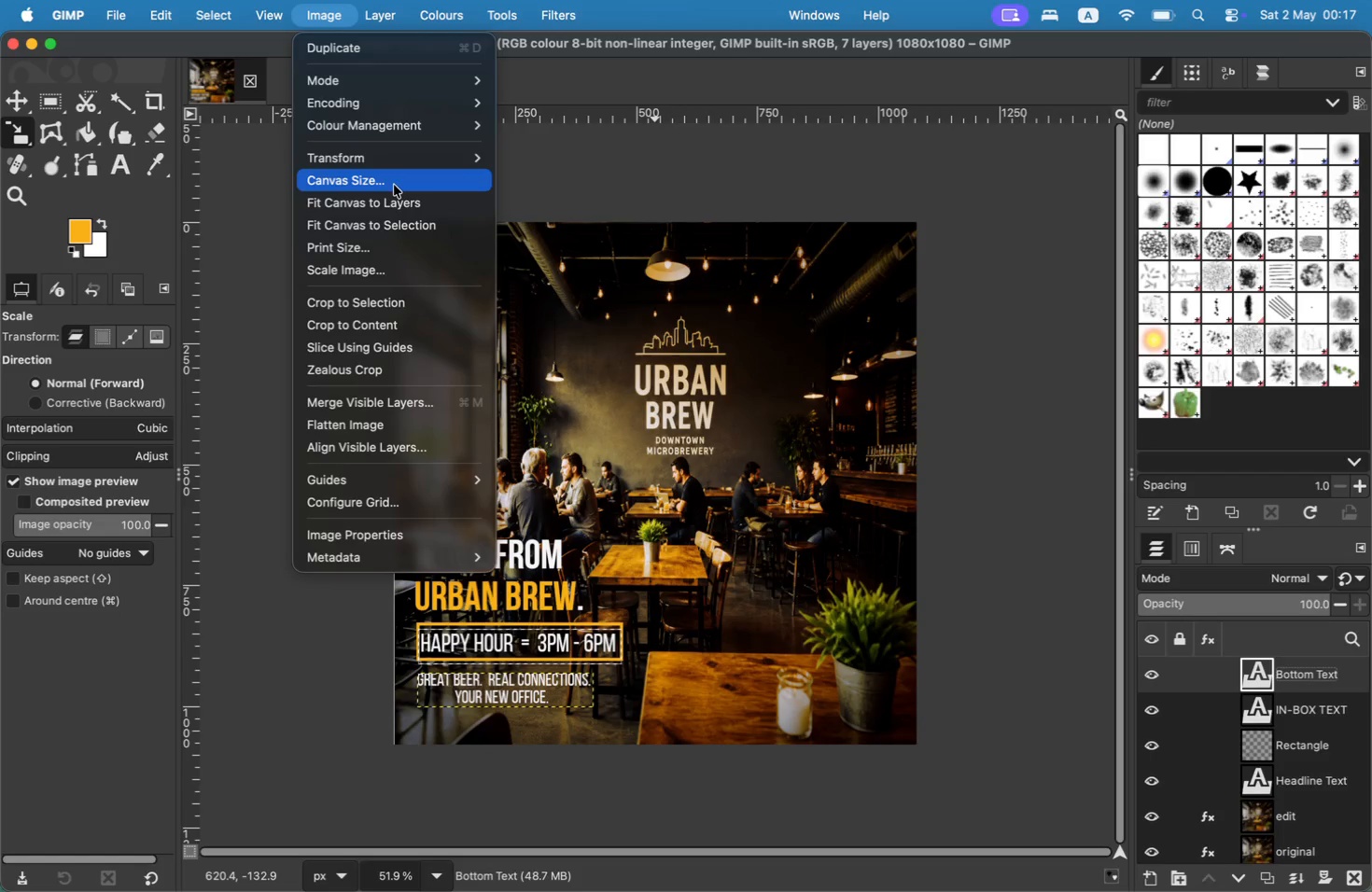 
left_click([394, 182])
 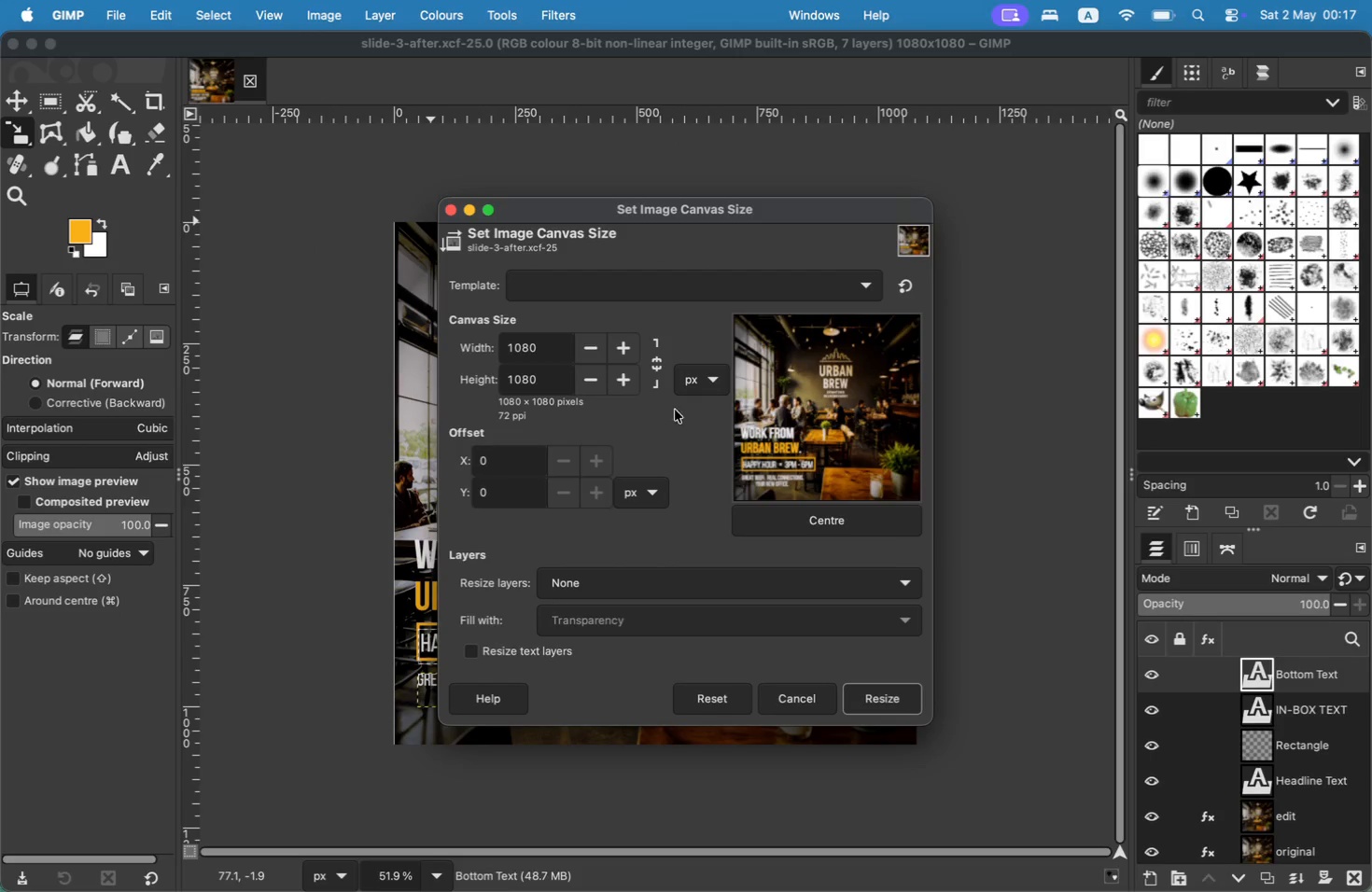 
left_click_drag(start_coordinate=[555, 341], to_coordinate=[487, 337])
 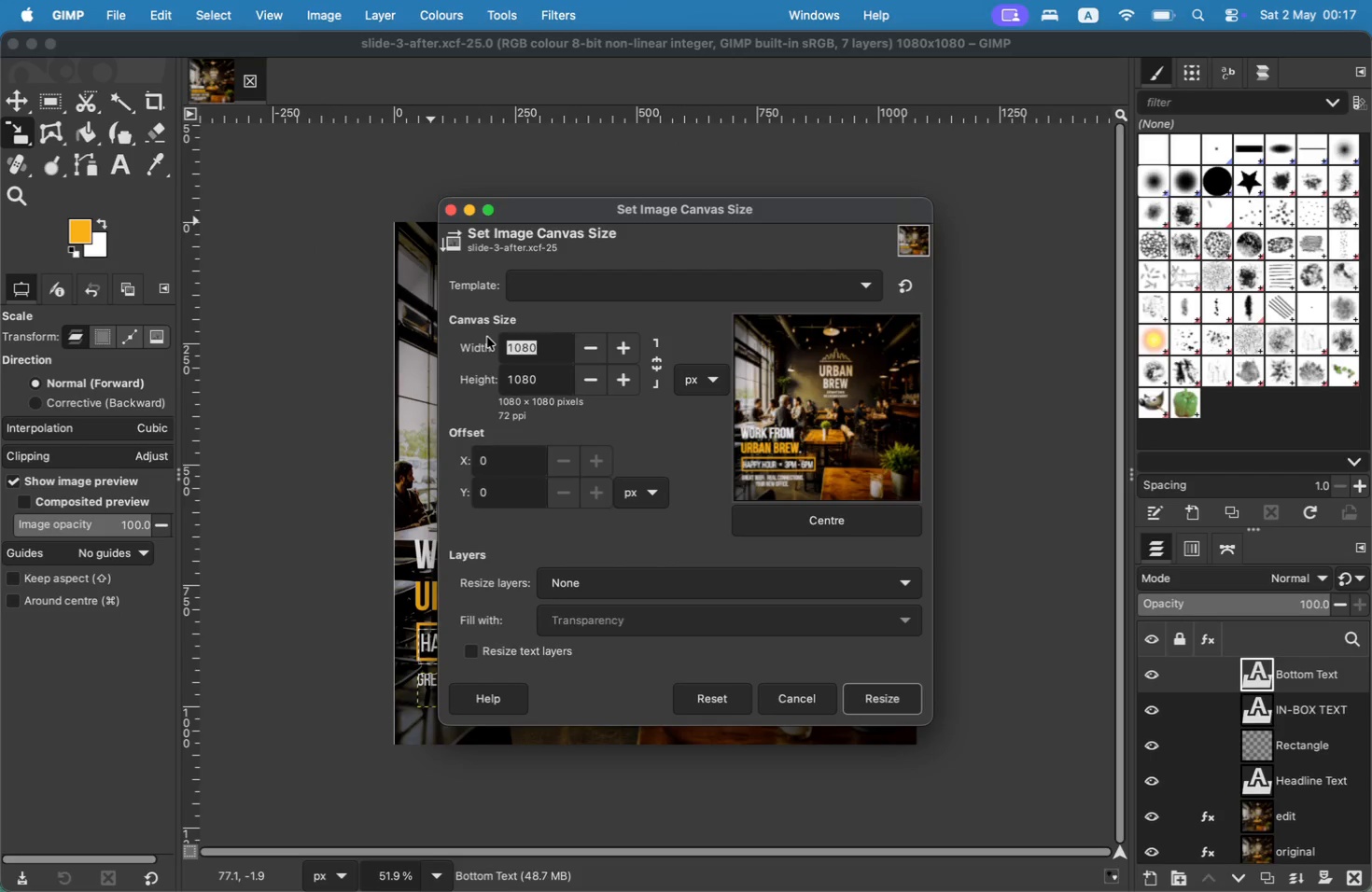 
type(2160)
 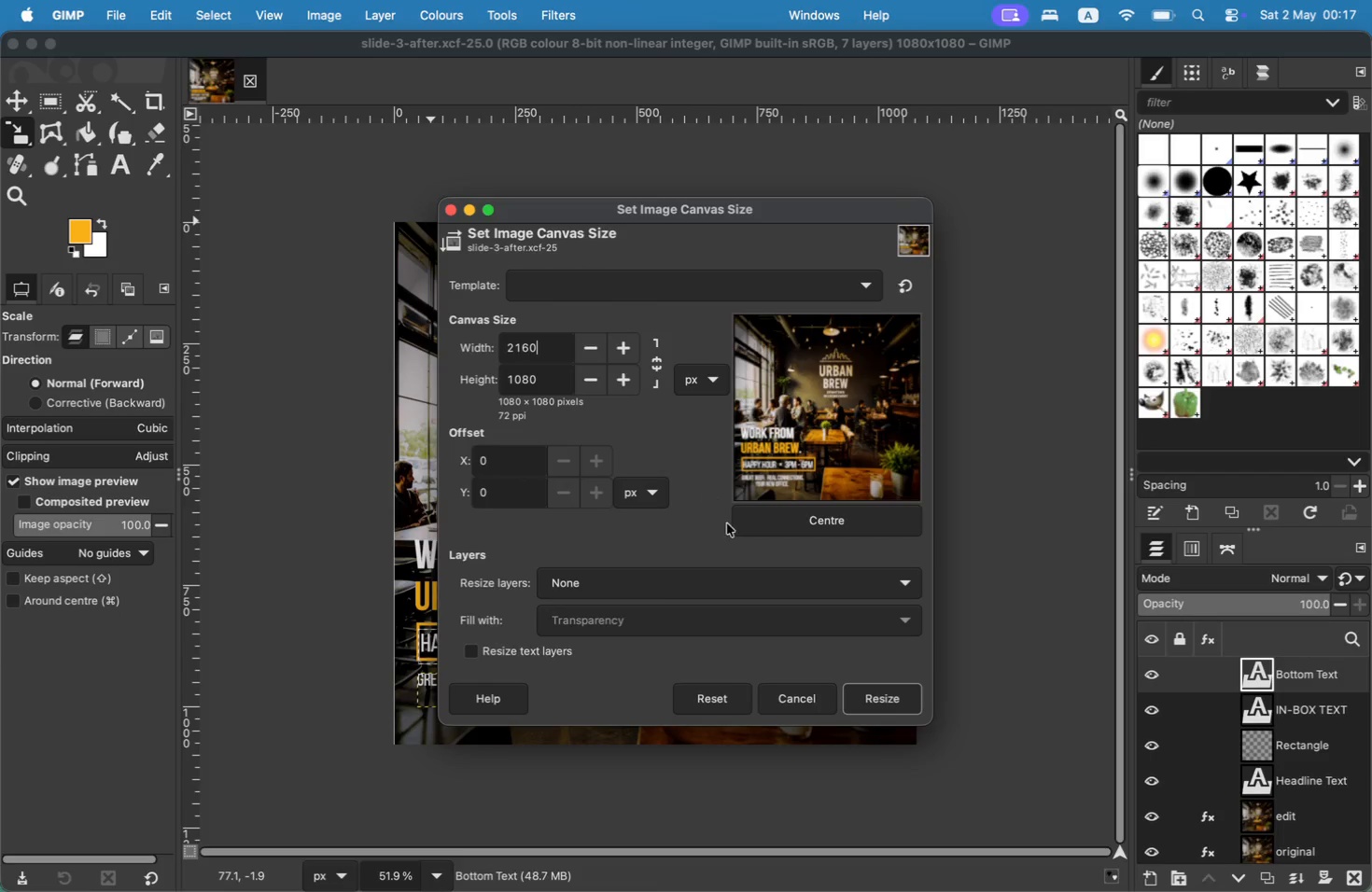 
left_click([762, 514])
 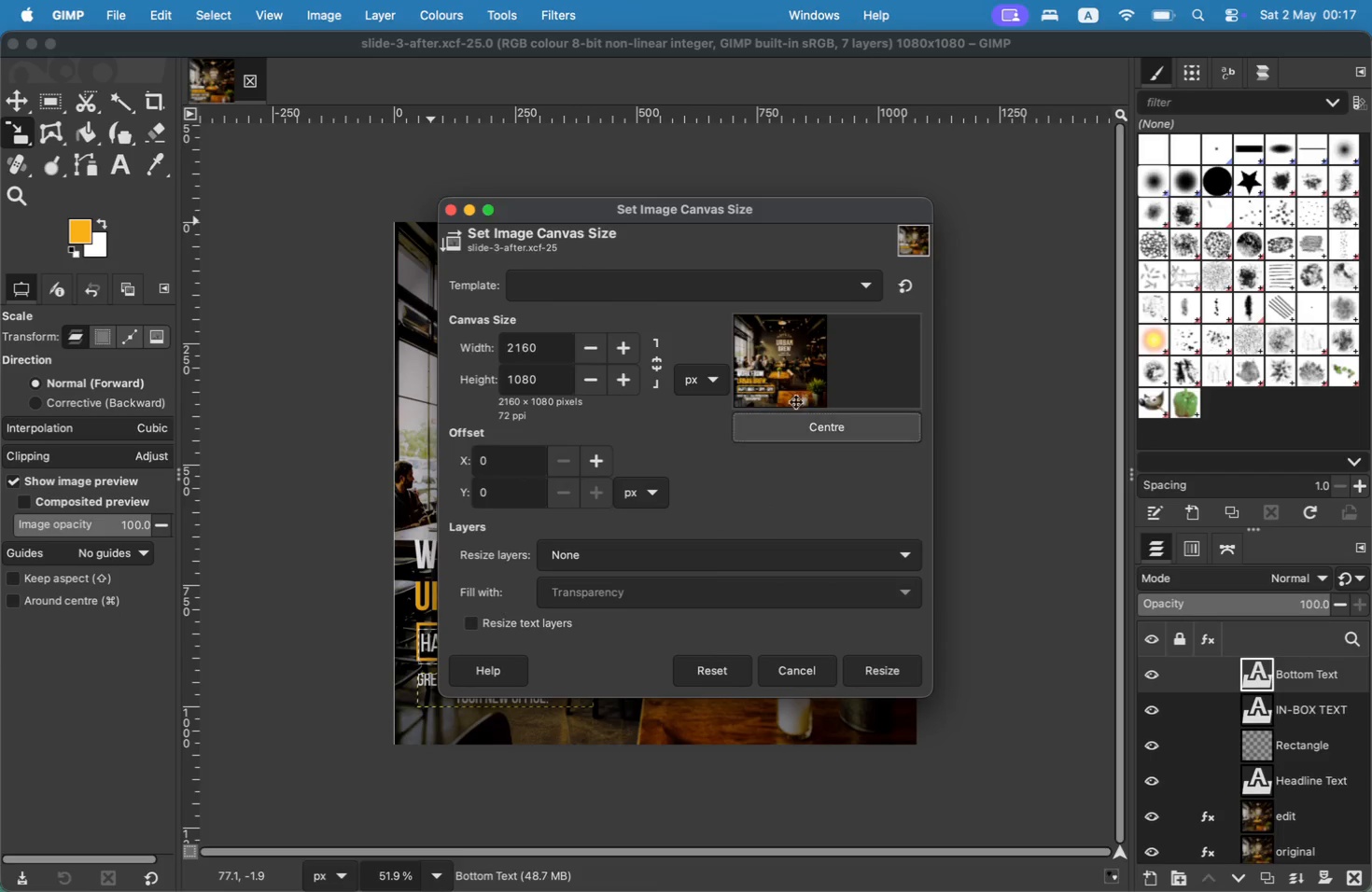 
left_click_drag(start_coordinate=[793, 373], to_coordinate=[898, 373])
 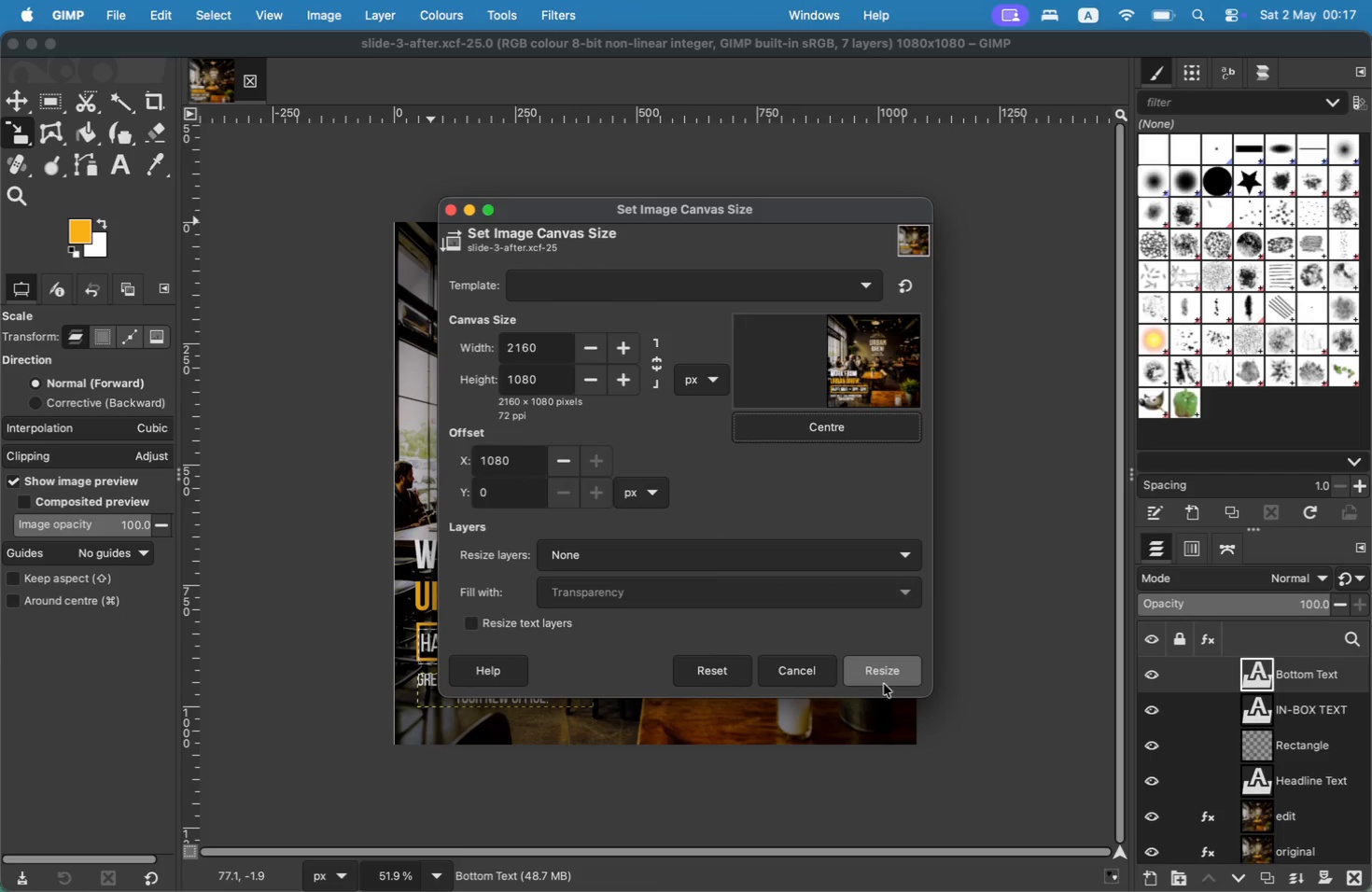 
left_click([883, 683])
 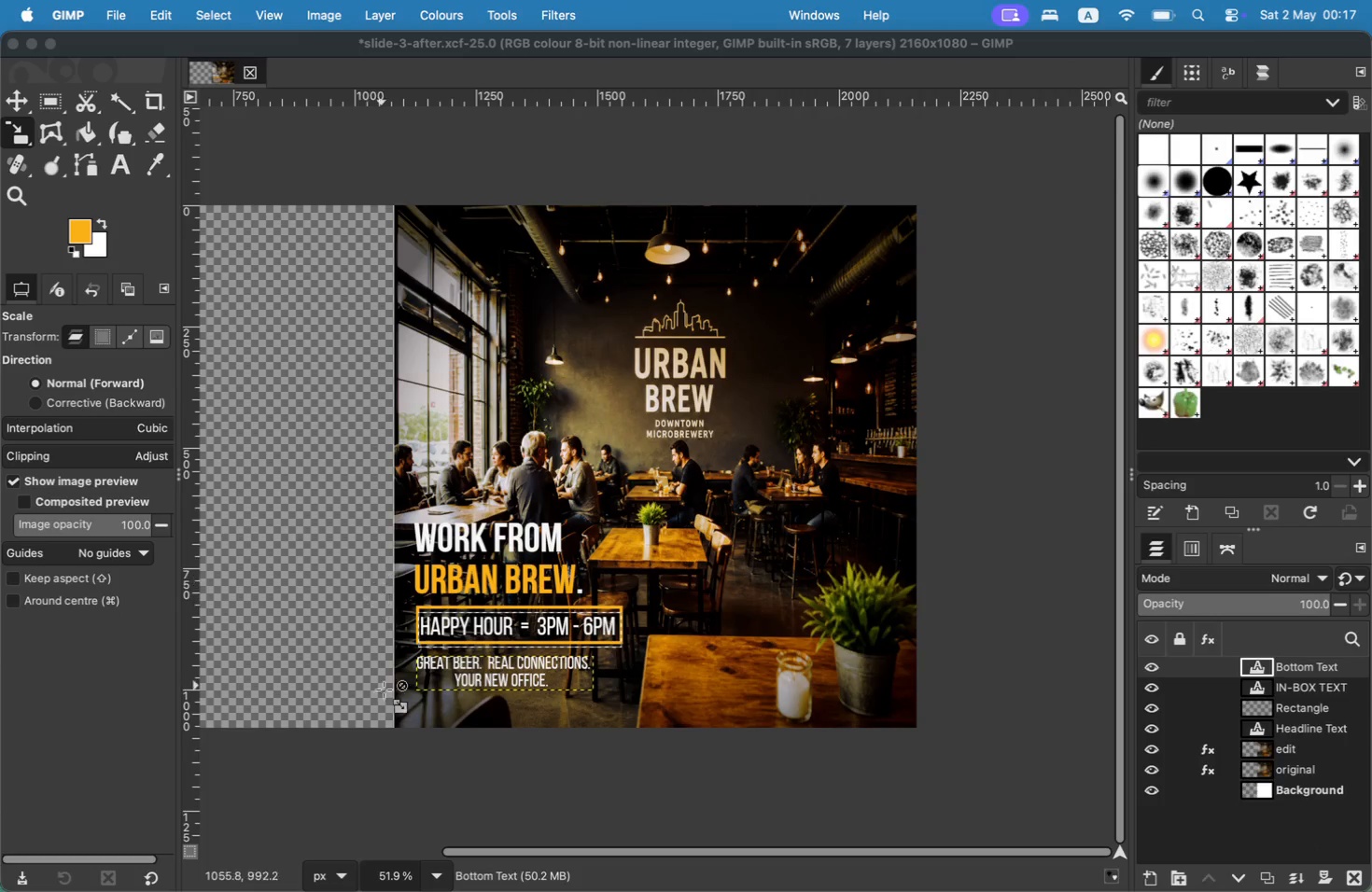 
left_click([385, 738])
 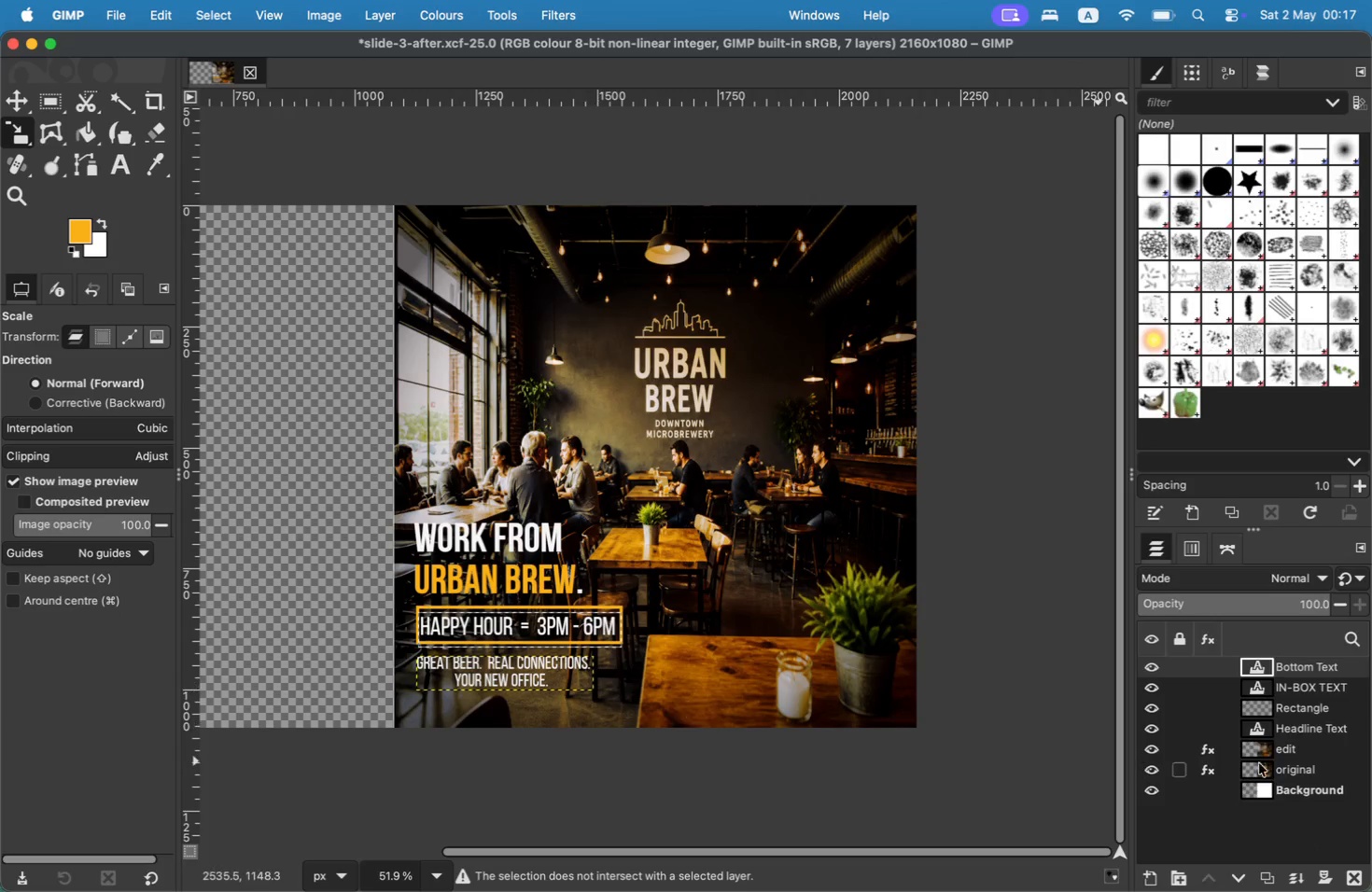 
left_click([1319, 678])
 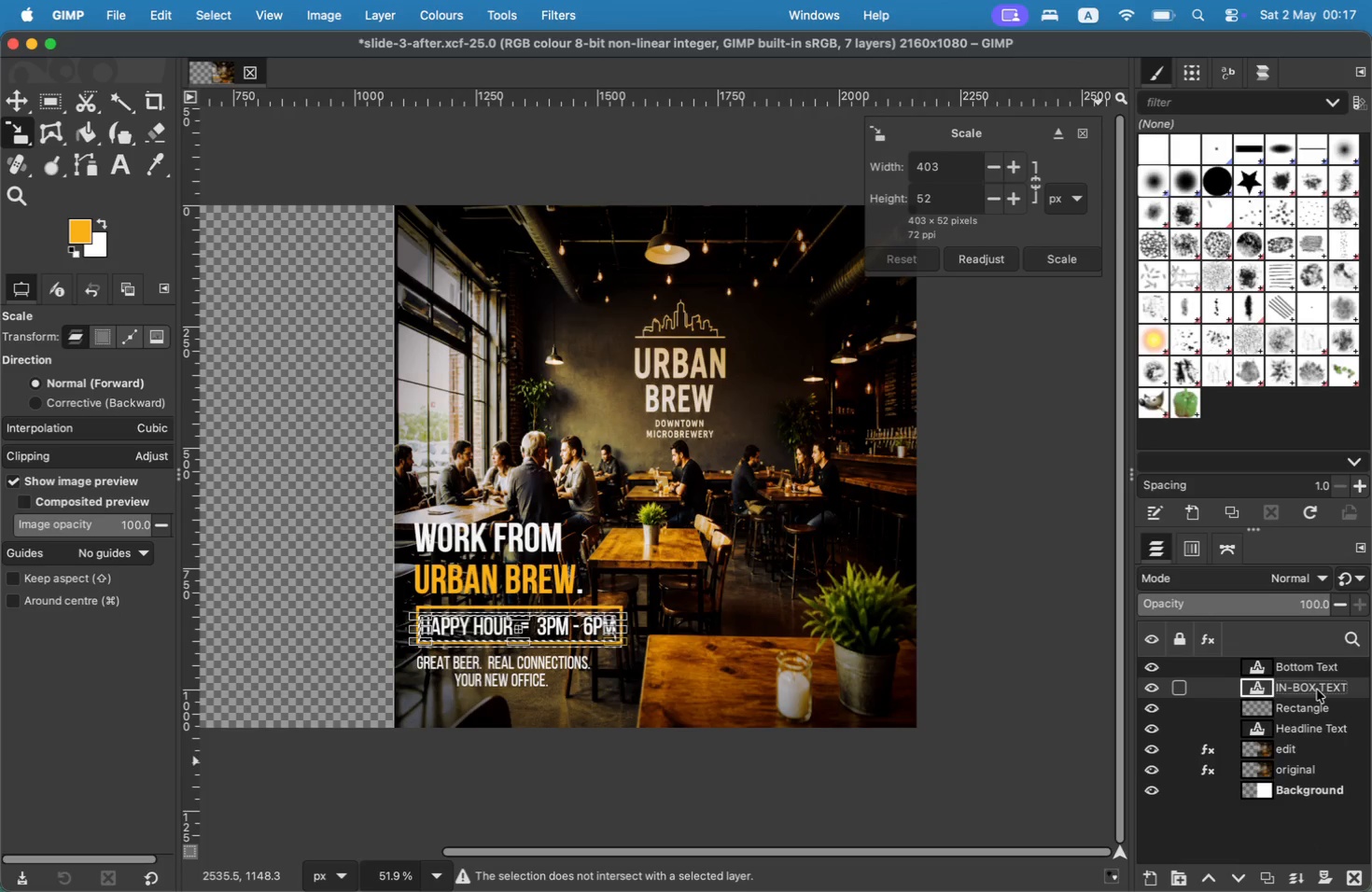 
left_click([1316, 694])
 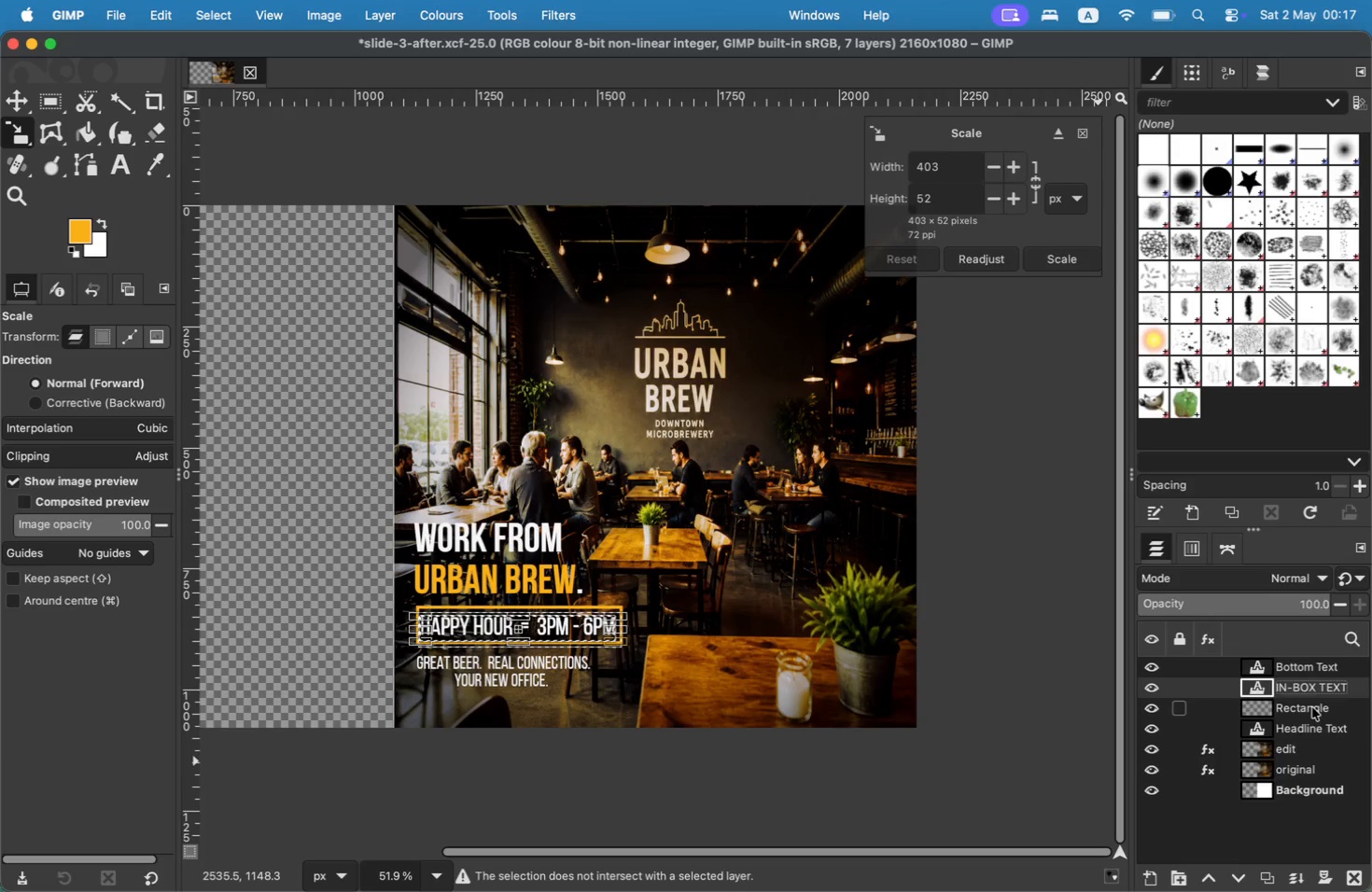 
left_click([1306, 719])
 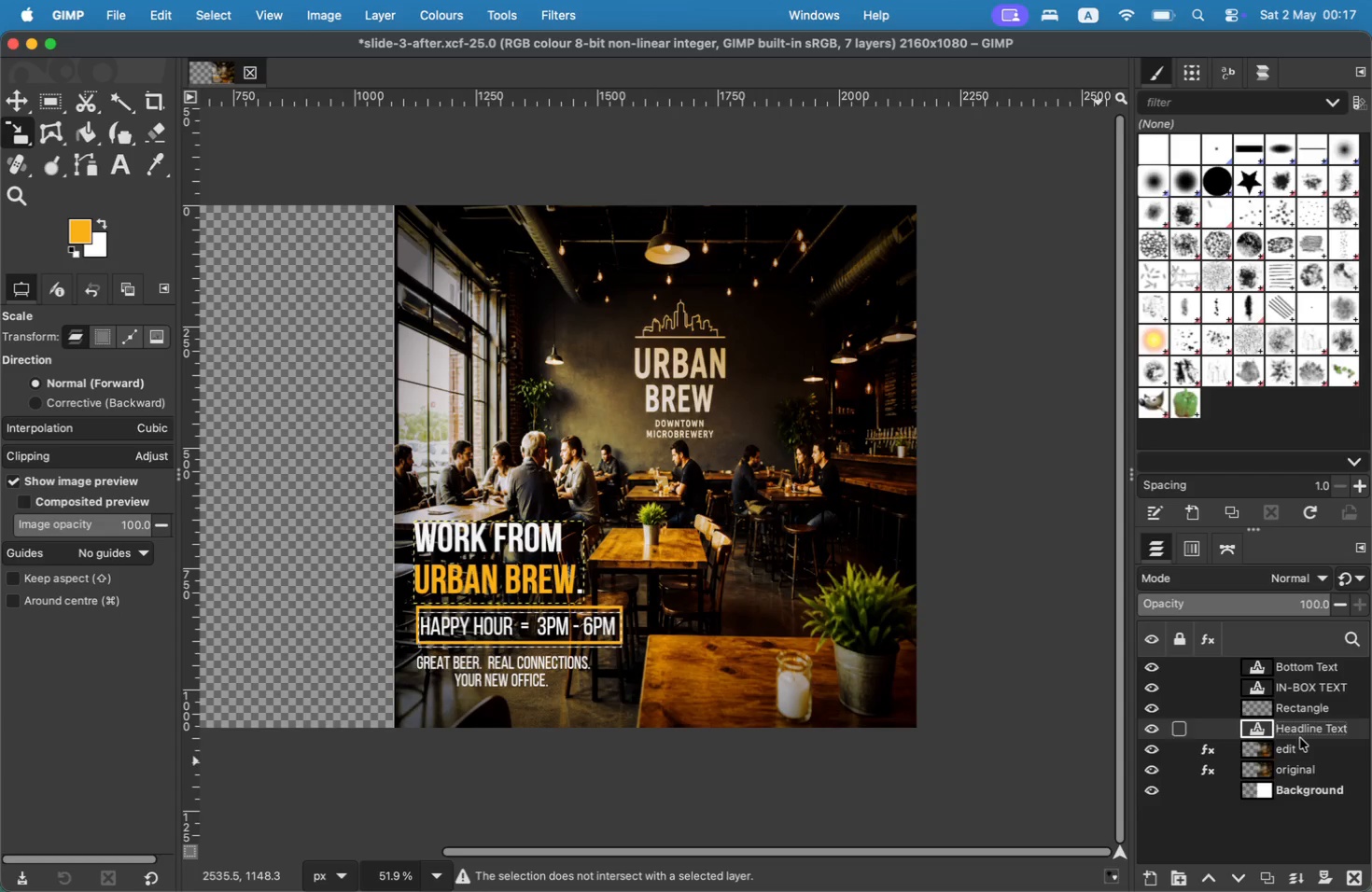 
left_click([1296, 743])
 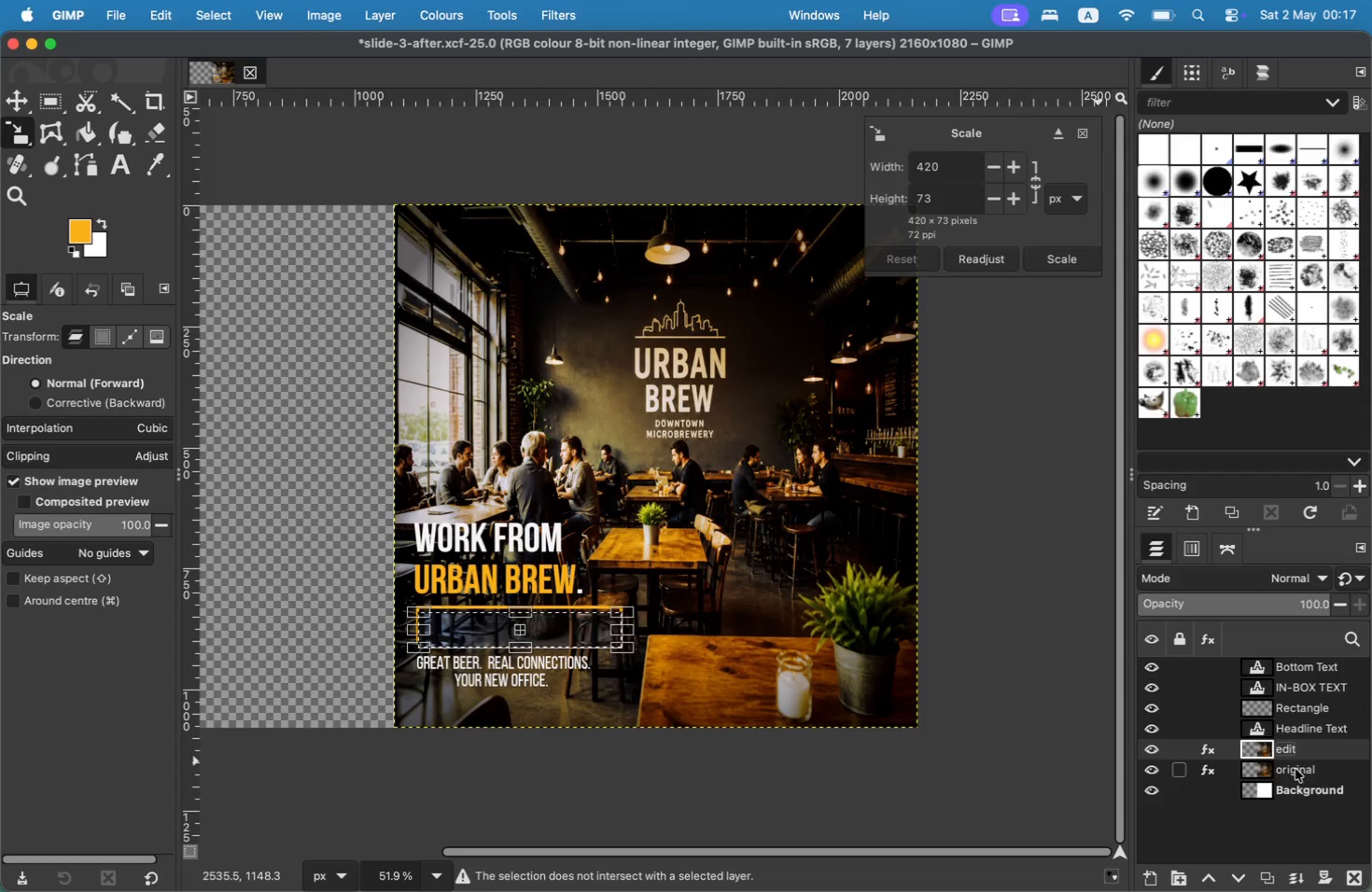 
left_click([1295, 772])
 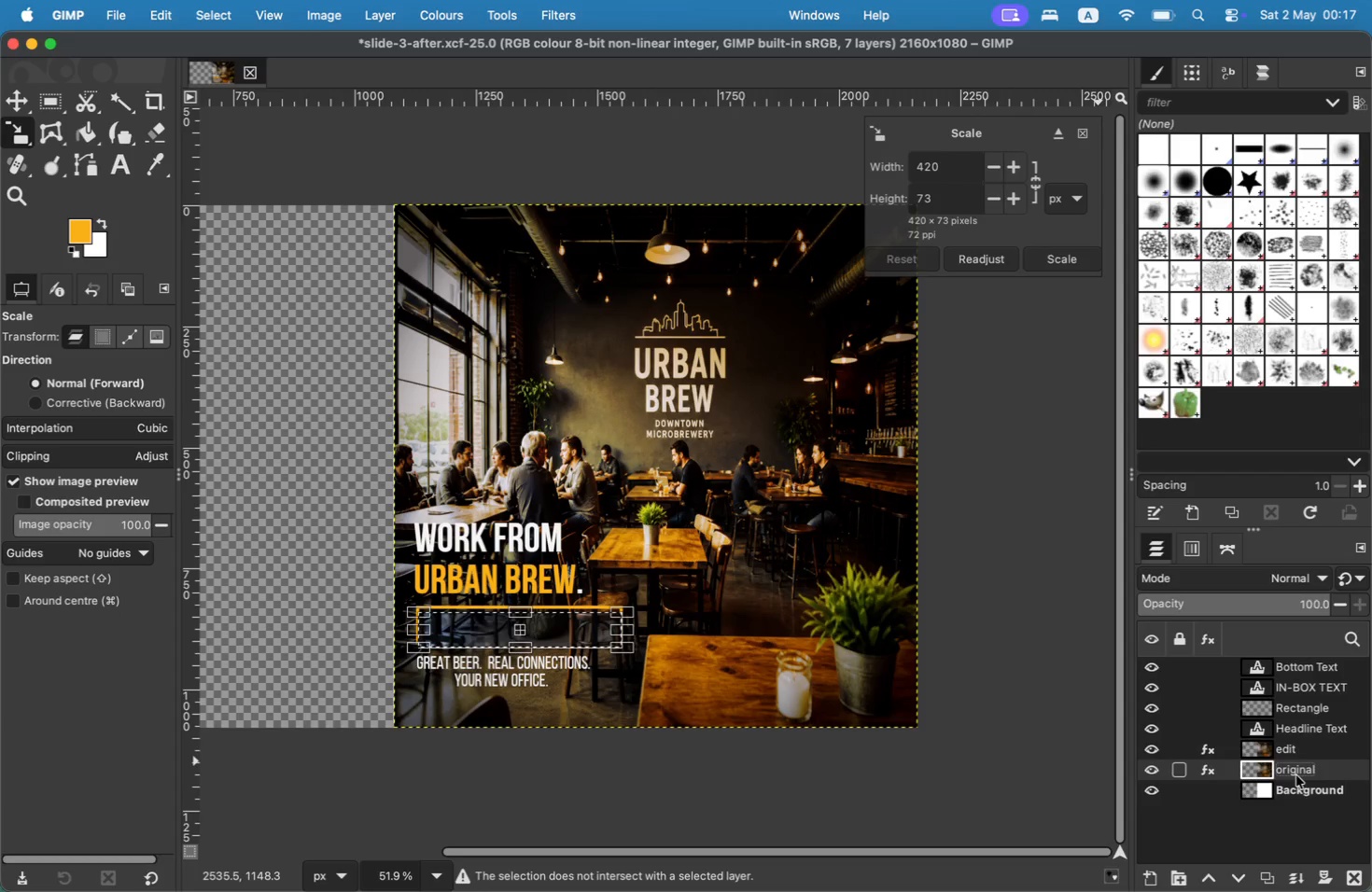 
left_click([1297, 783])
 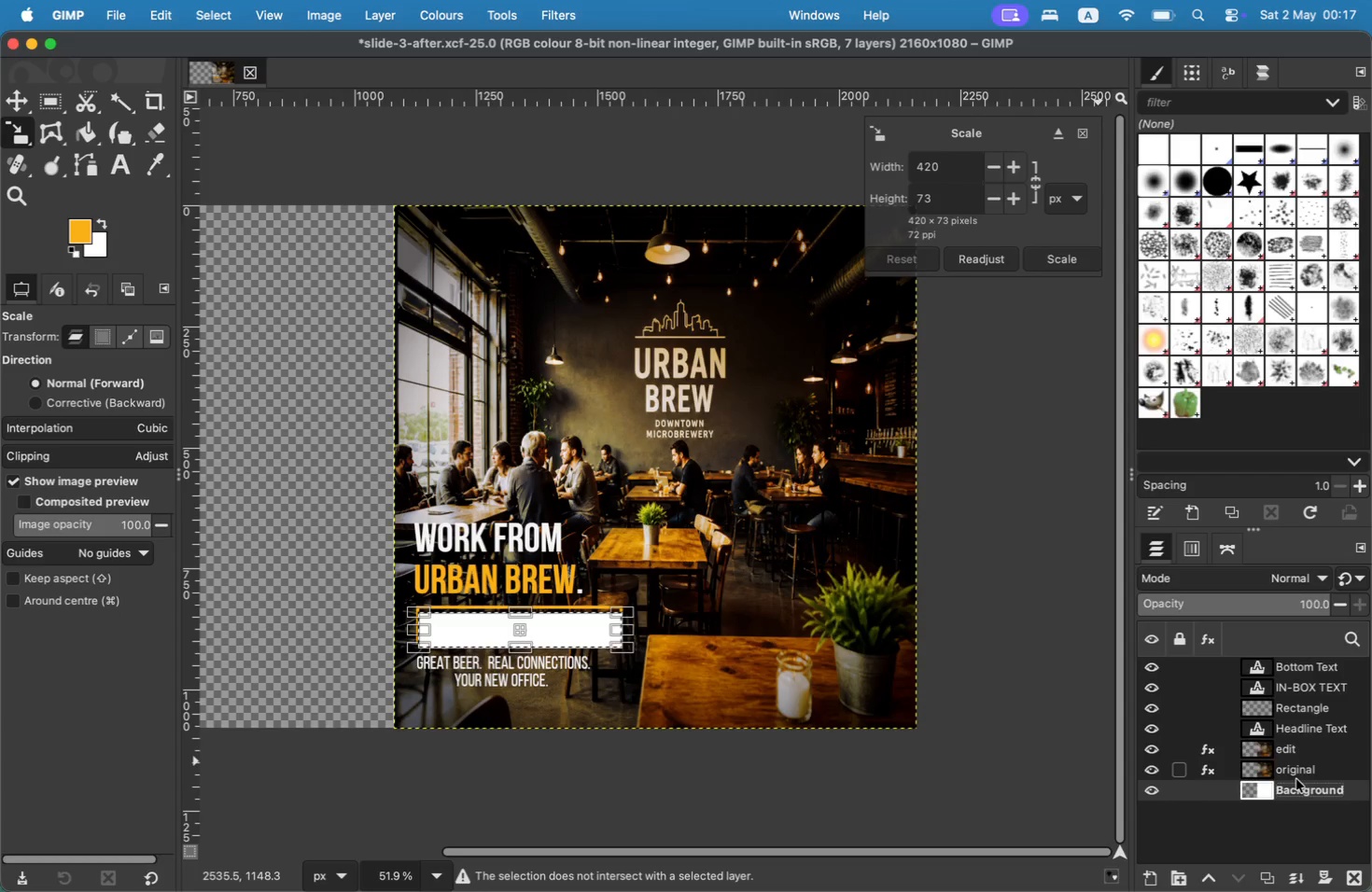 
left_click([1297, 777])
 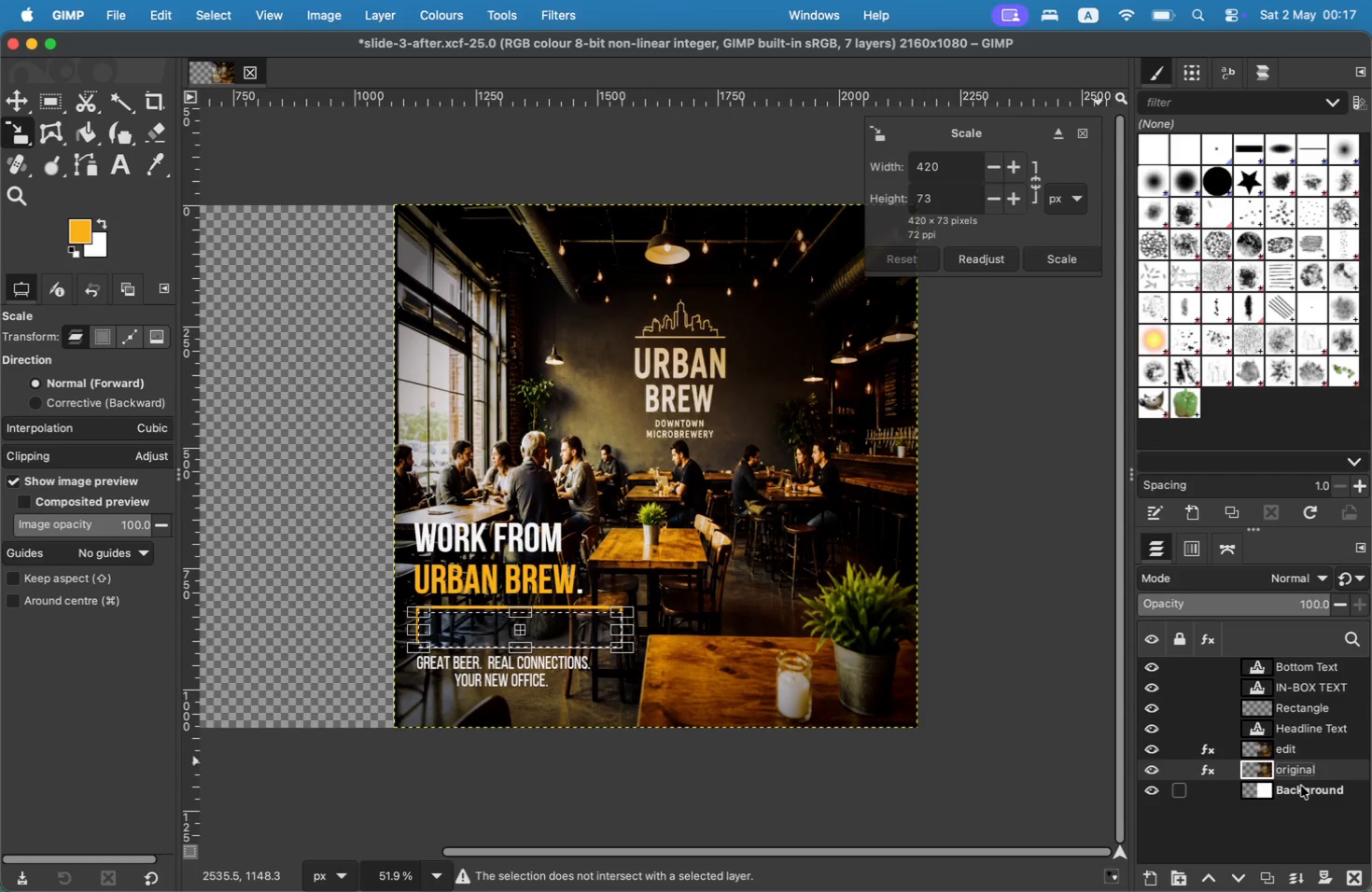 
left_click([1301, 786])
 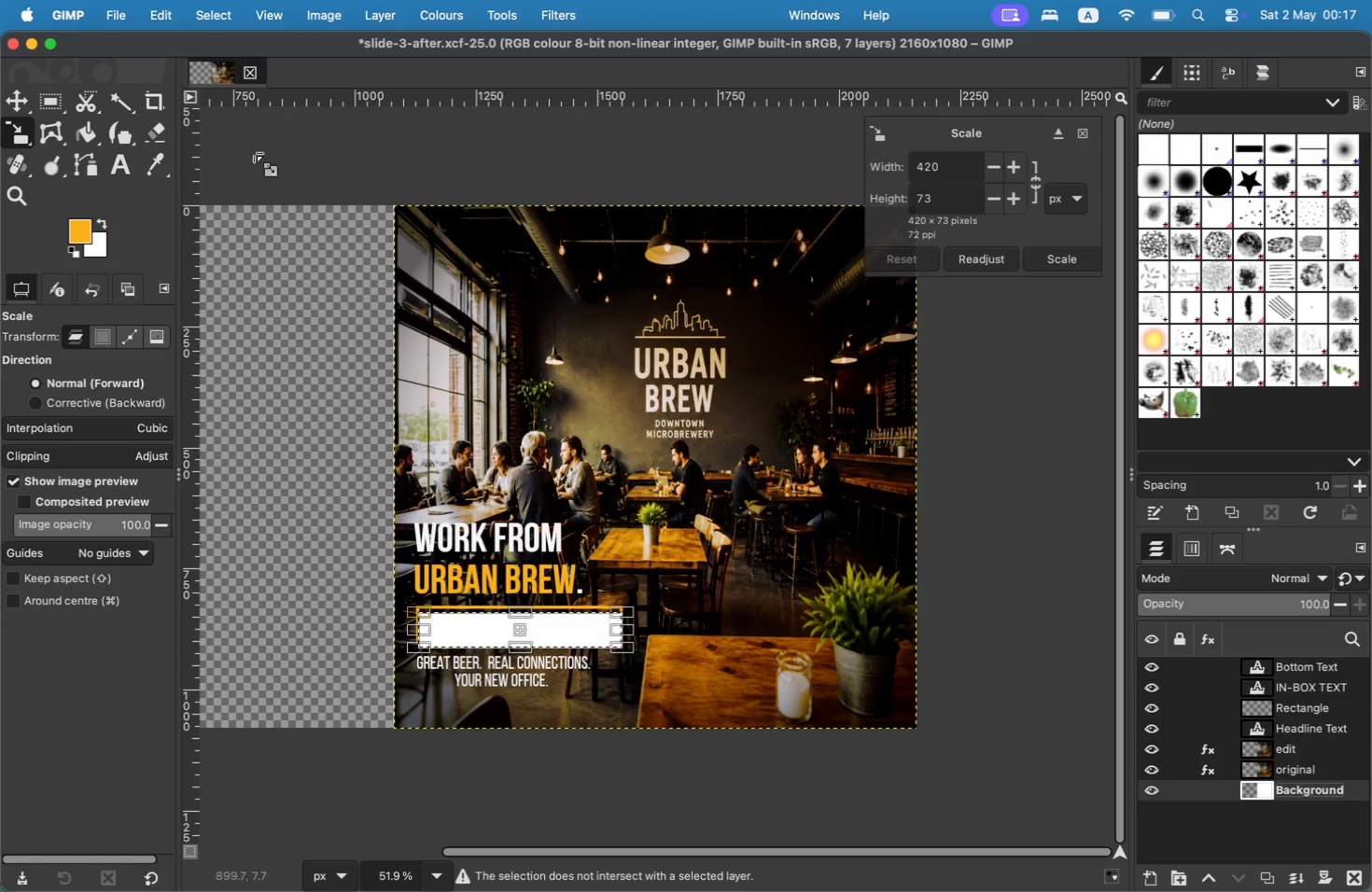 
left_click([107, 10])
 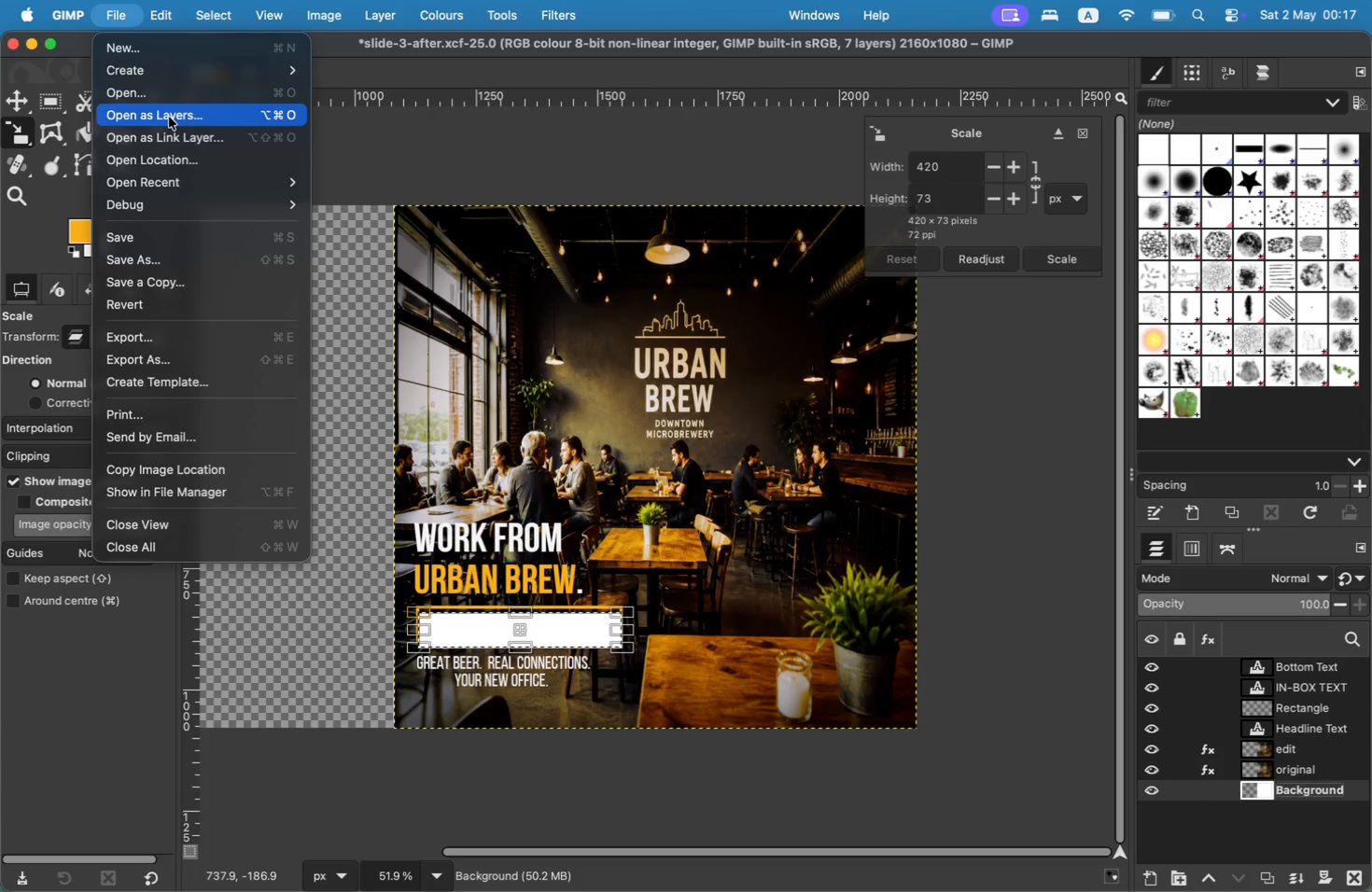 
left_click([169, 117])
 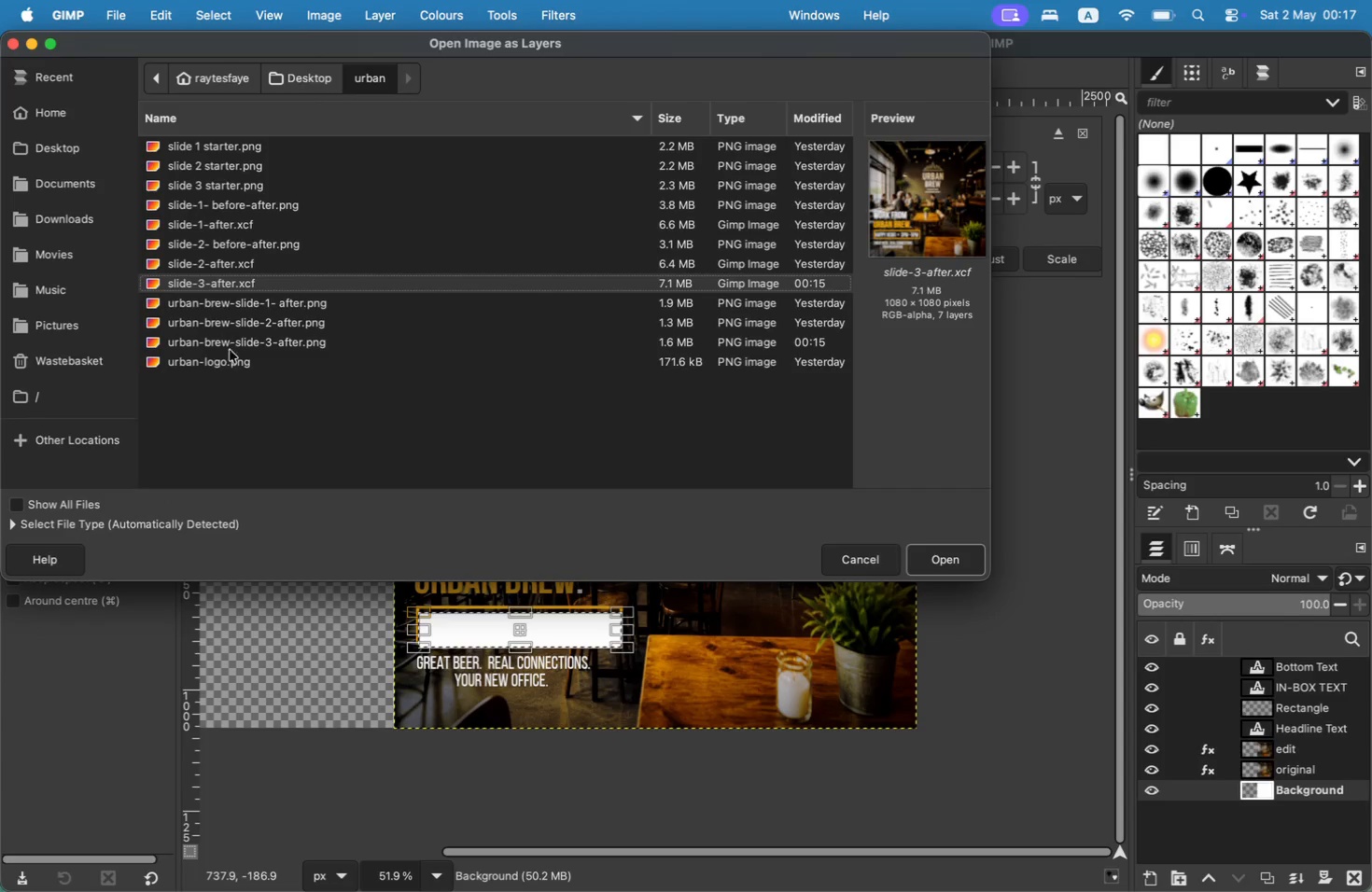 
wait(7.16)
 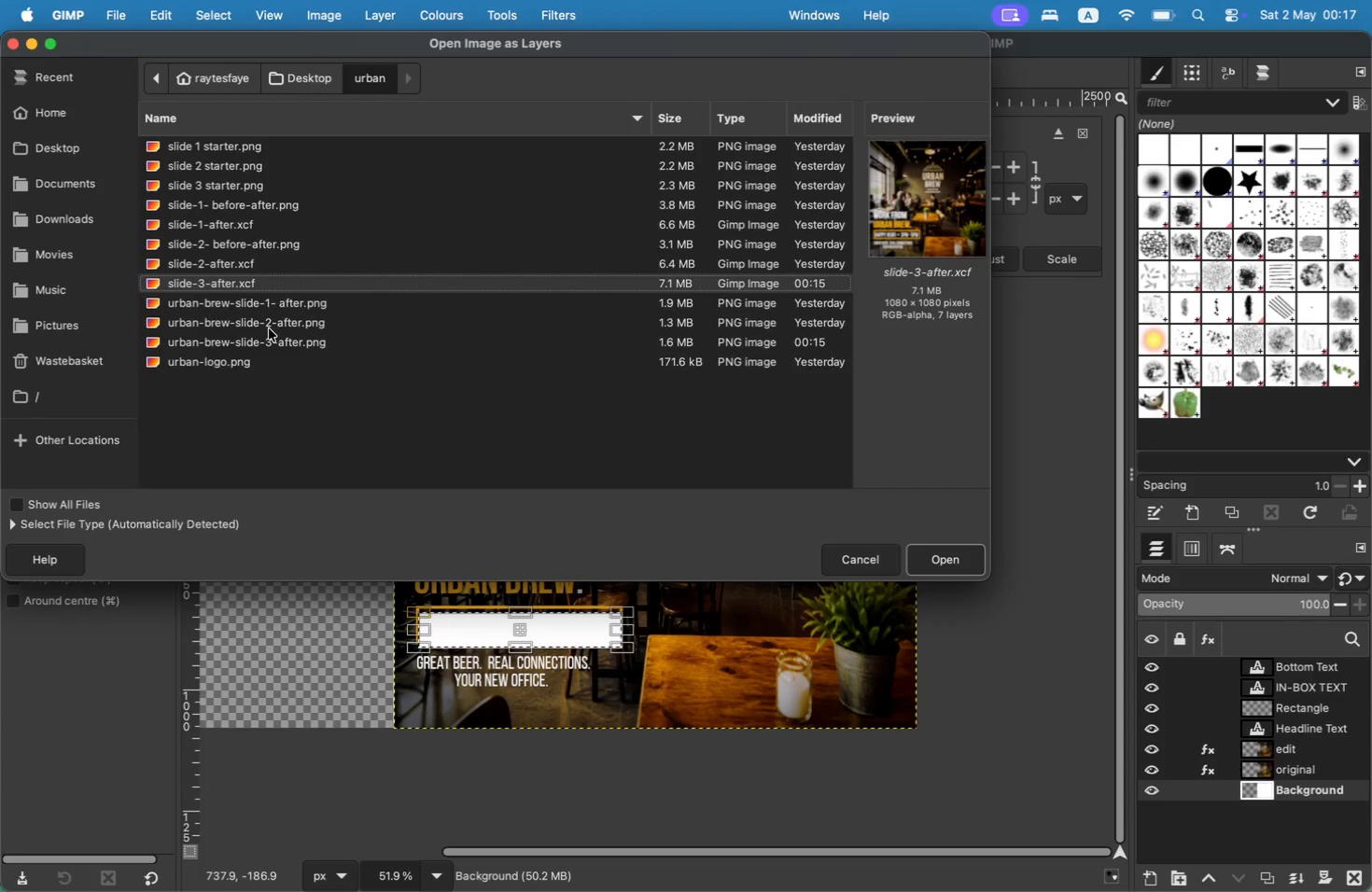 
left_click([237, 189])
 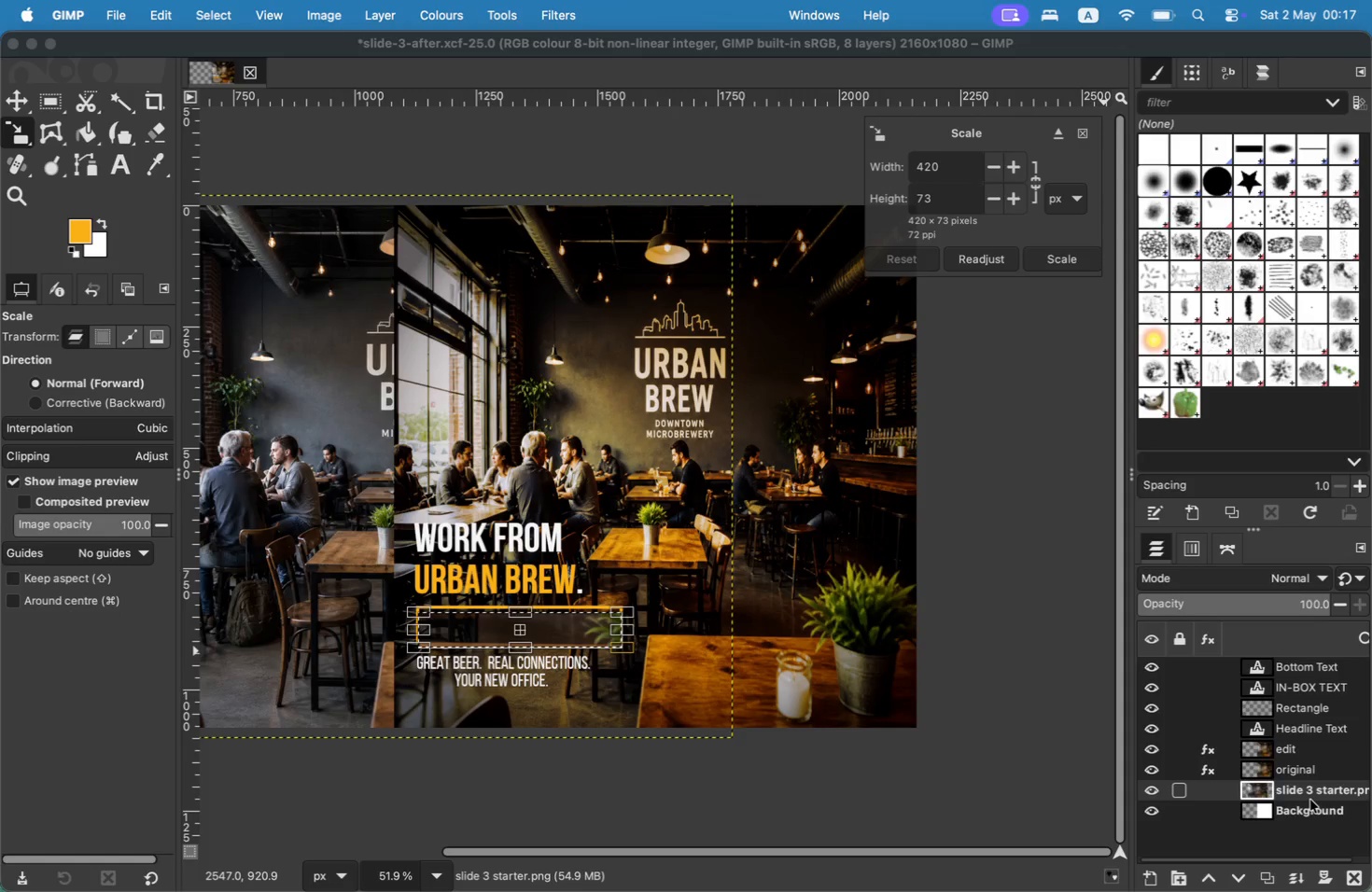 
wait(5.41)
 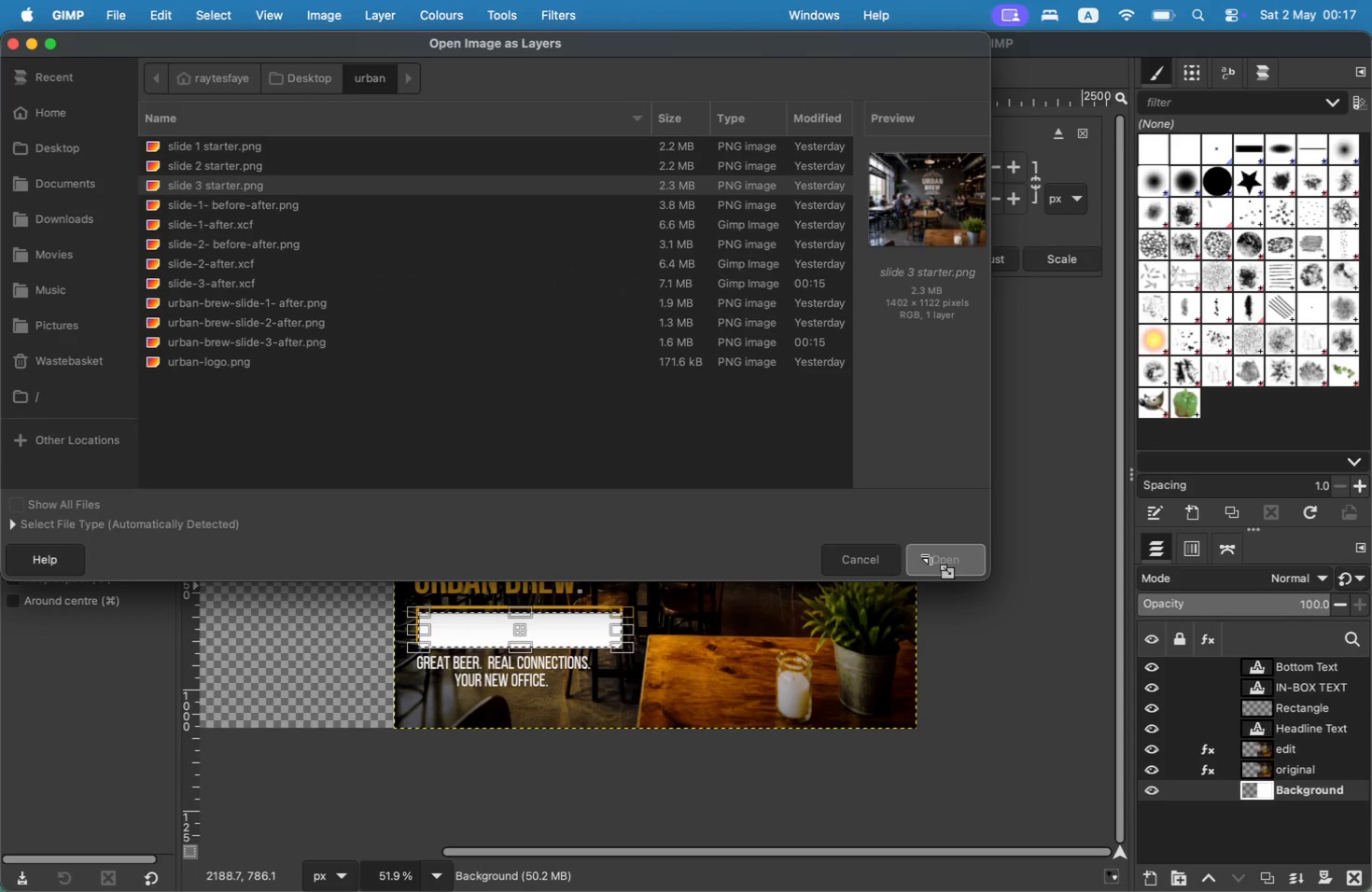 
left_click([1310, 800])
 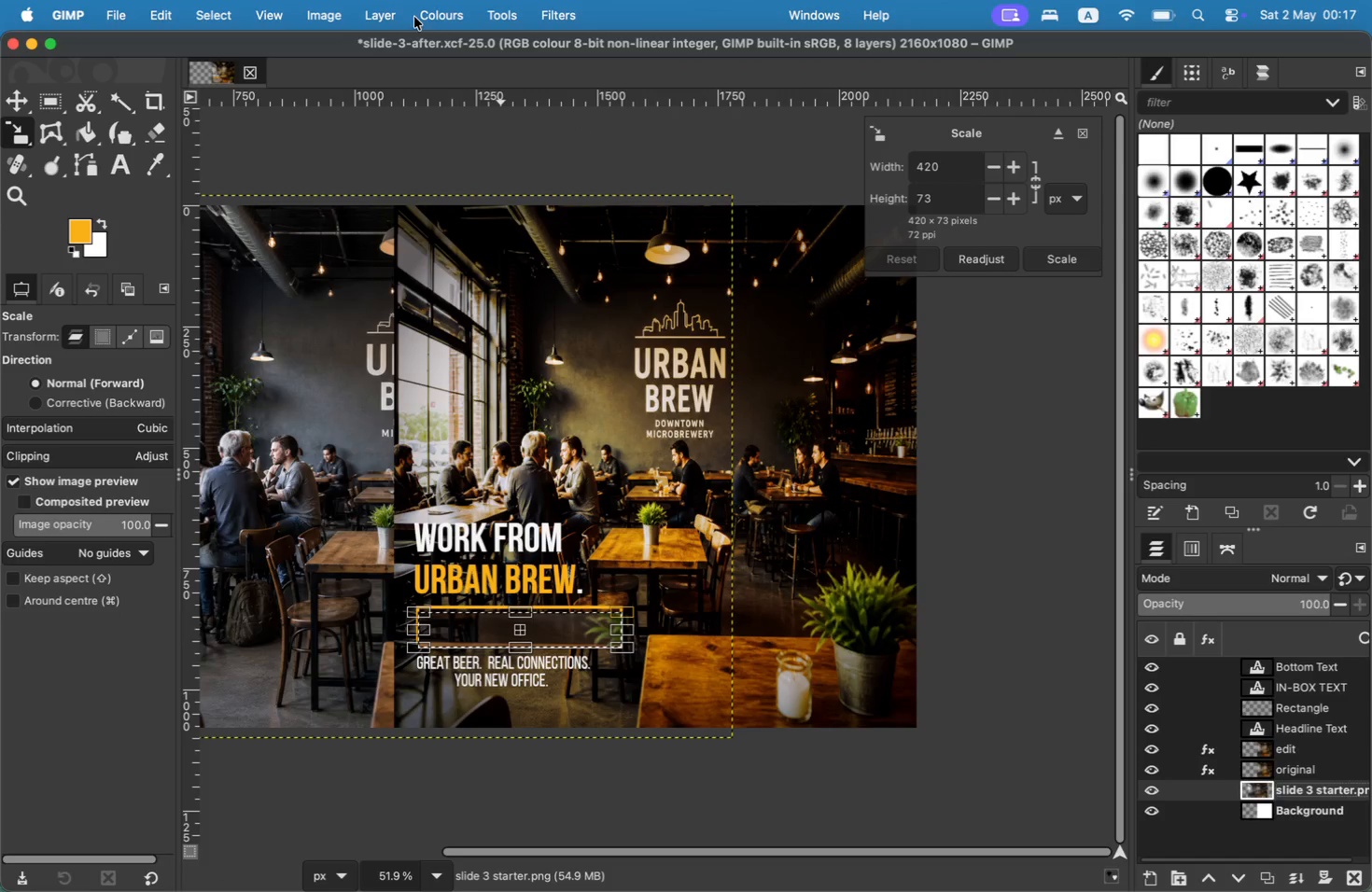 
left_click([511, 6])
 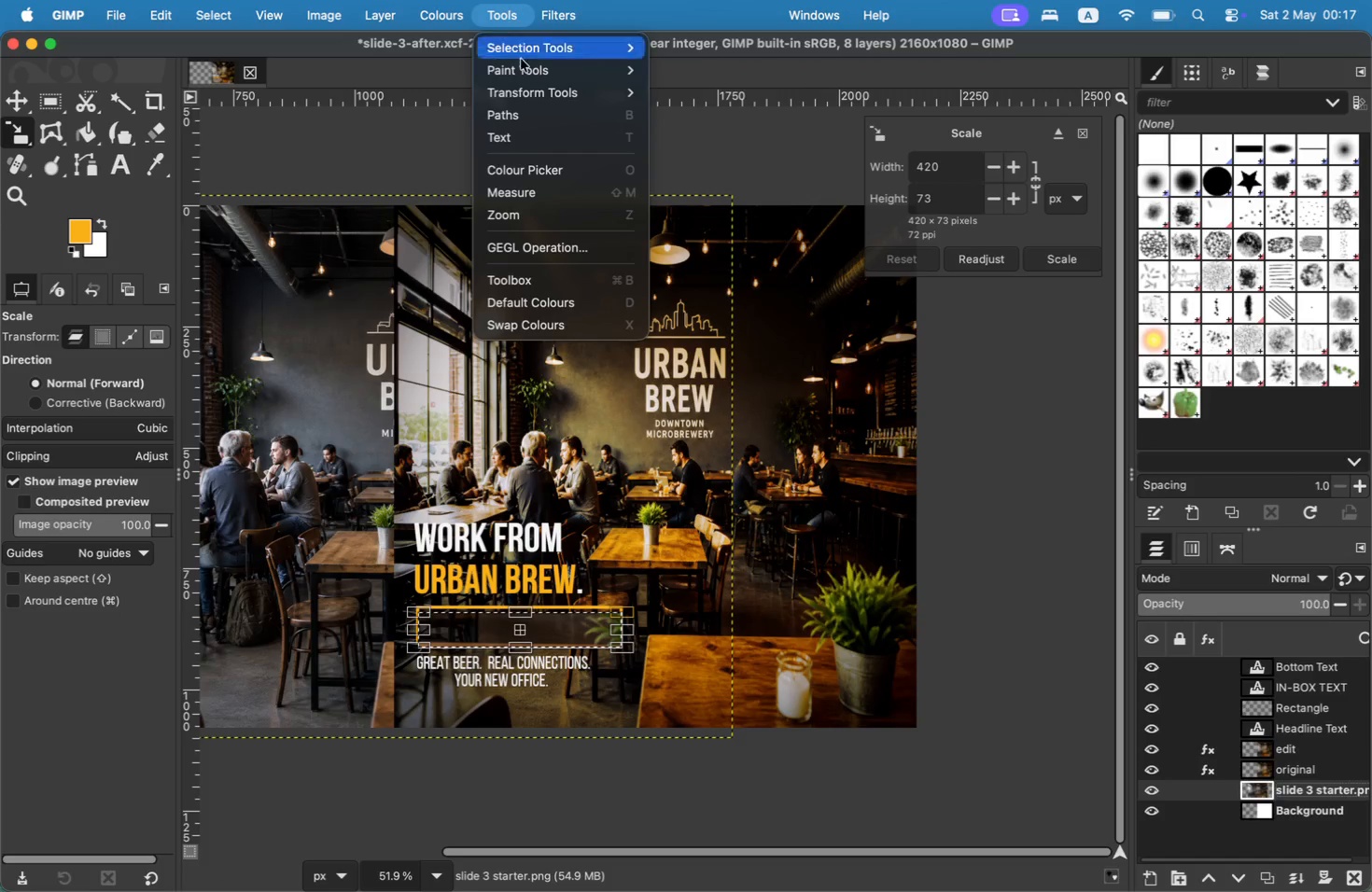 
mouse_move([587, 97])
 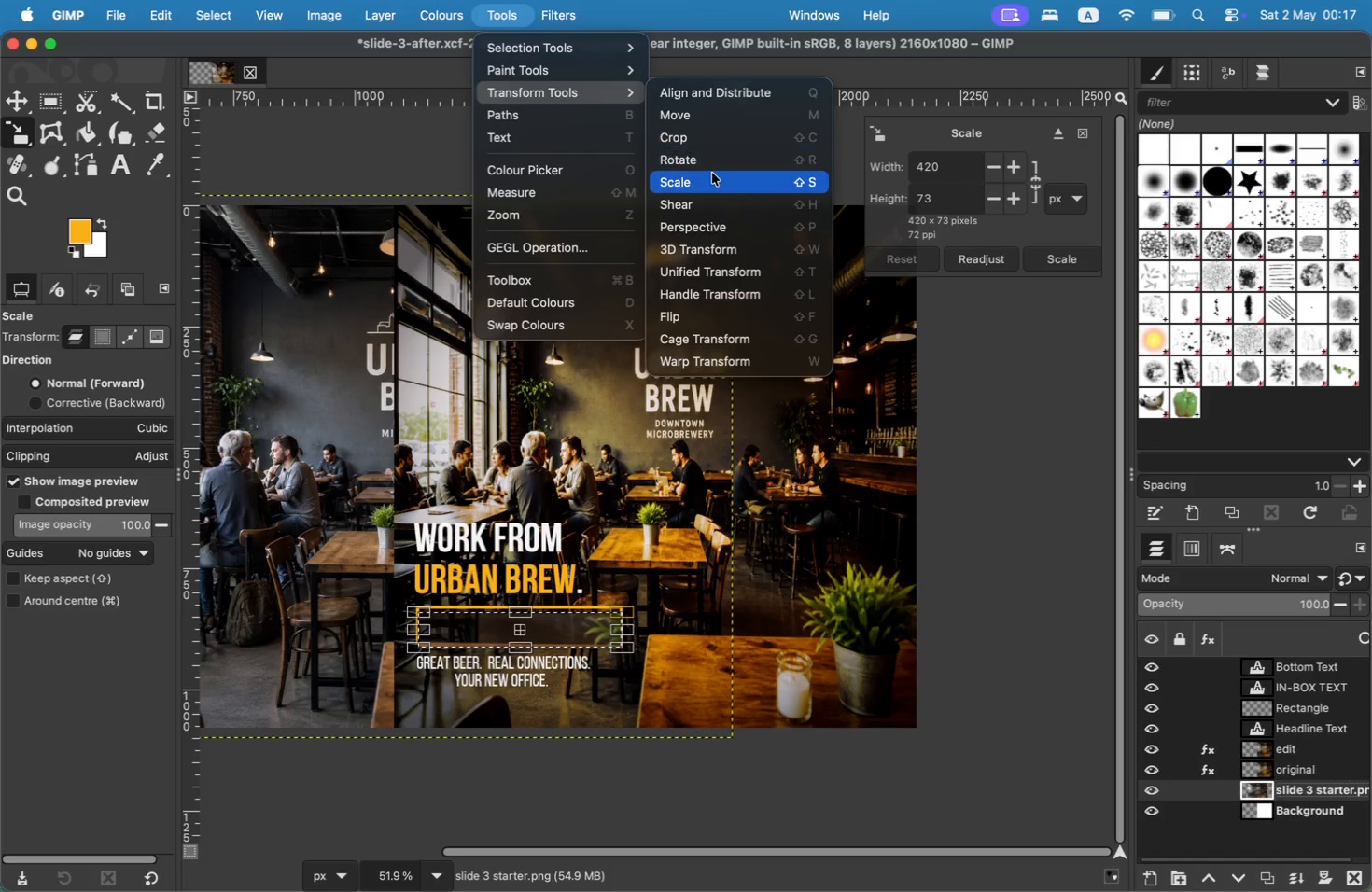 
left_click([712, 173])
 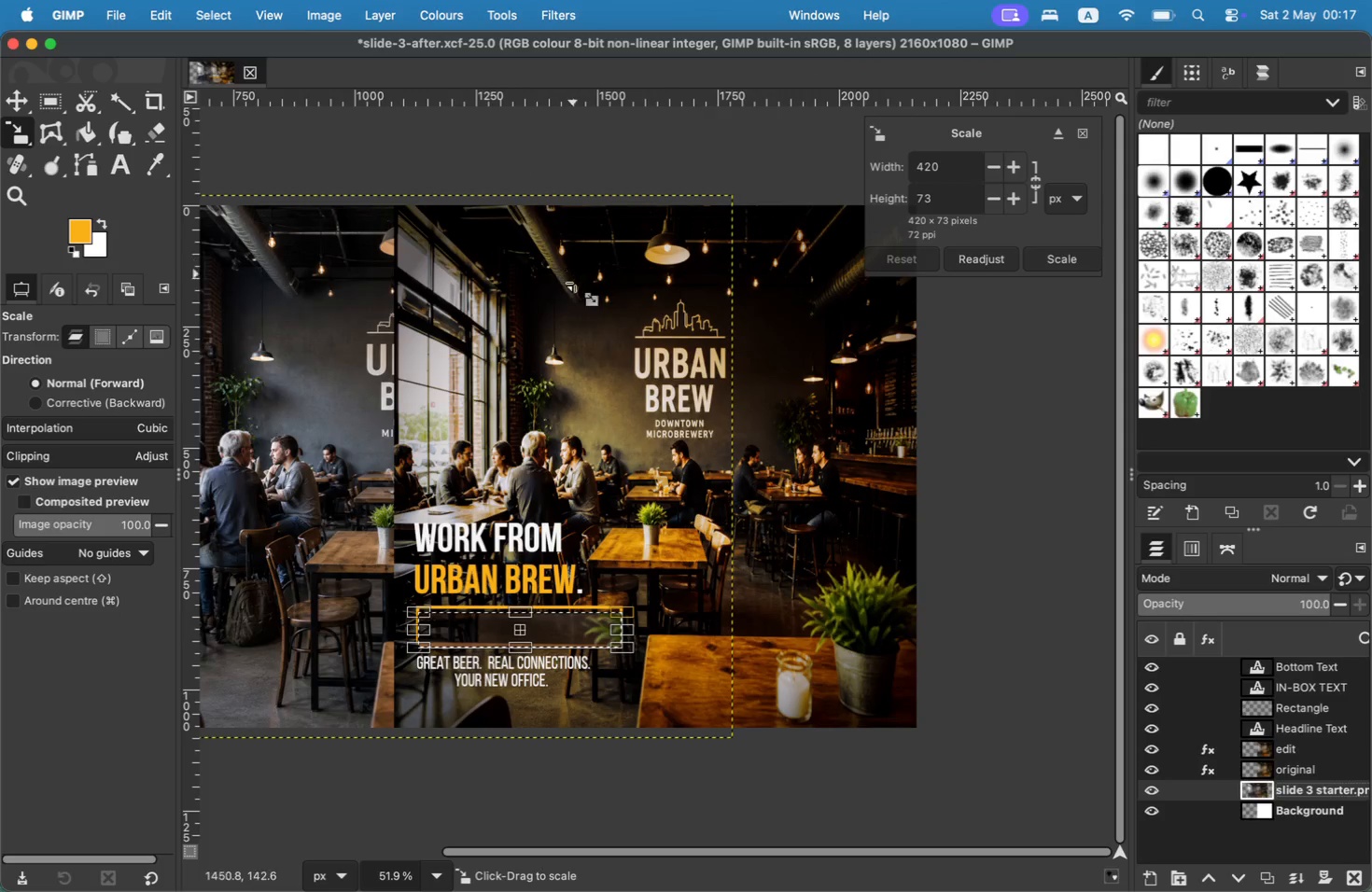 
left_click([1348, 790])
 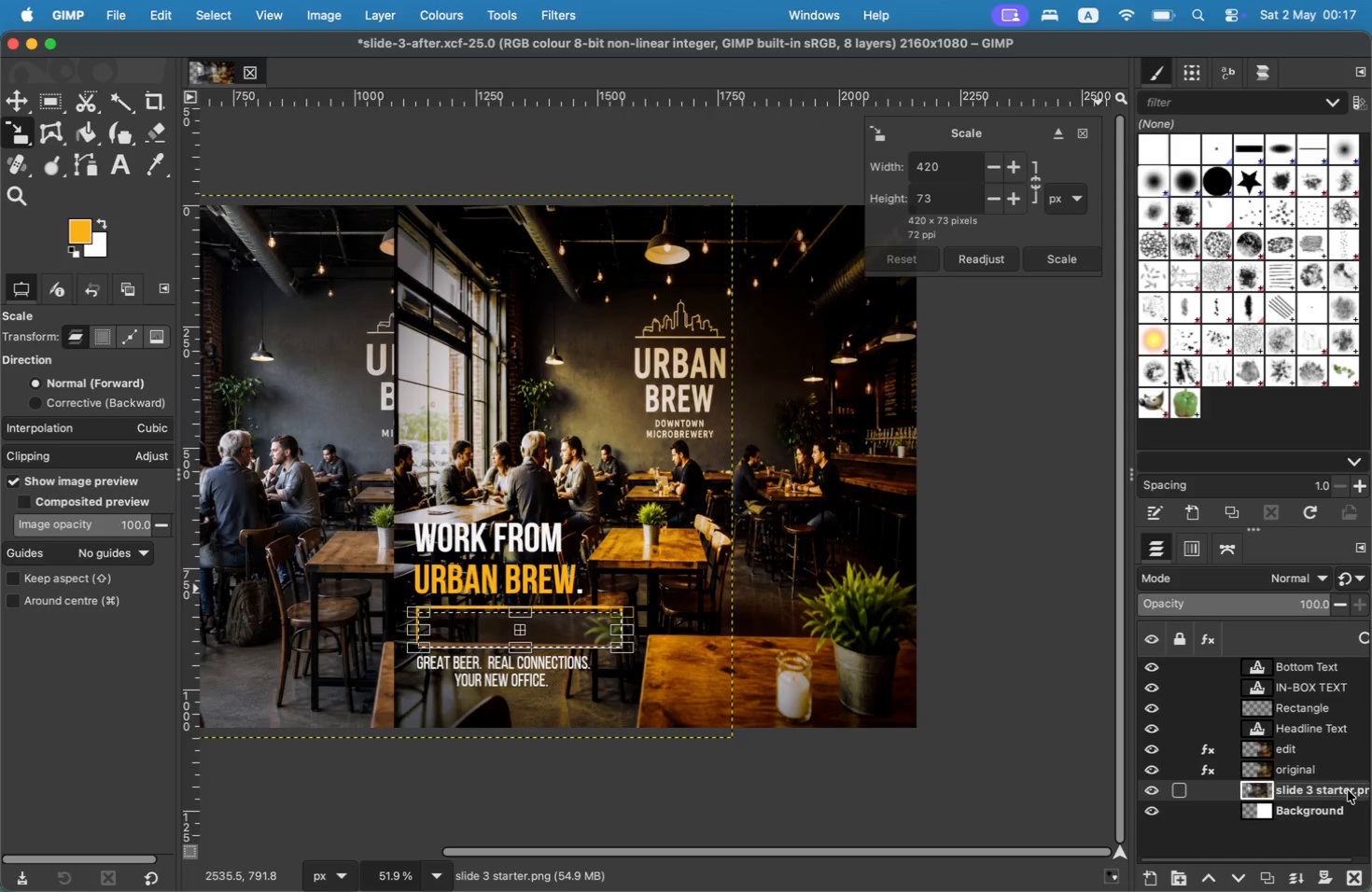 
left_click_drag(start_coordinate=[1348, 790], to_coordinate=[1346, 774])
 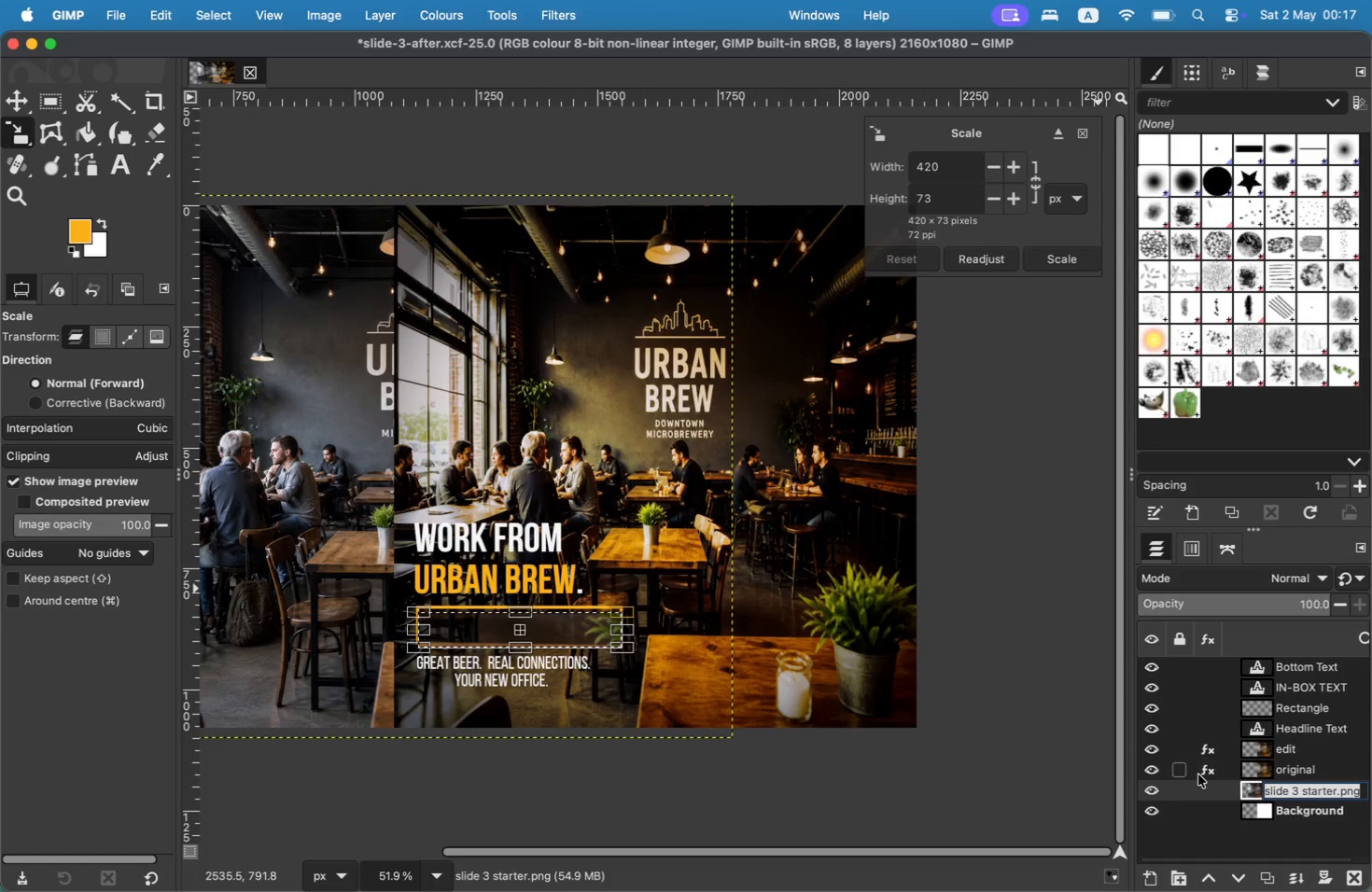 
left_click([1244, 839])
 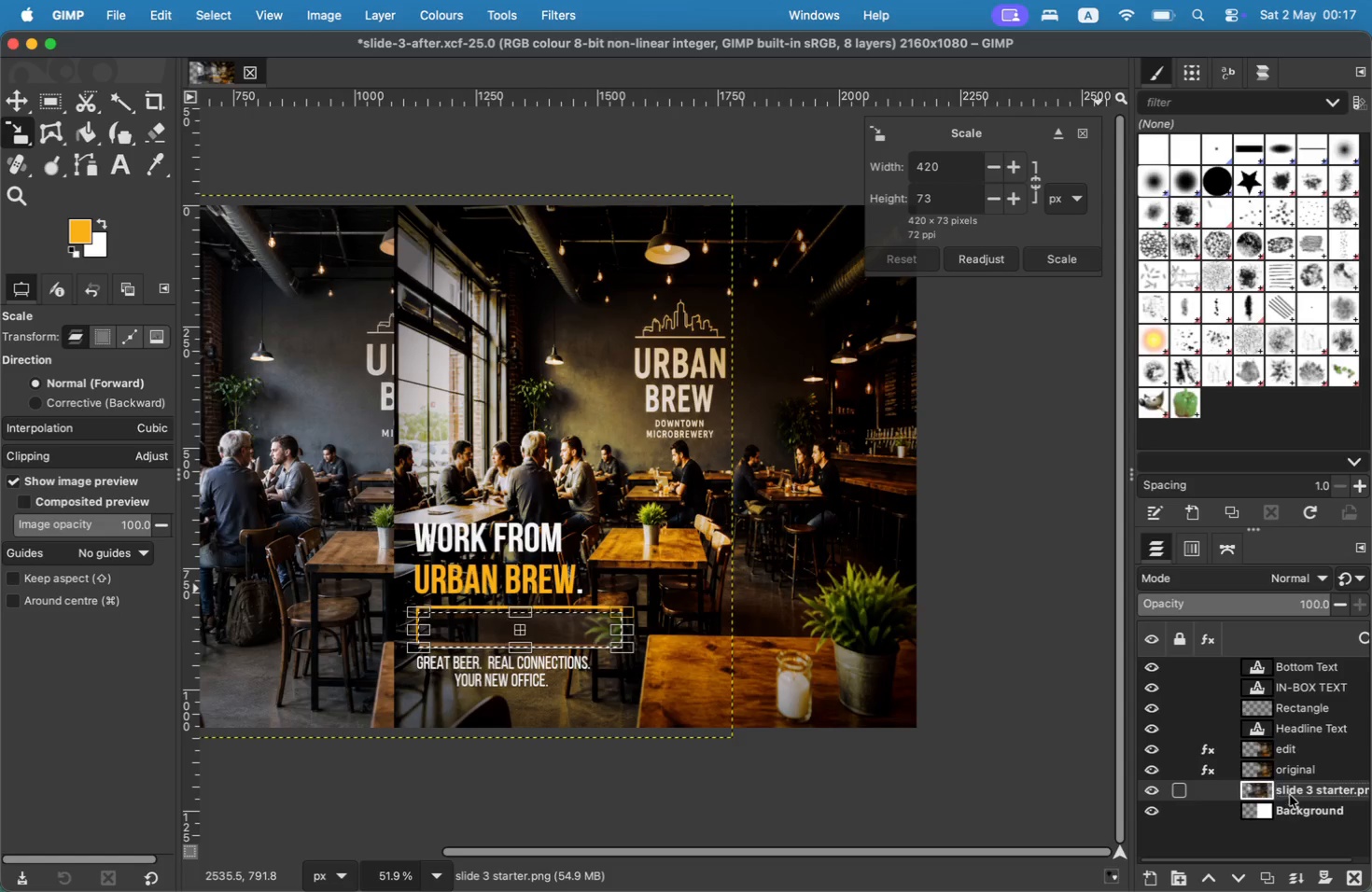 
left_click_drag(start_coordinate=[1291, 792], to_coordinate=[1274, 737])
 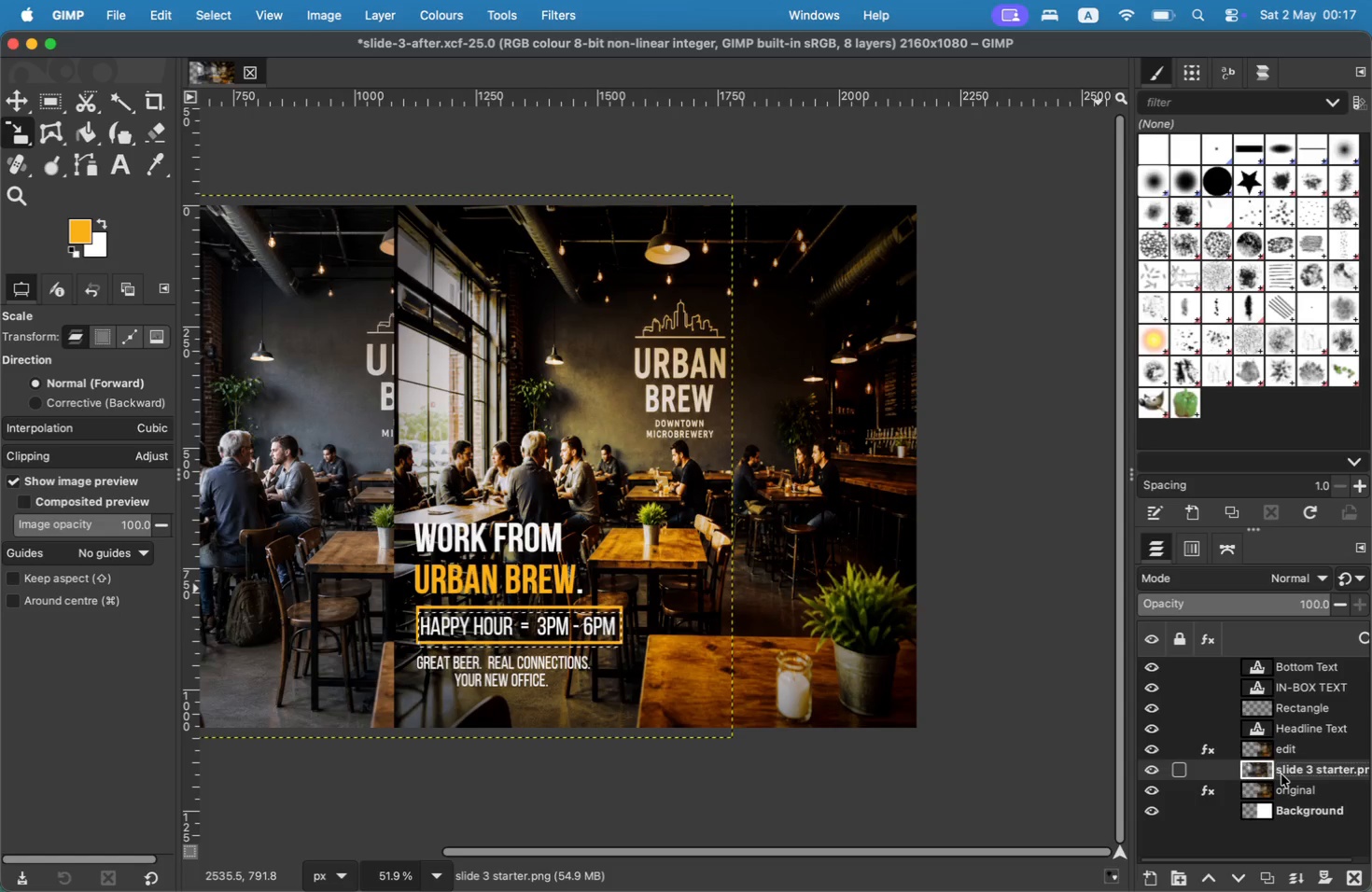 
left_click_drag(start_coordinate=[1282, 773], to_coordinate=[1255, 638])
 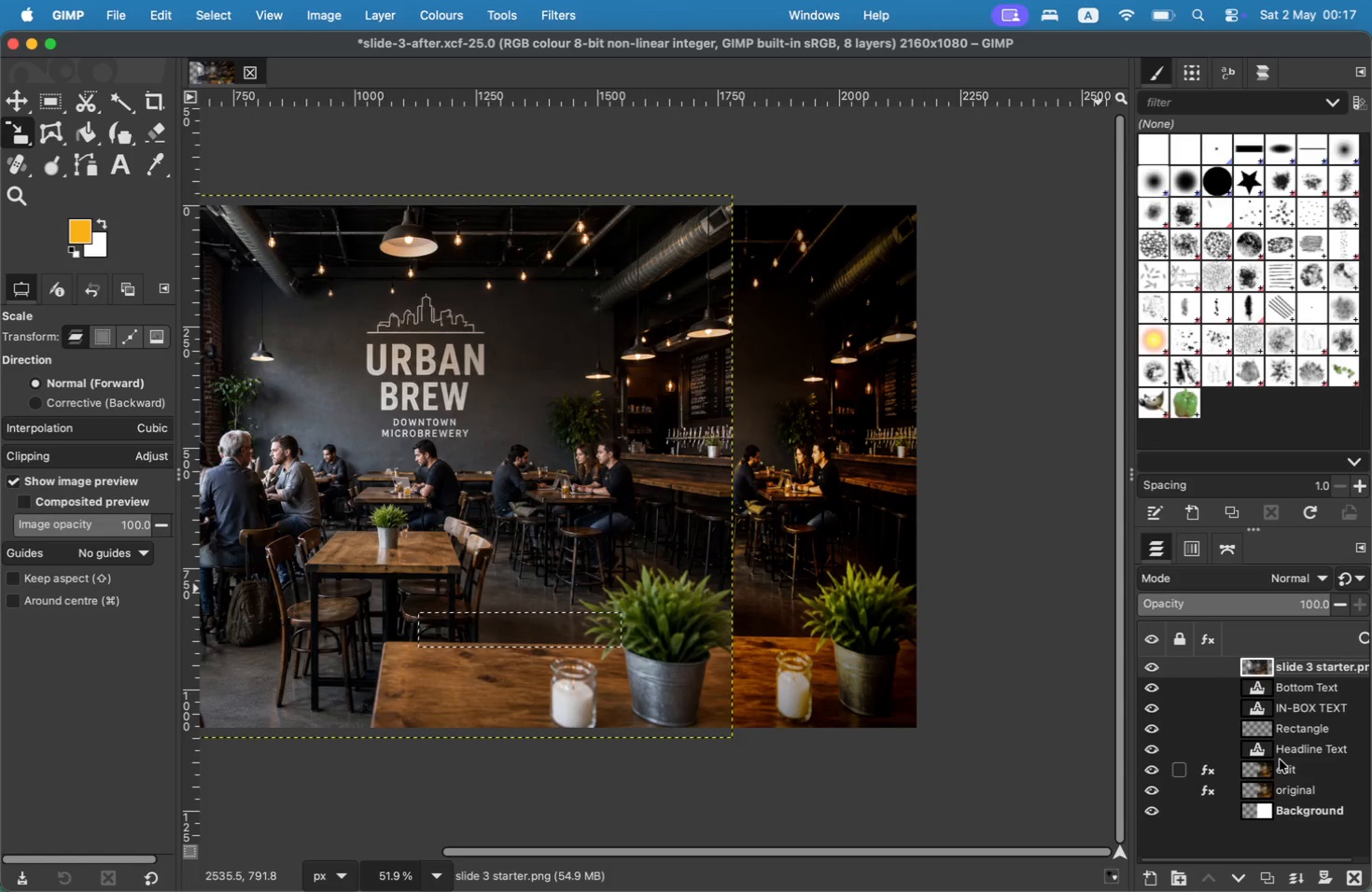 
scroll: coordinate [1280, 760], scroll_direction: down, amount: 2.0
 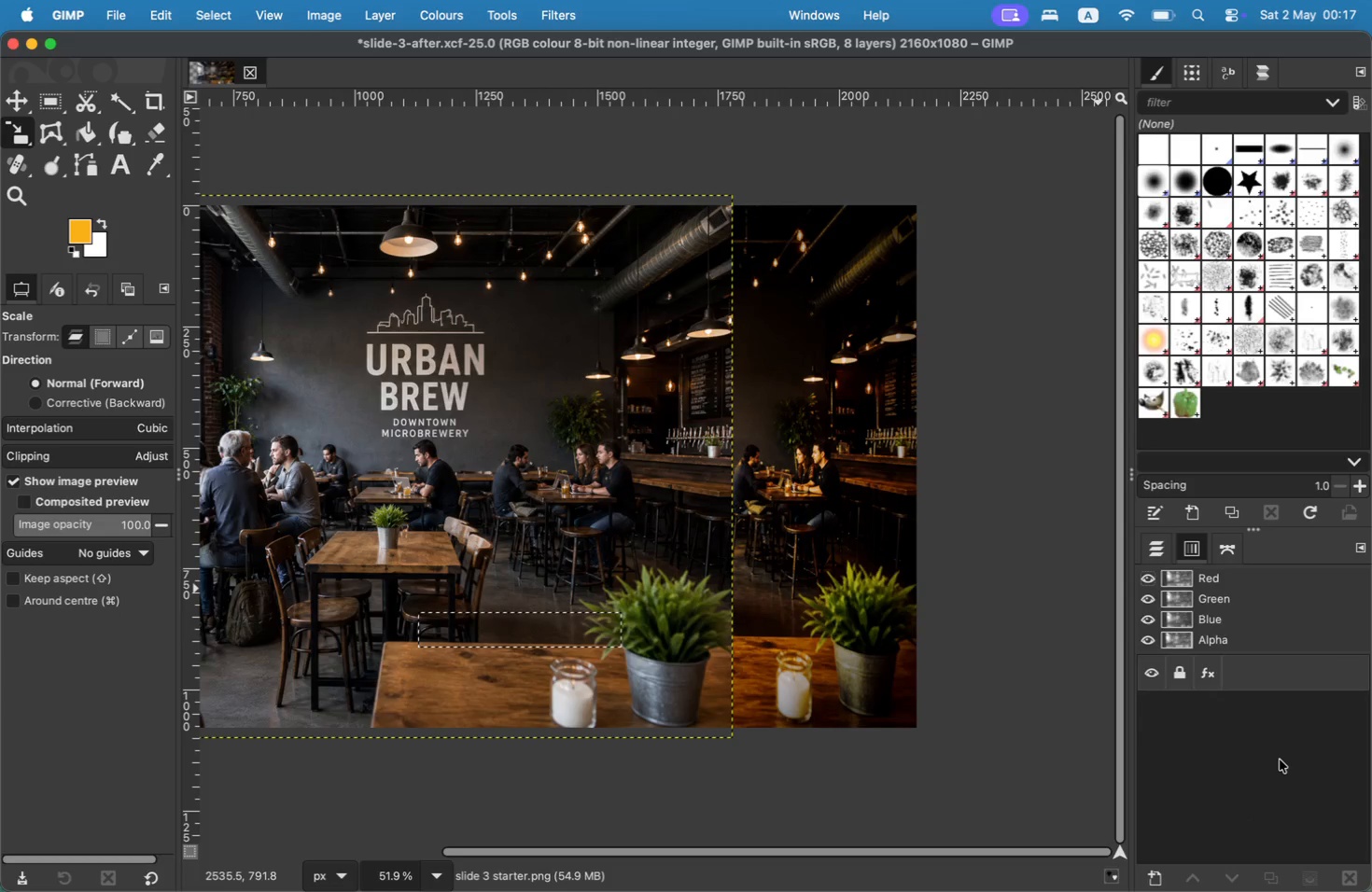 
scroll: coordinate [1280, 760], scroll_direction: up, amount: 1.0
 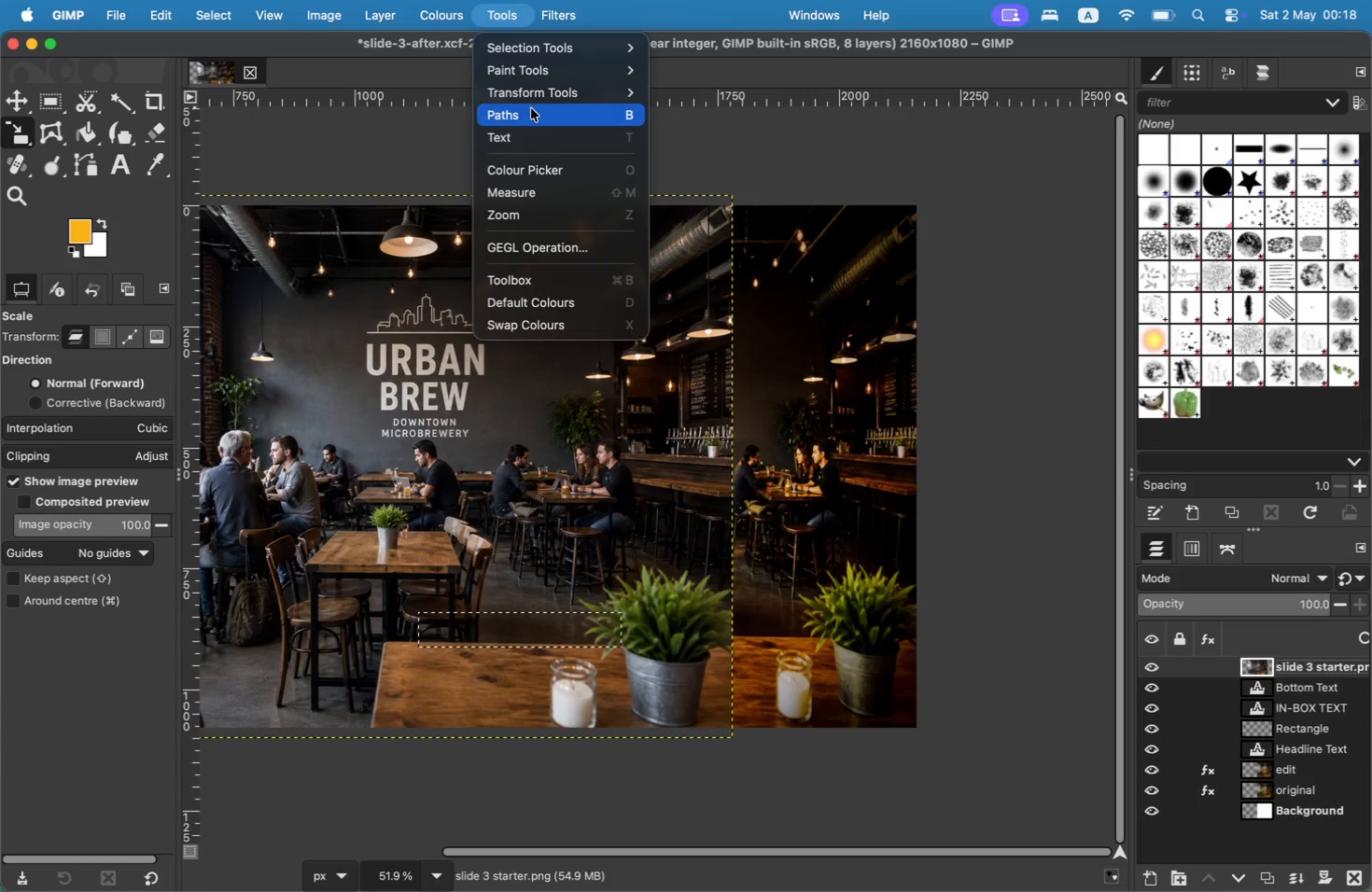 
left_click([665, 180])
 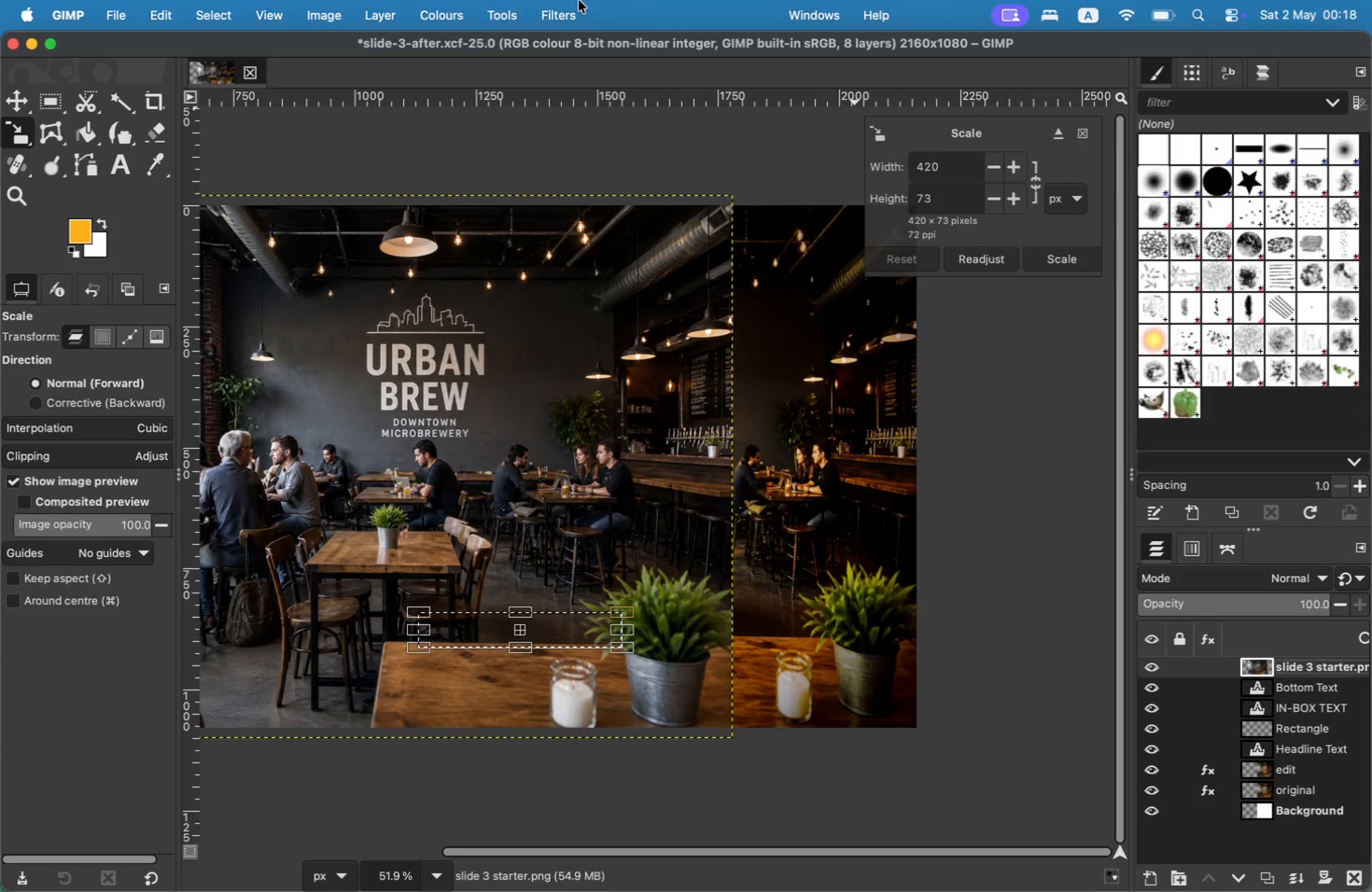 
double_click([525, 7])
 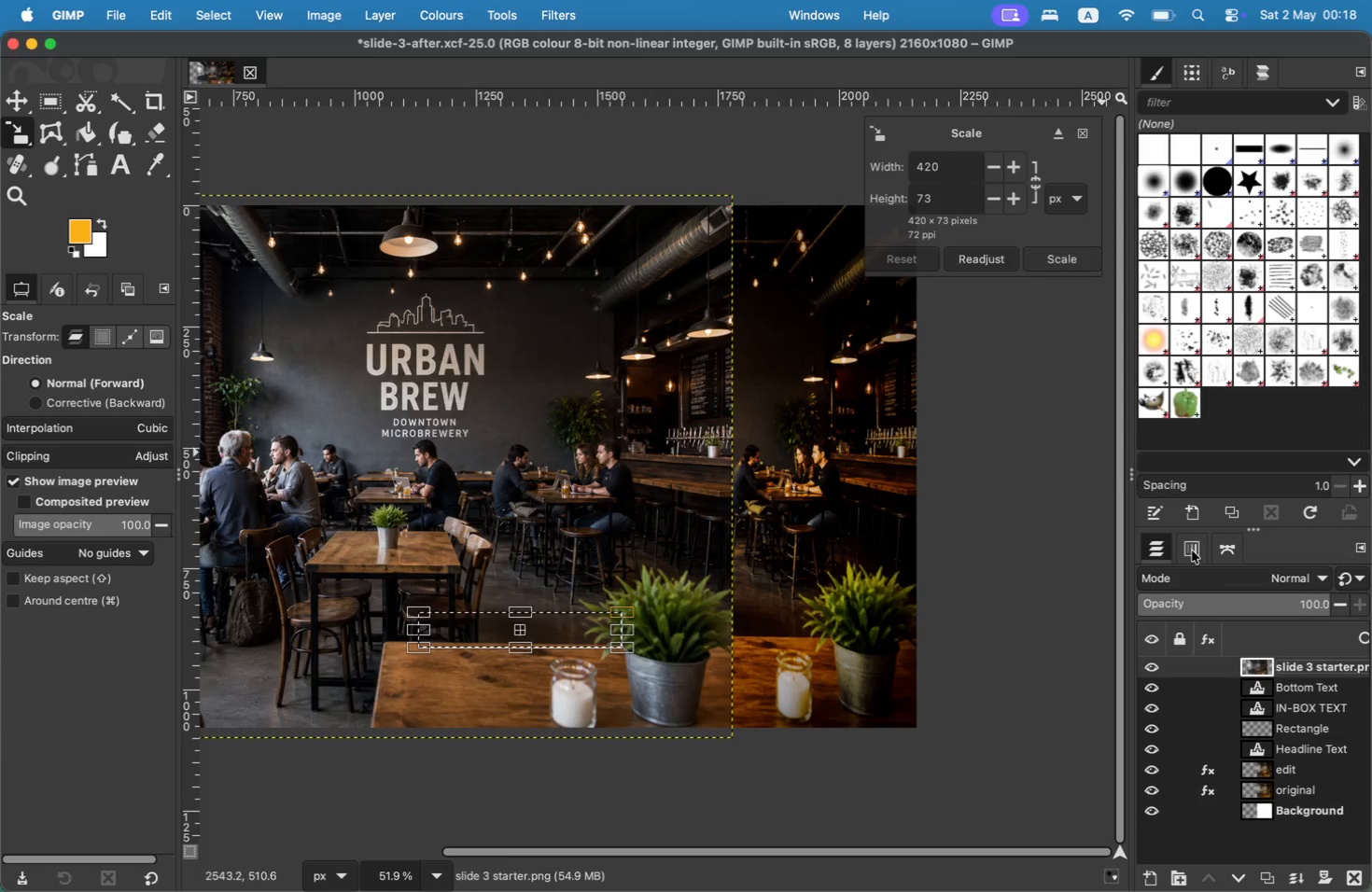 
left_click([1305, 667])
 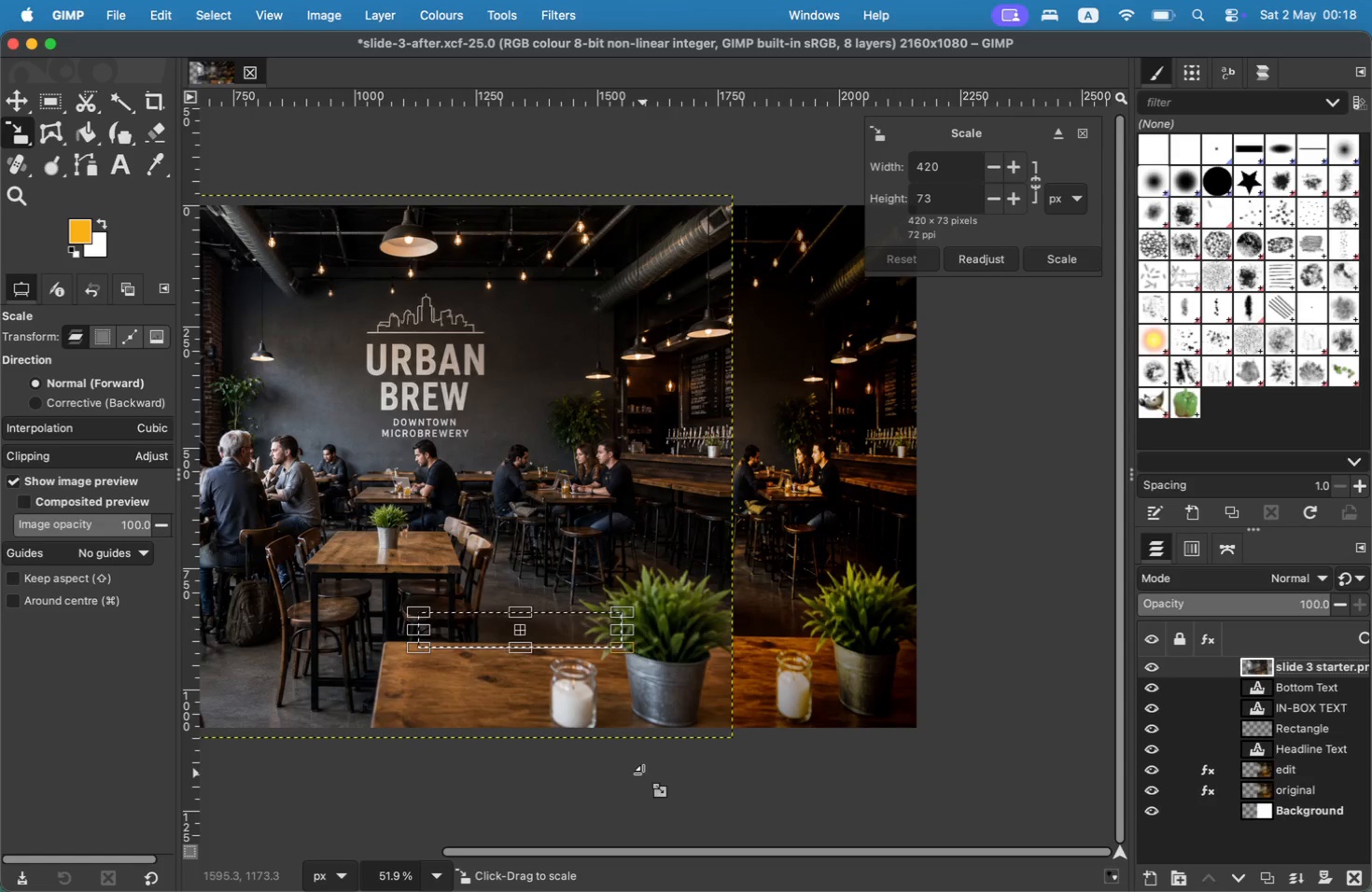 
key(Meta+Z)
 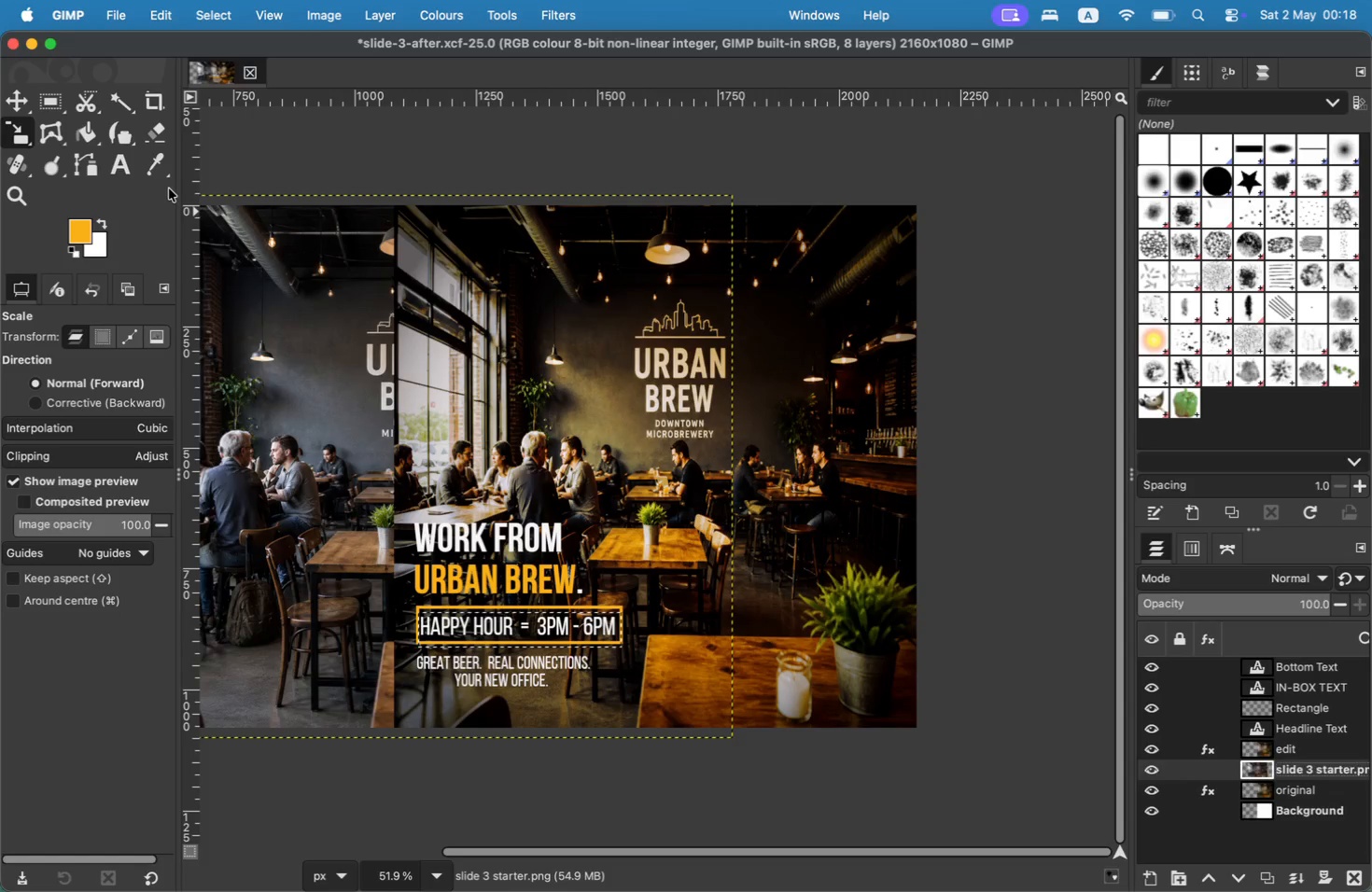 
key(Meta+Z)
 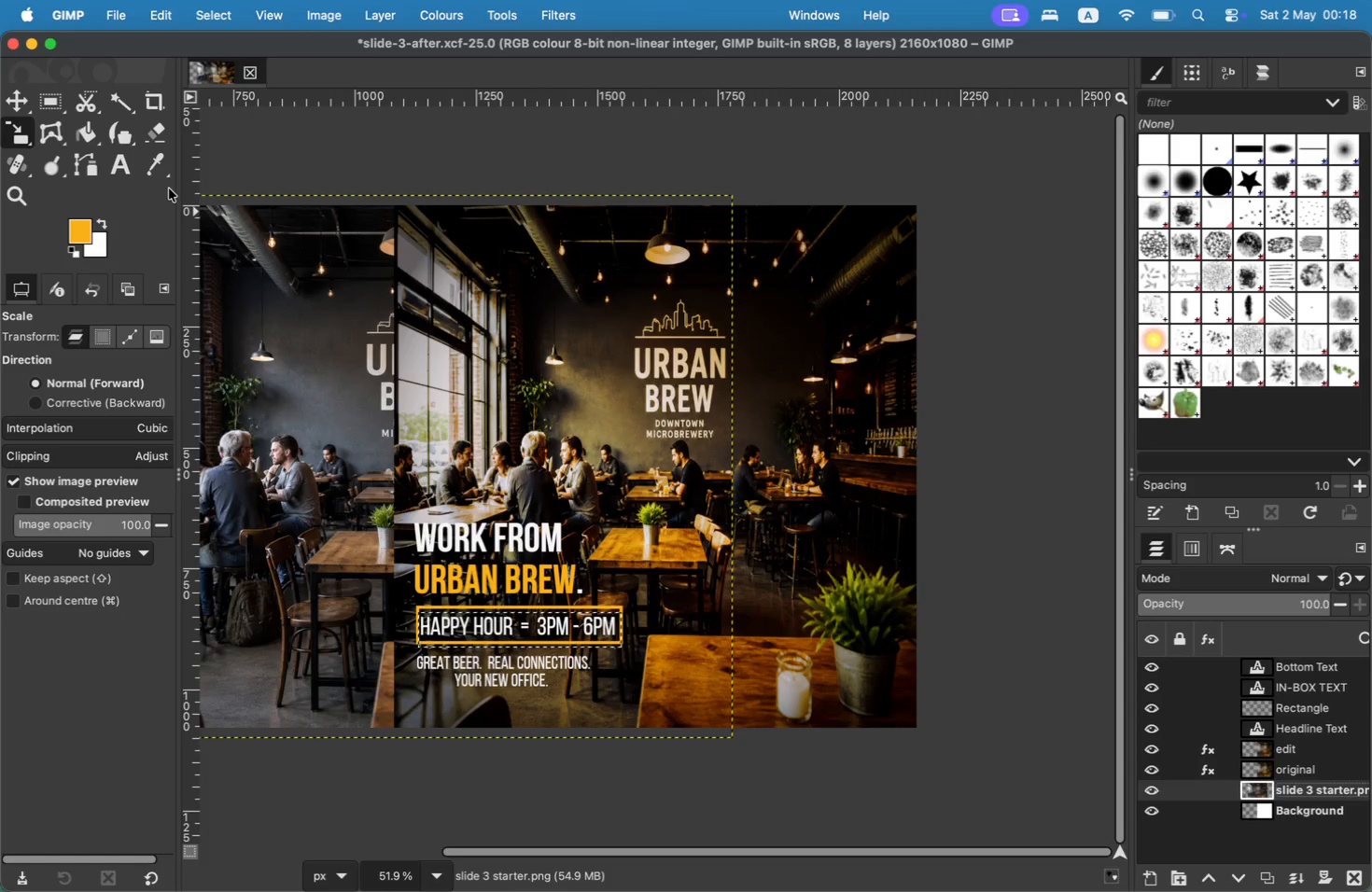 
key(Meta+Z)
 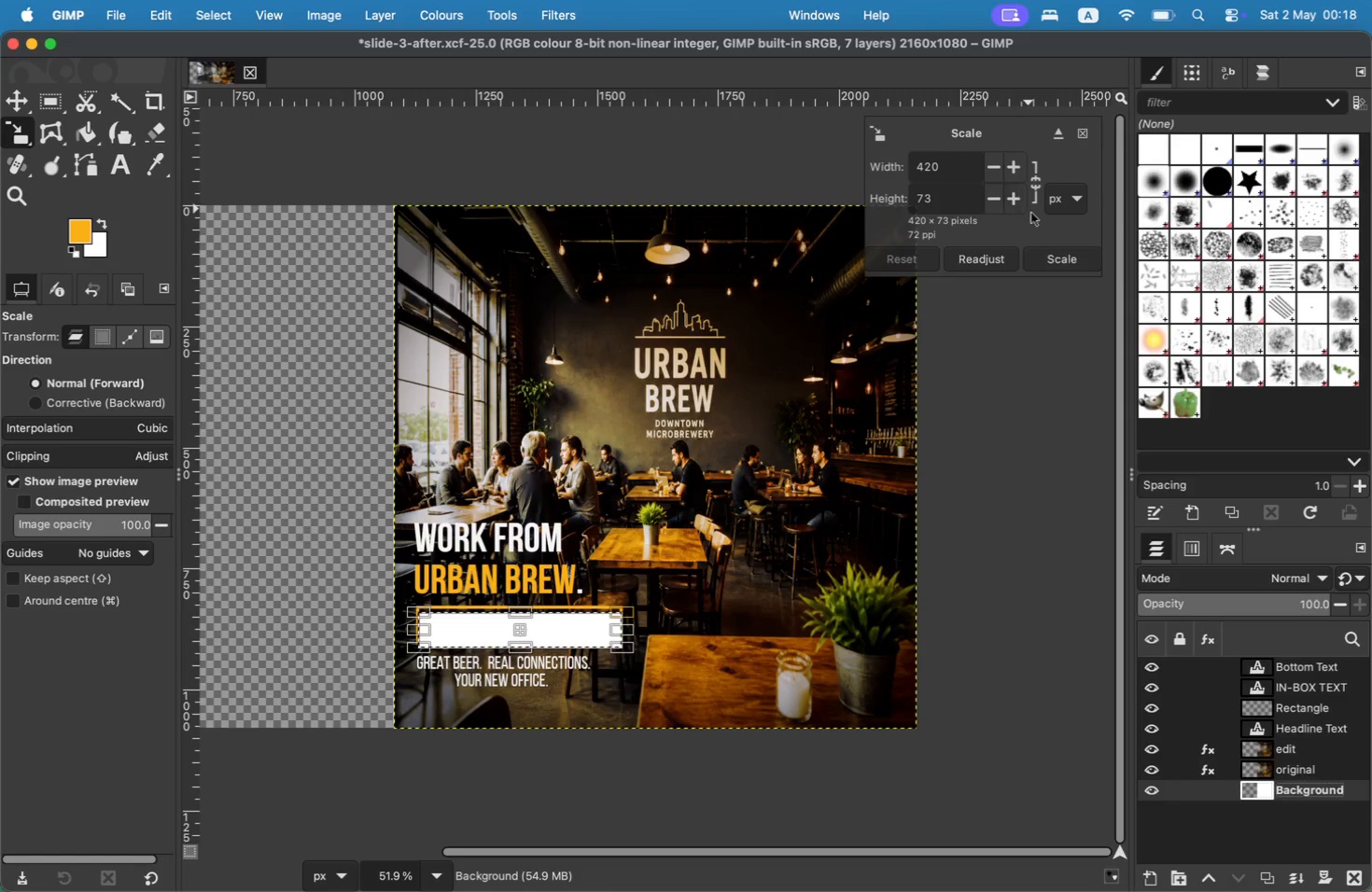 
key(Meta+Z)
 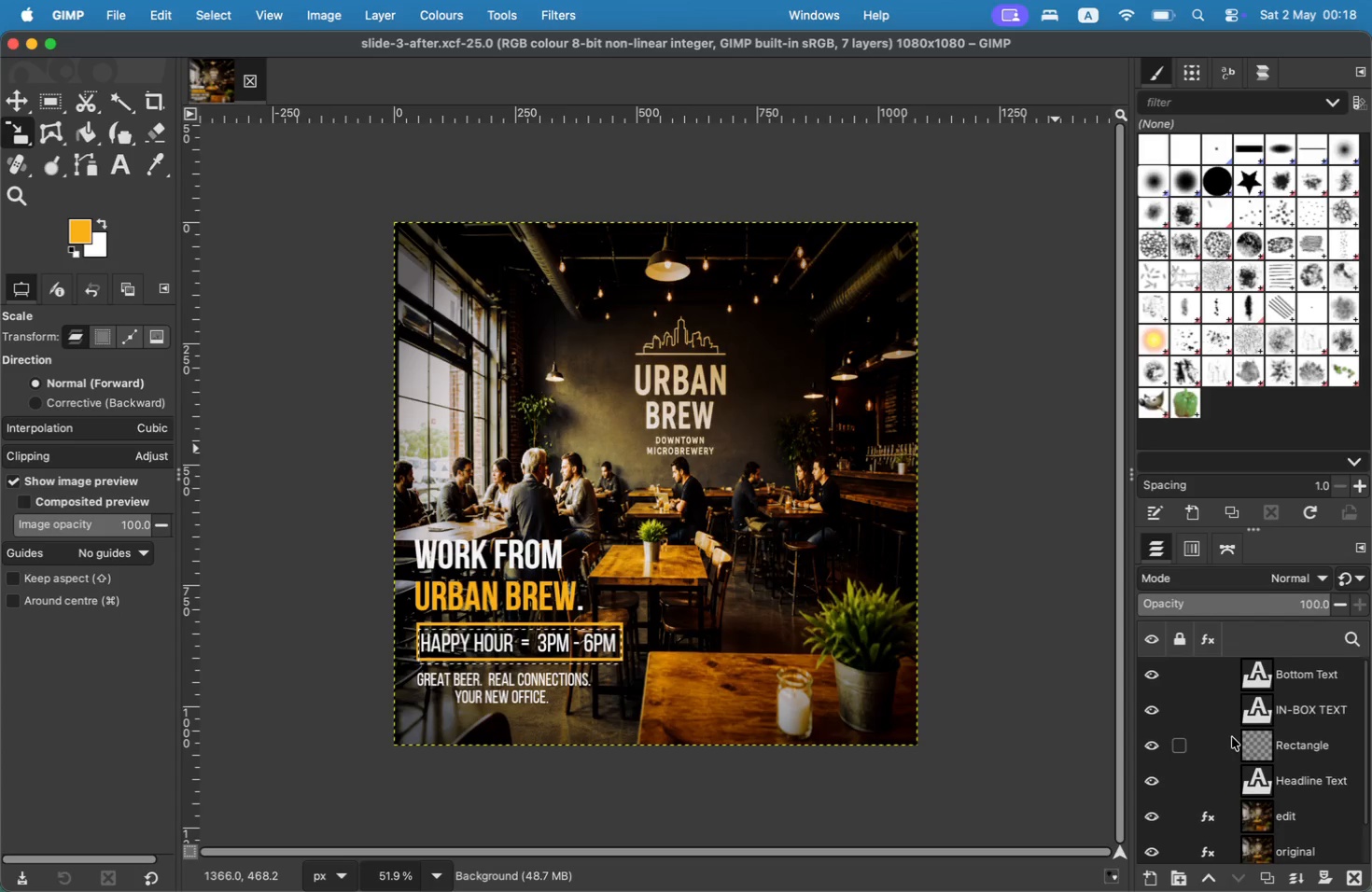 
scroll: coordinate [1218, 815], scroll_direction: down, amount: 5.0
 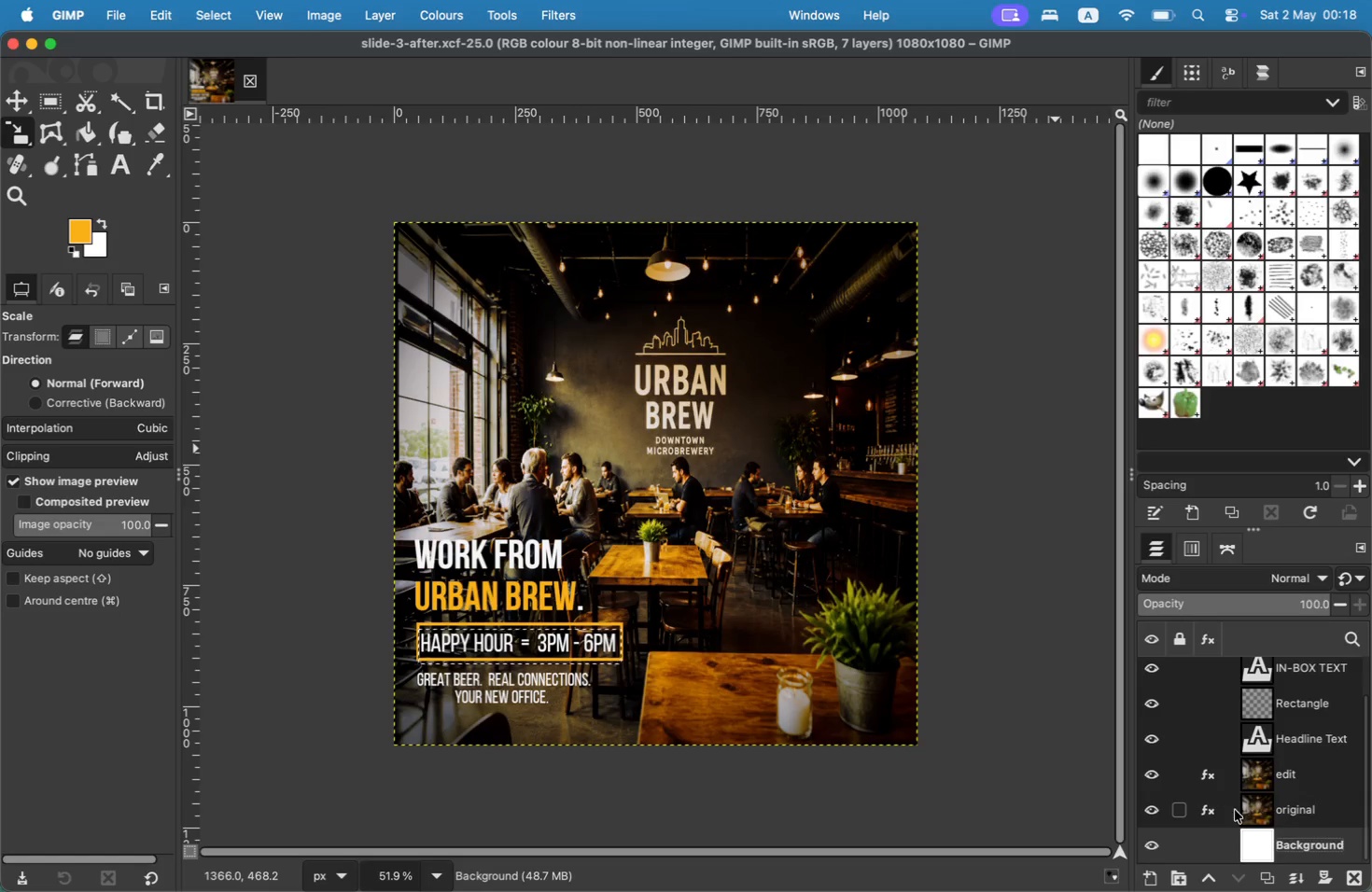 
left_click([1306, 812])
 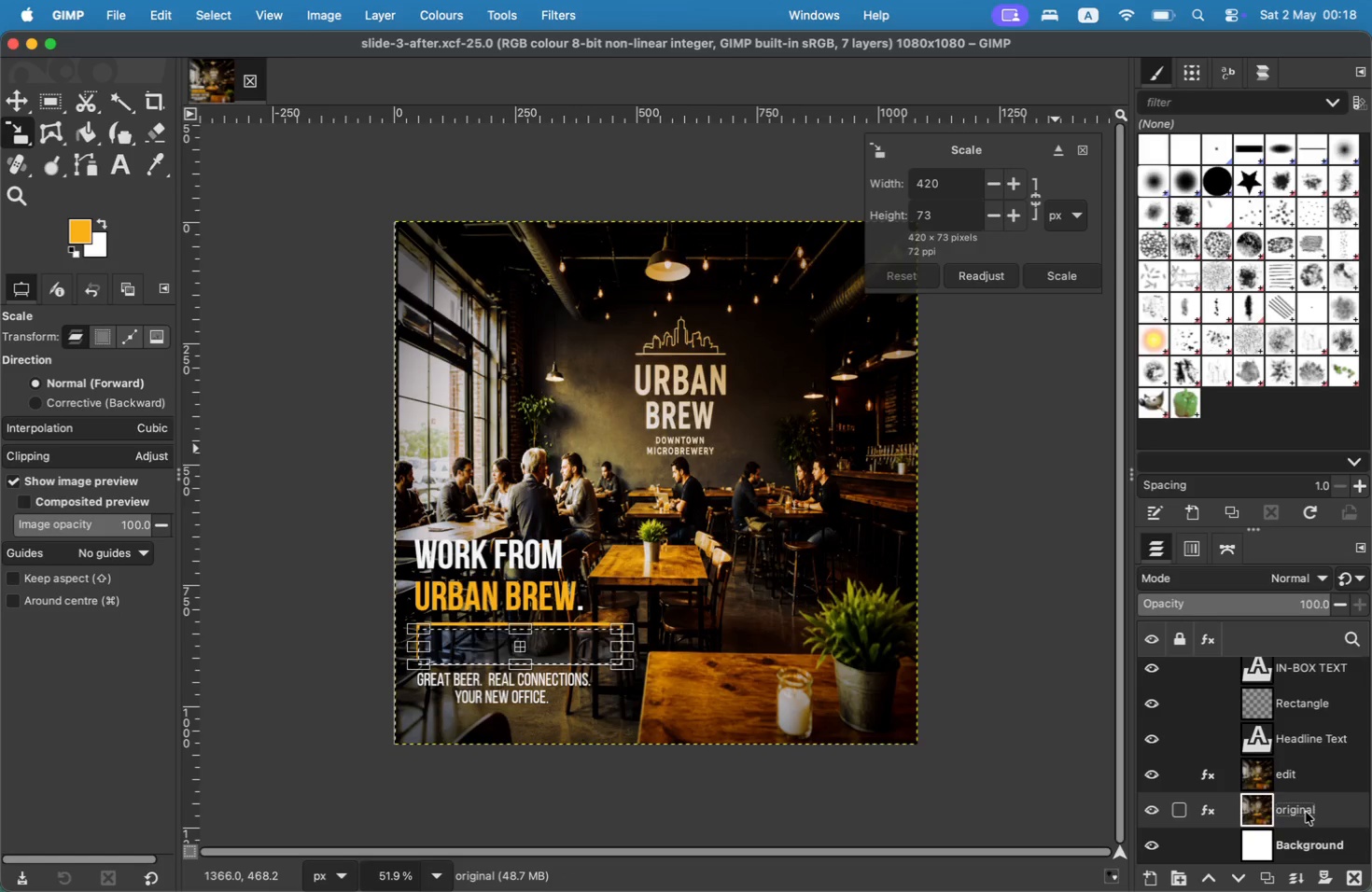 
left_click([1302, 779])
 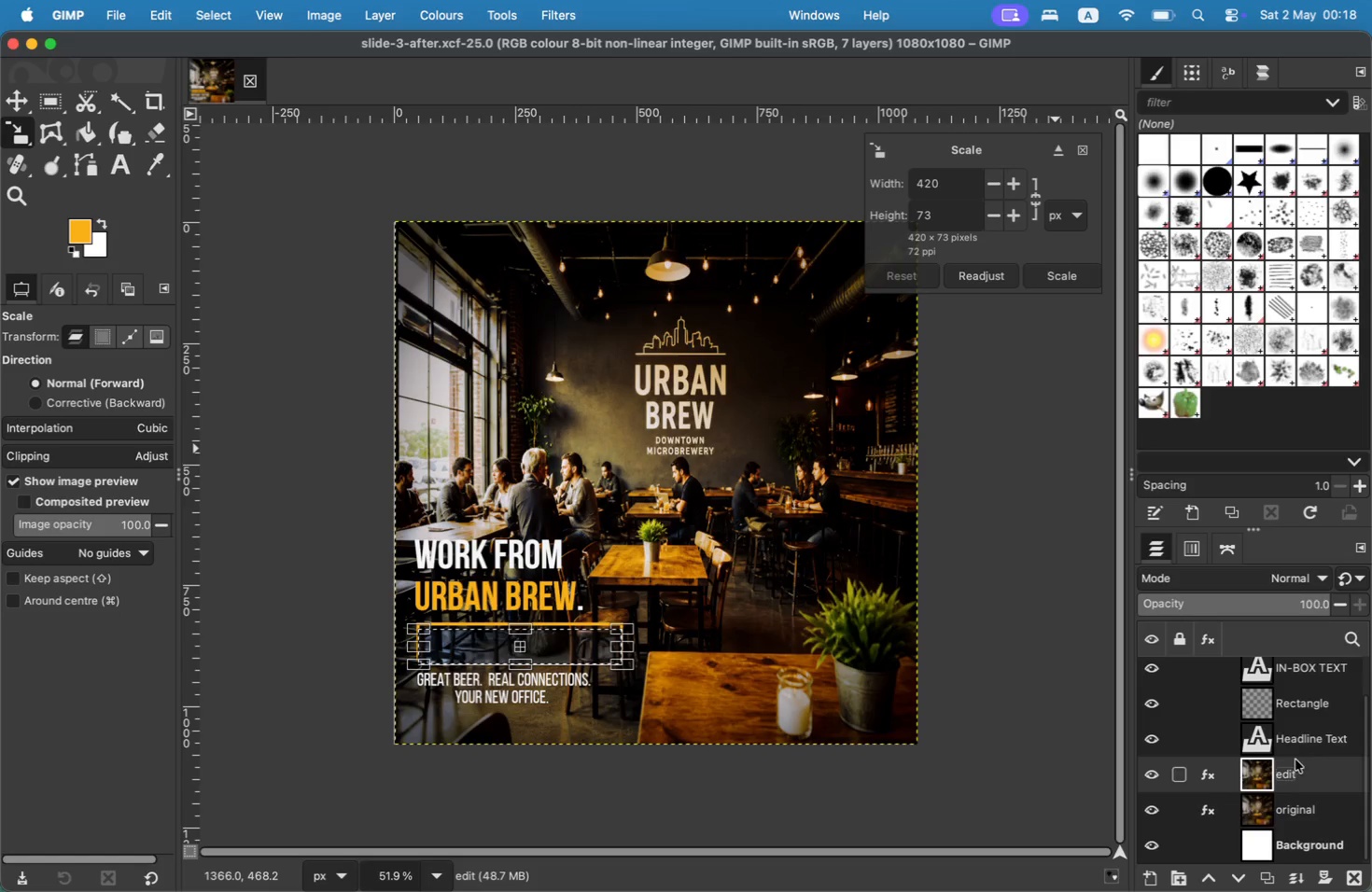 
left_click([1295, 739])
 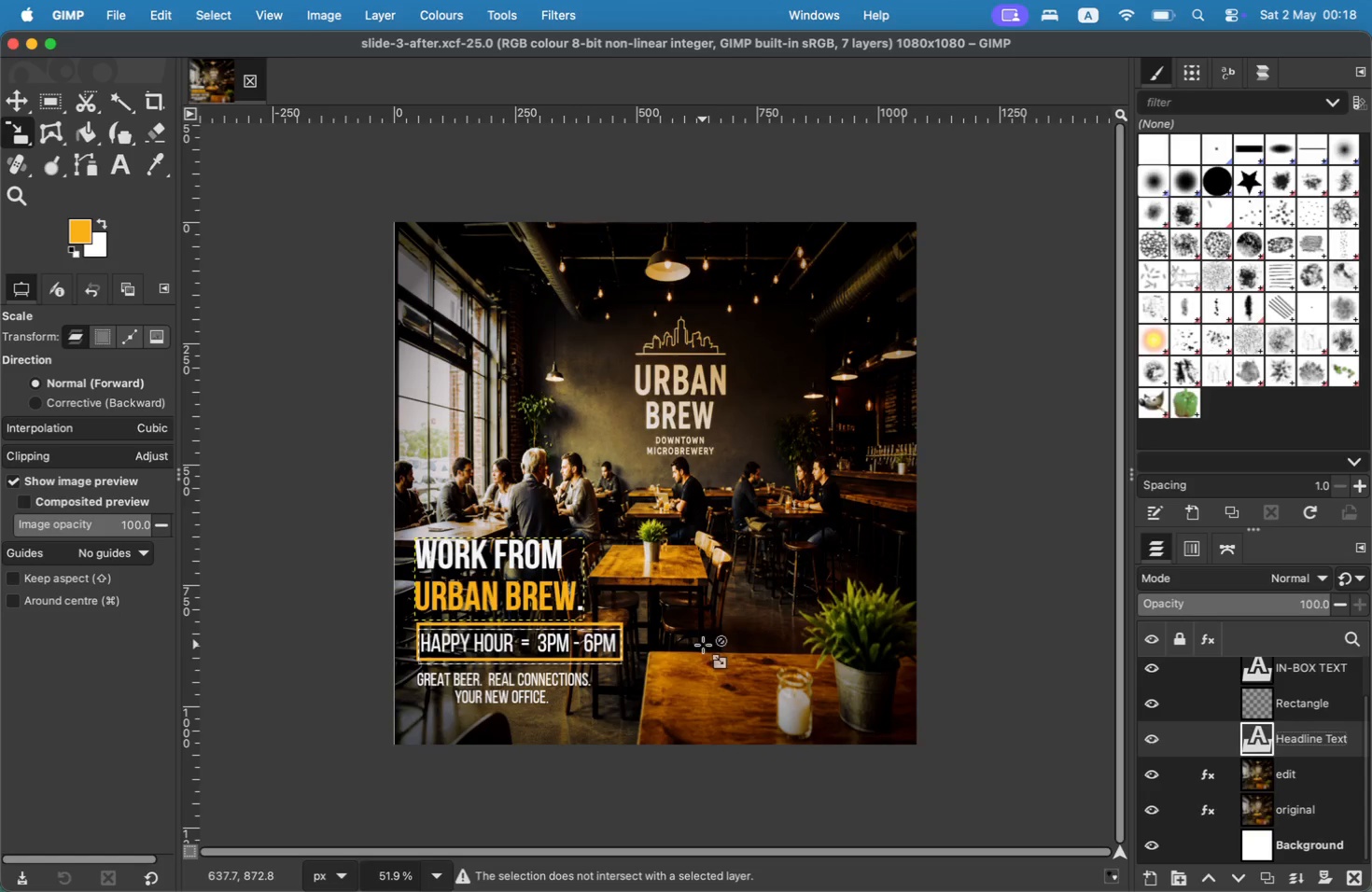 
left_click([371, 13])
 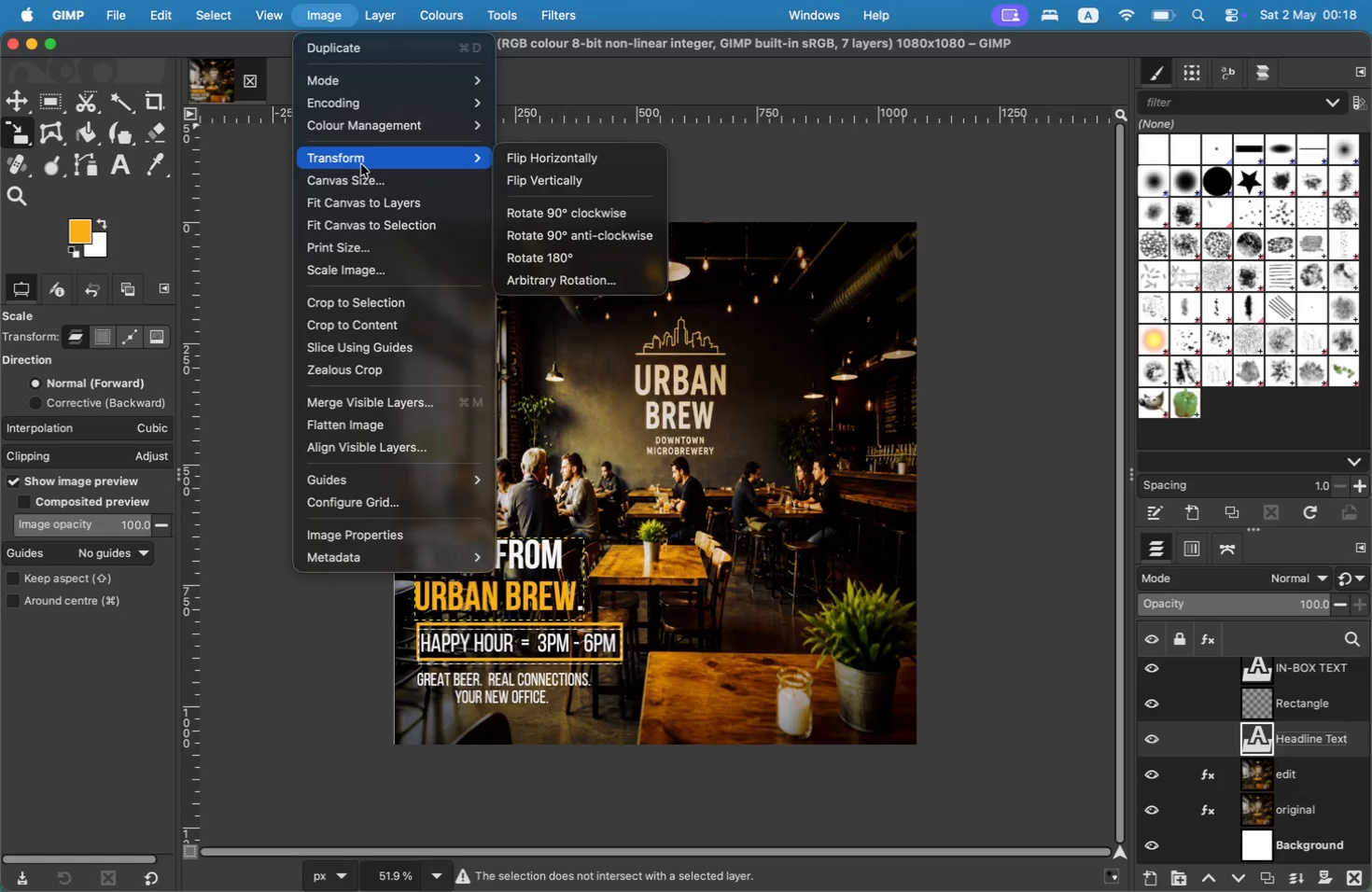 
wait(5.01)
 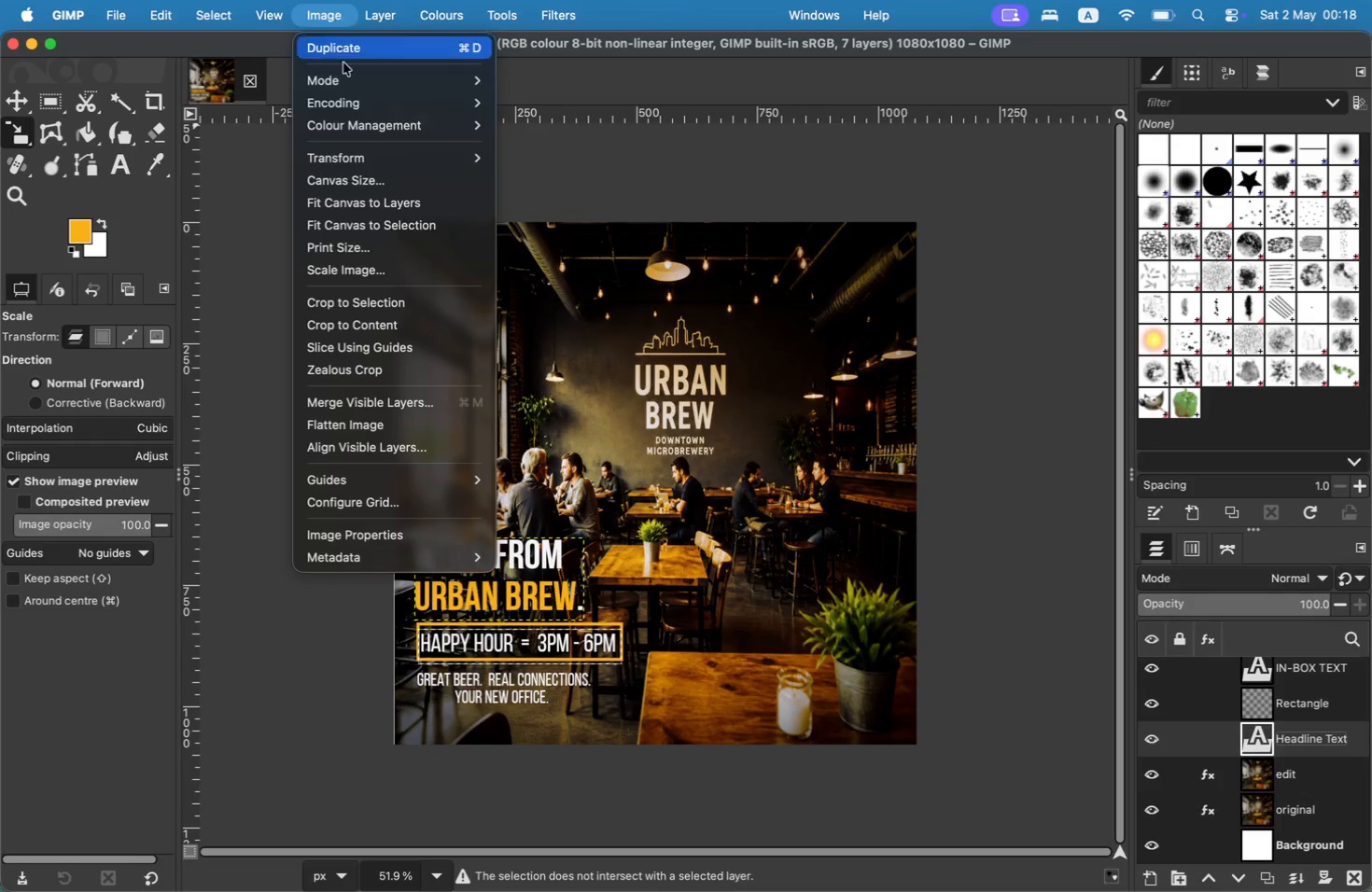 
left_click([399, 176])
 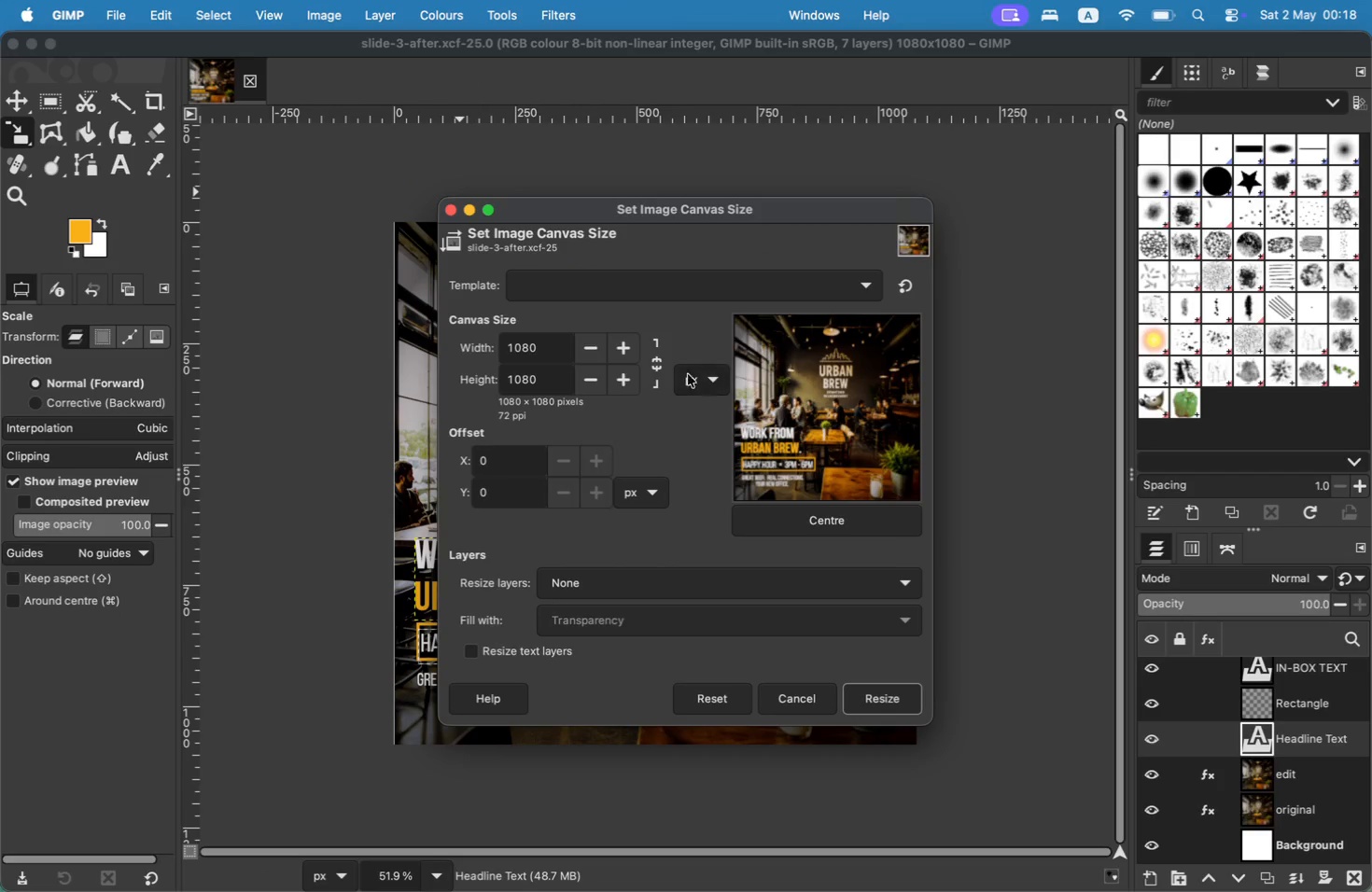 
left_click_drag(start_coordinate=[560, 343], to_coordinate=[491, 338])
 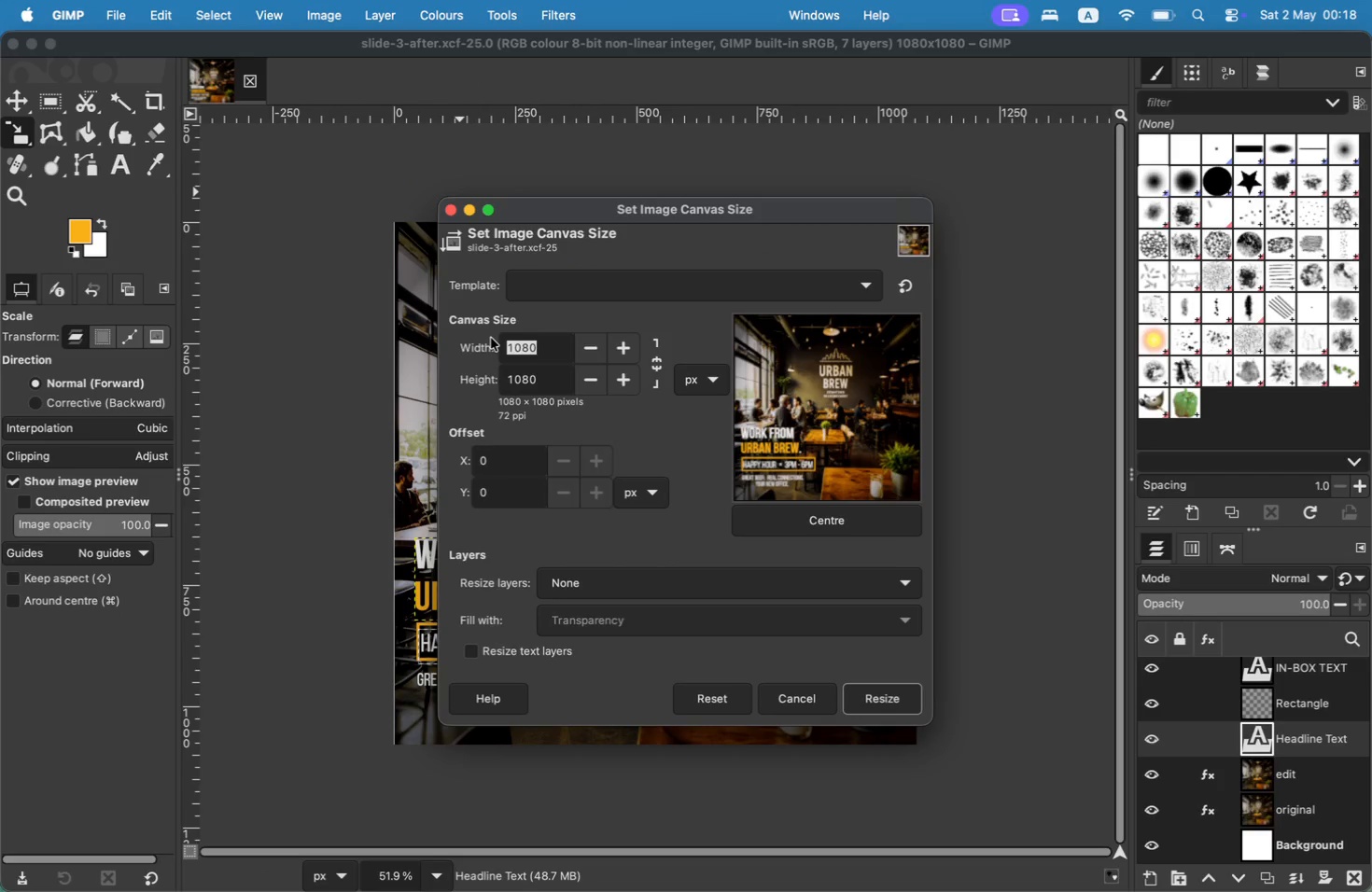 
type(2160)
 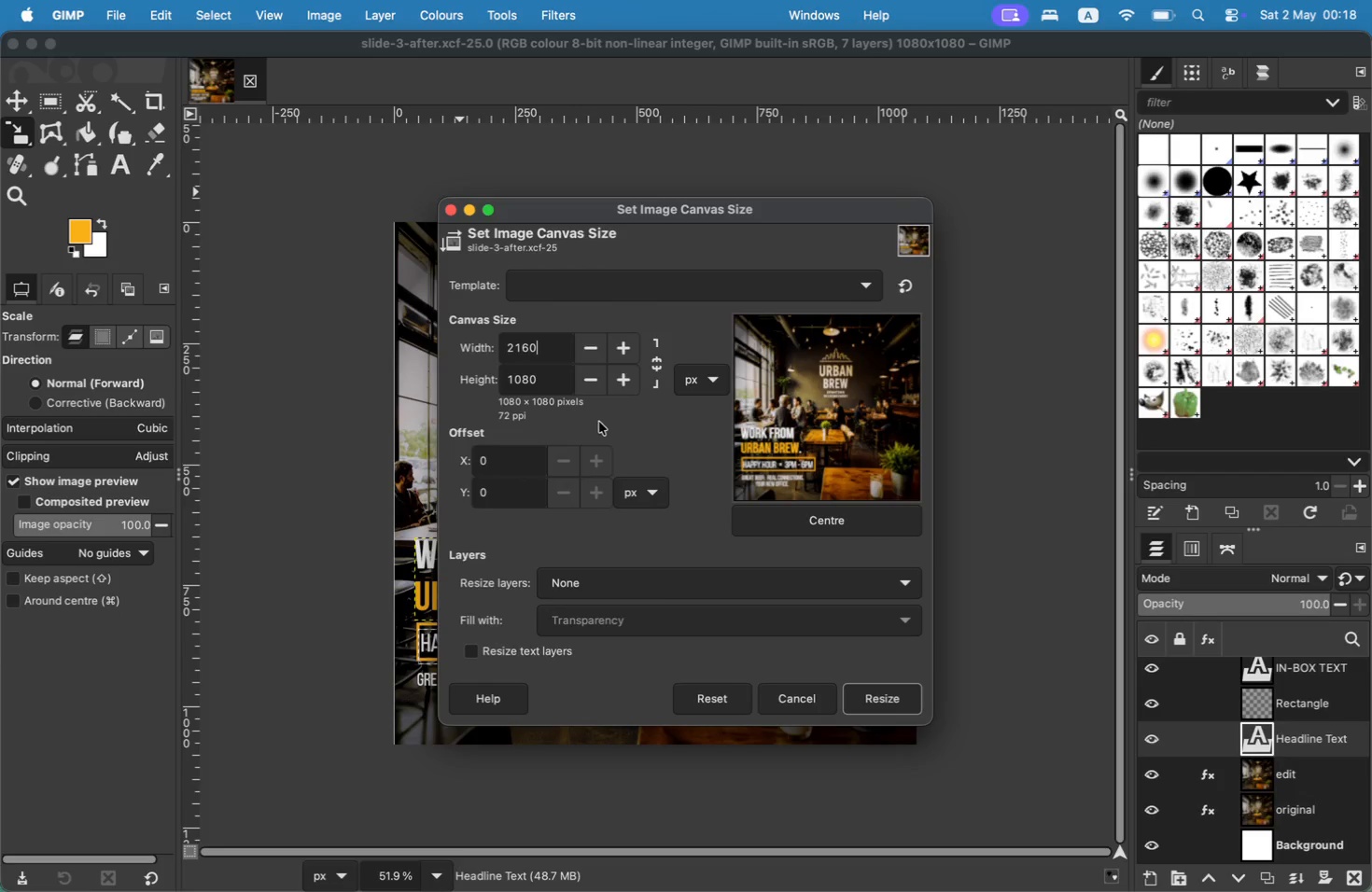 
left_click([791, 530])
 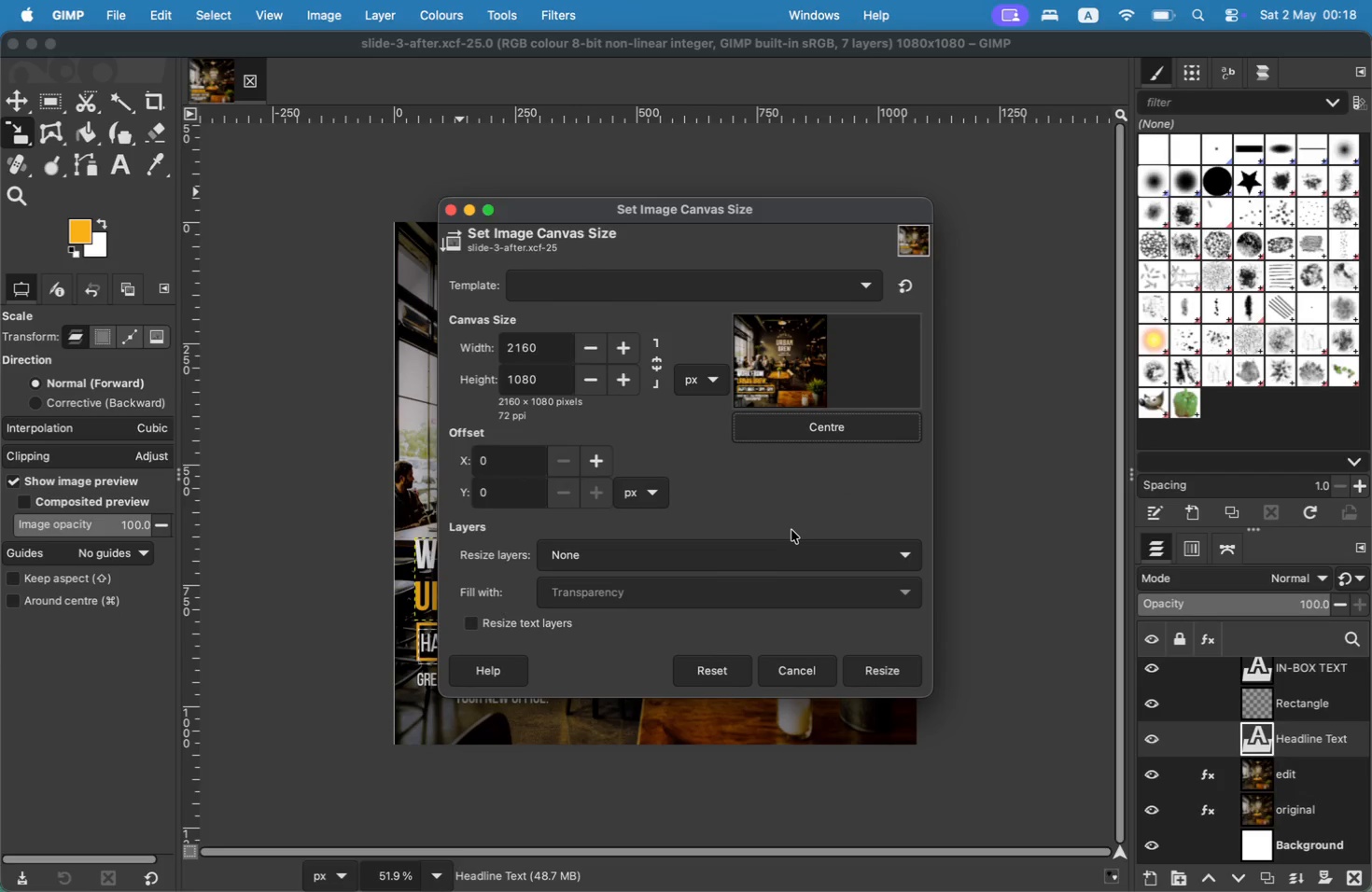 
wait(5.6)
 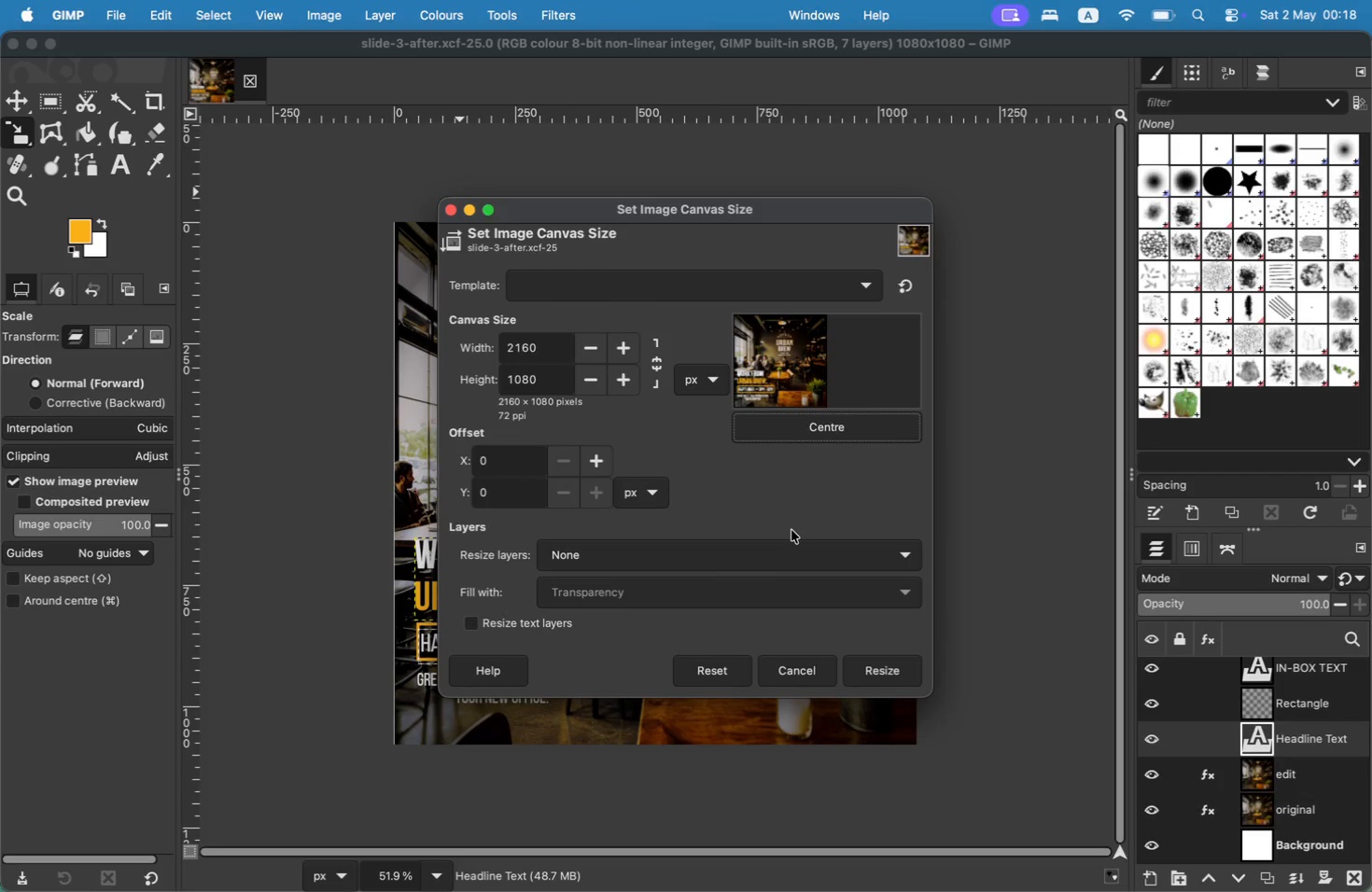 
left_click_drag(start_coordinate=[790, 370], to_coordinate=[887, 359])
 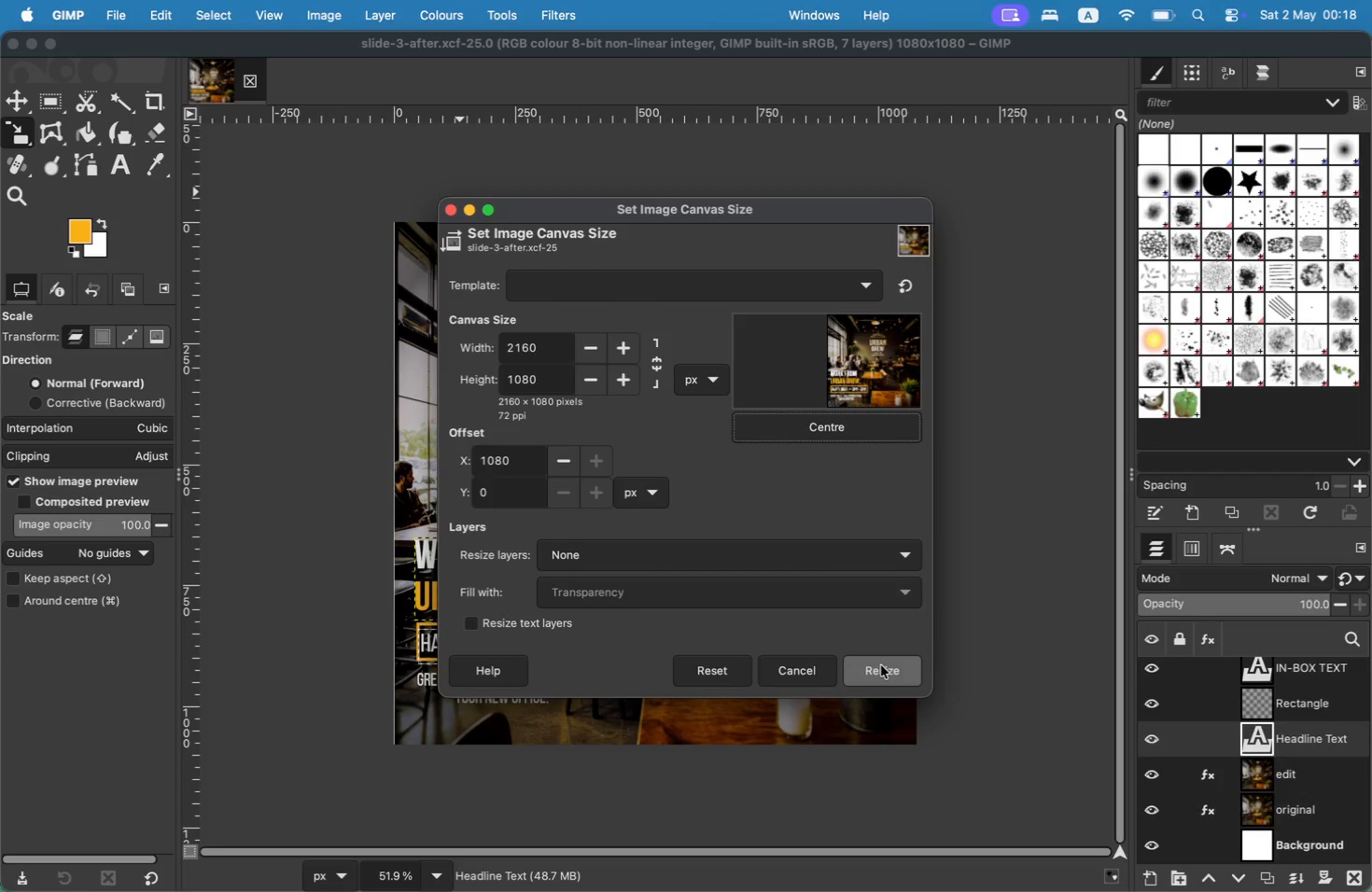 
left_click([881, 665])
 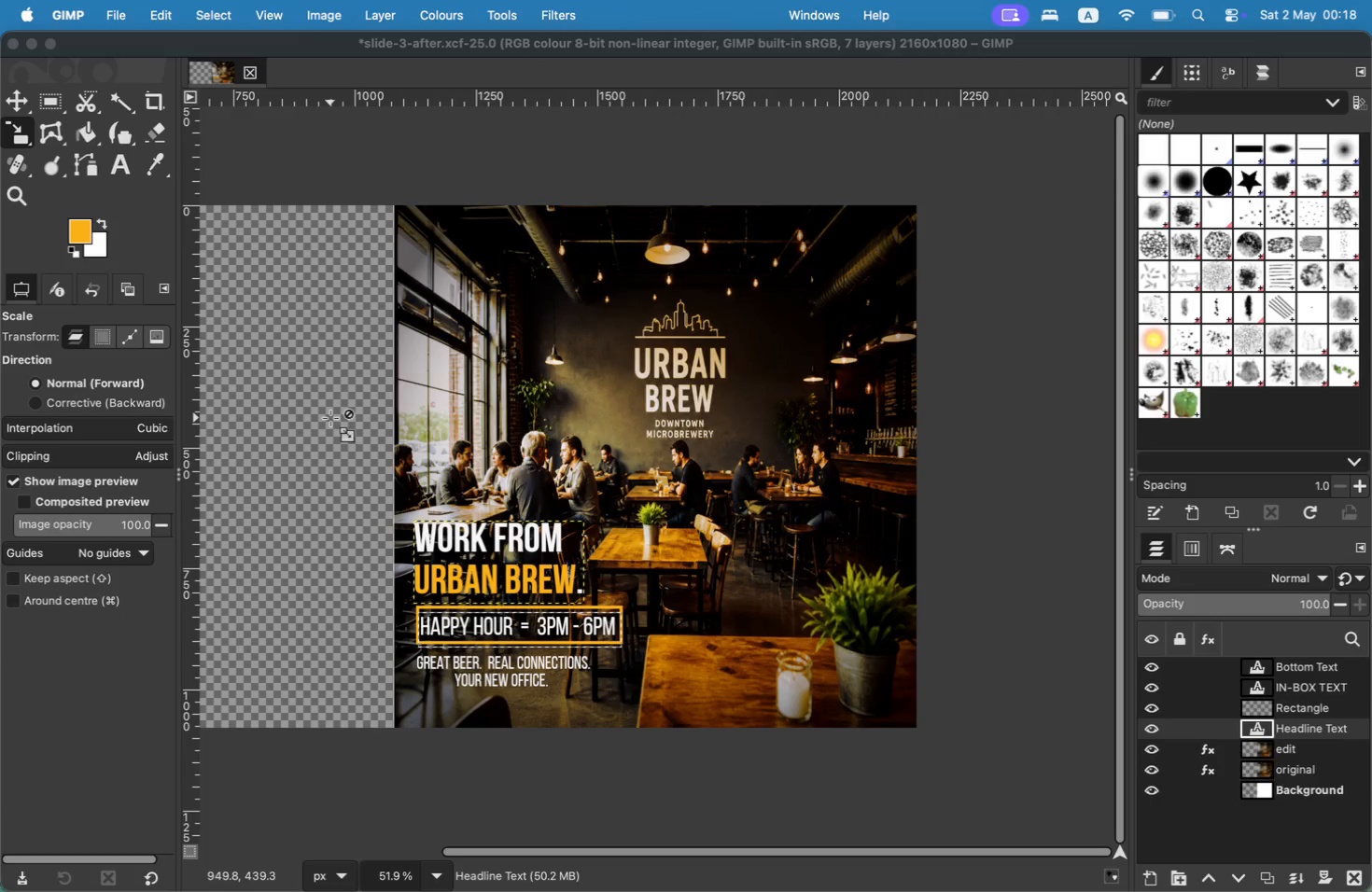 
scroll: coordinate [330, 418], scroll_direction: down, amount: 1.0
 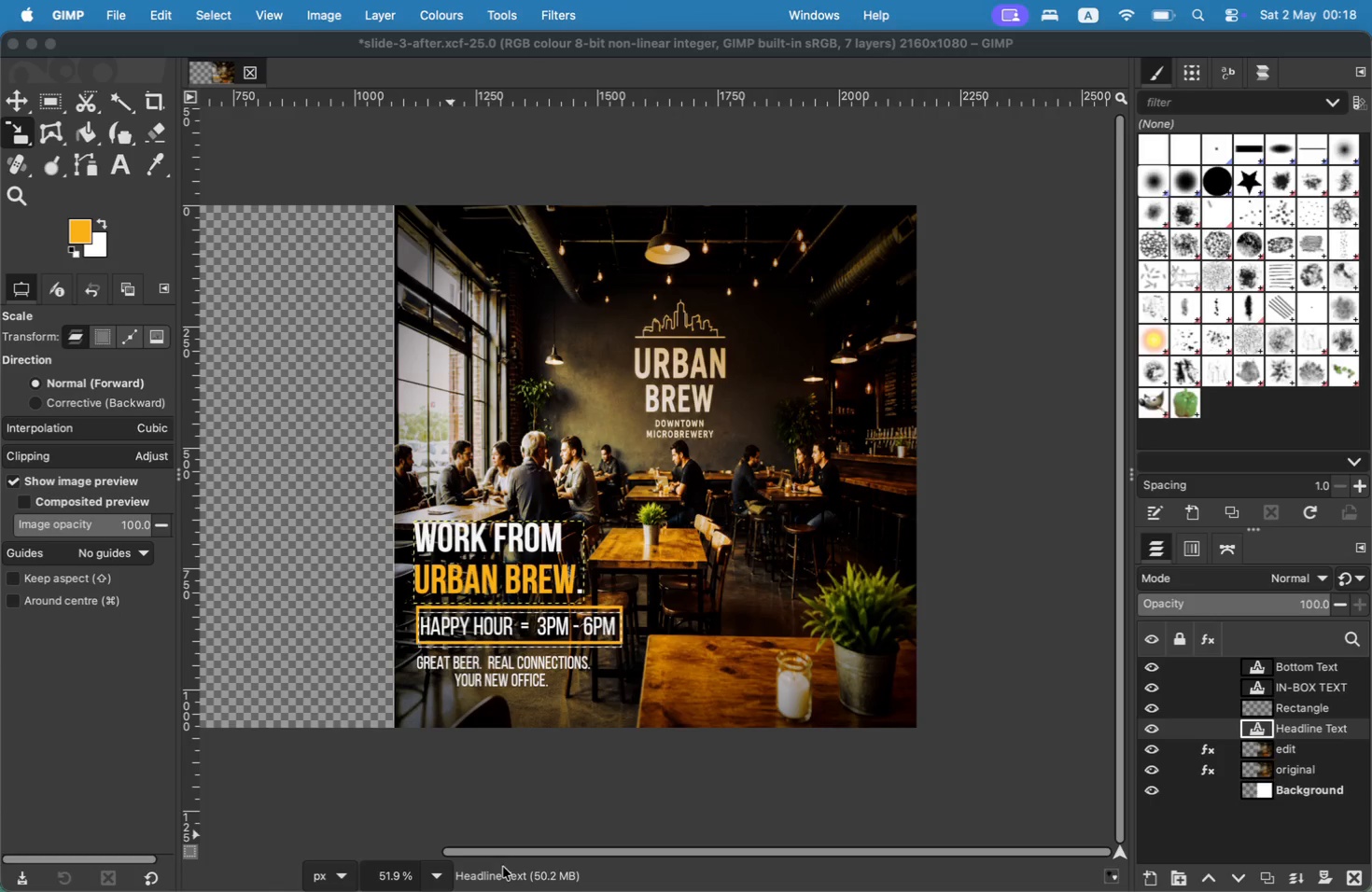 
left_click_drag(start_coordinate=[500, 857], to_coordinate=[285, 801])
 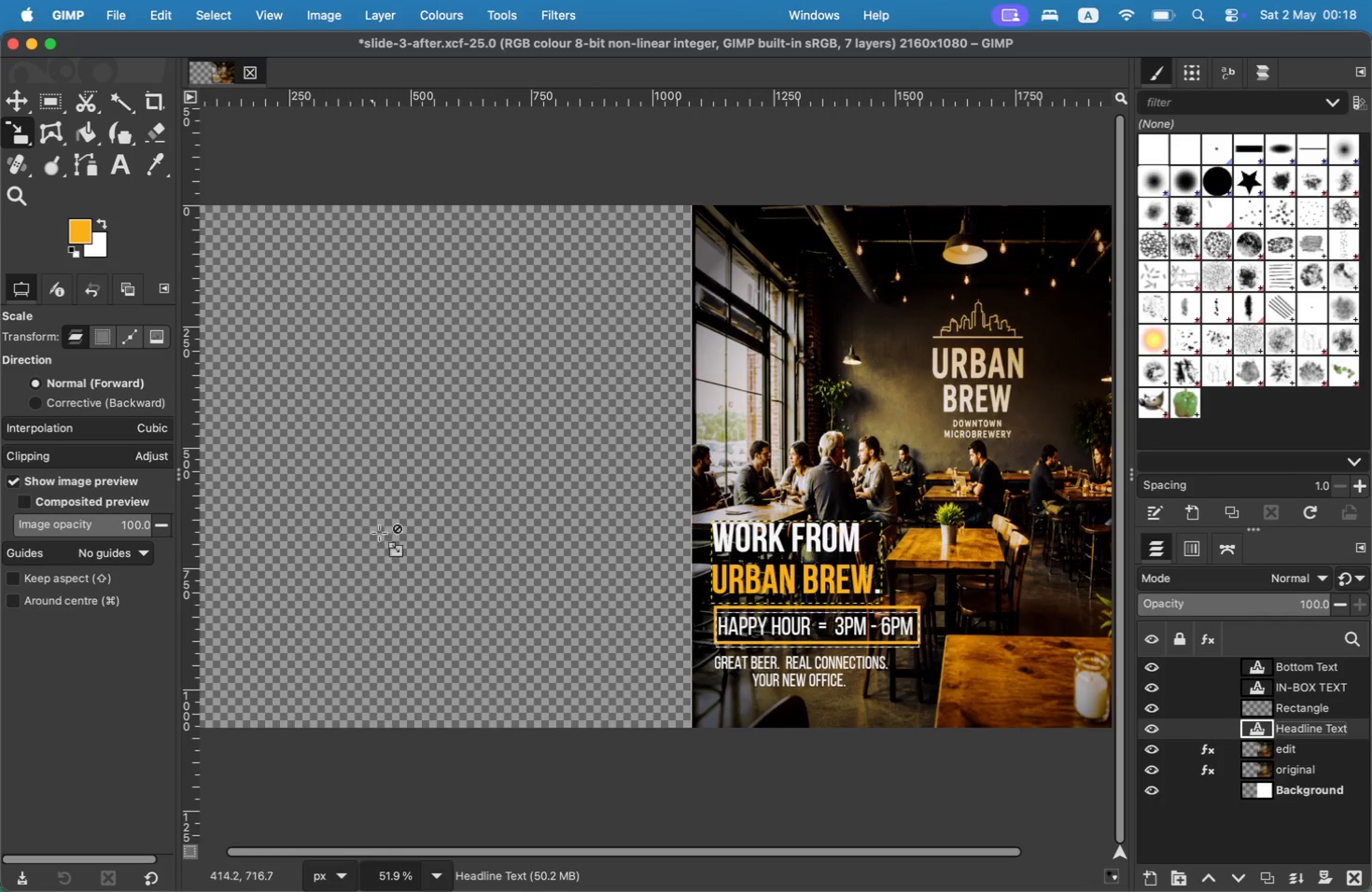 
left_click([388, 491])
 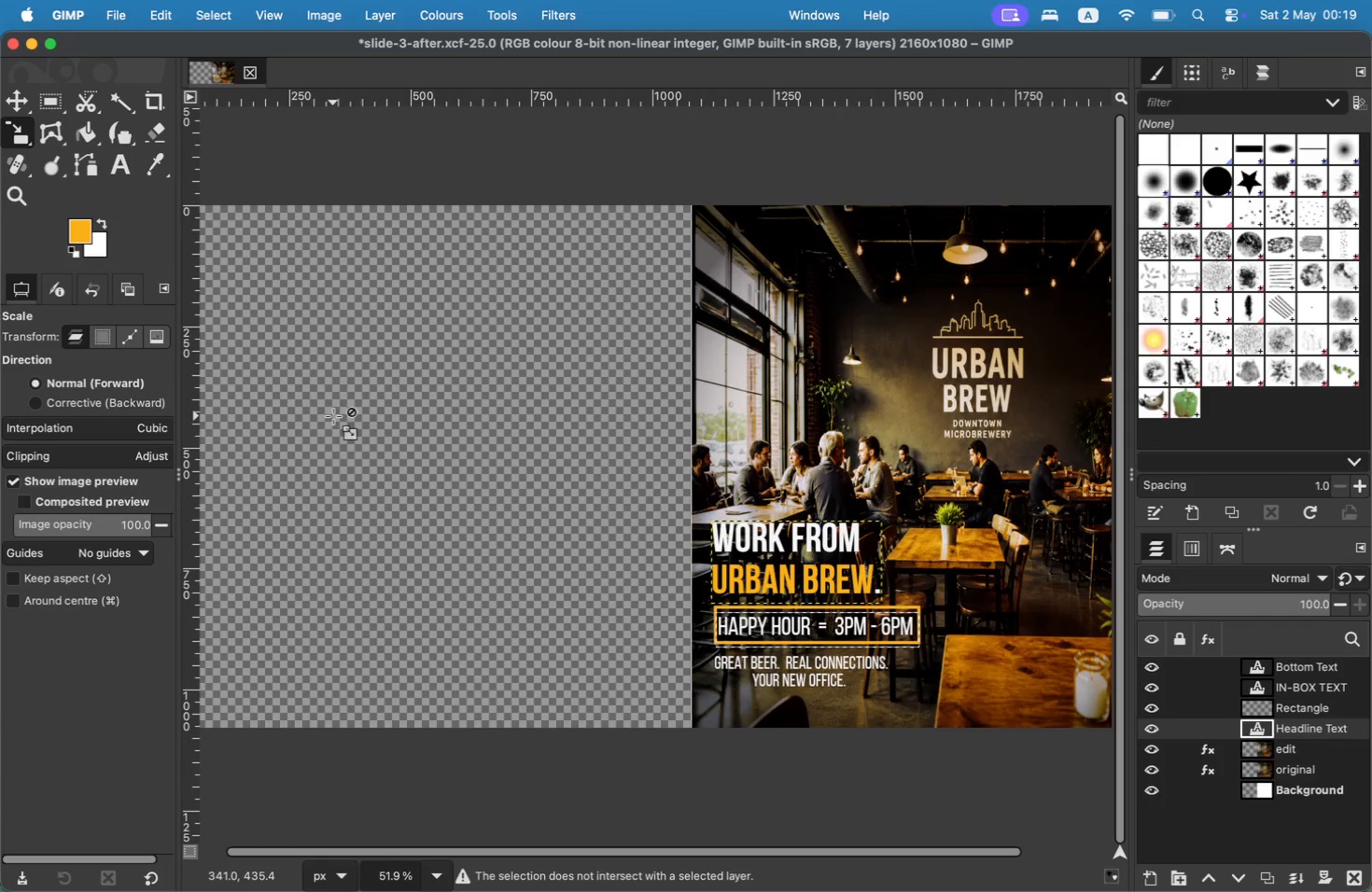 
left_click([333, 416])
 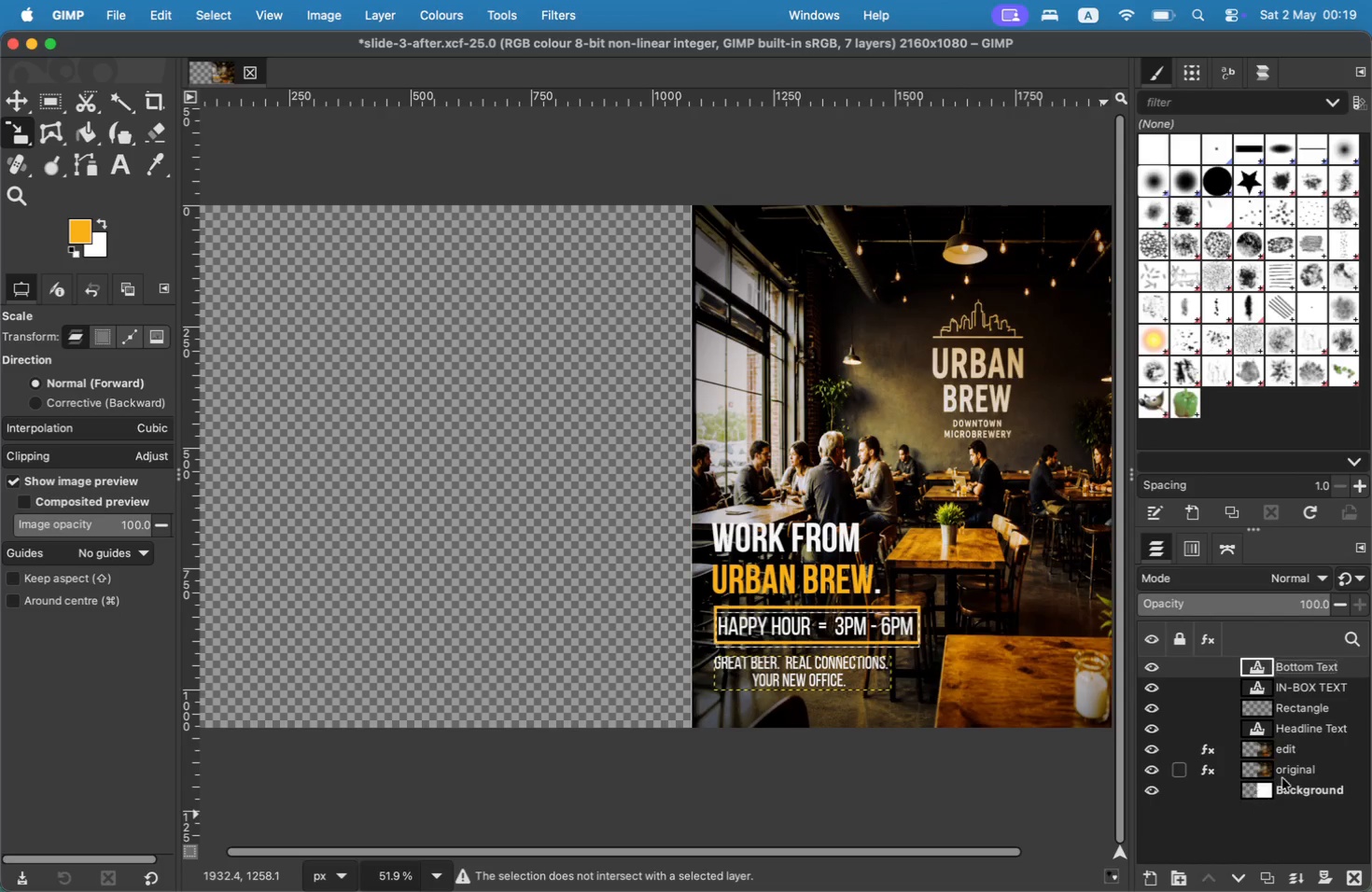 
double_click([1295, 787])
 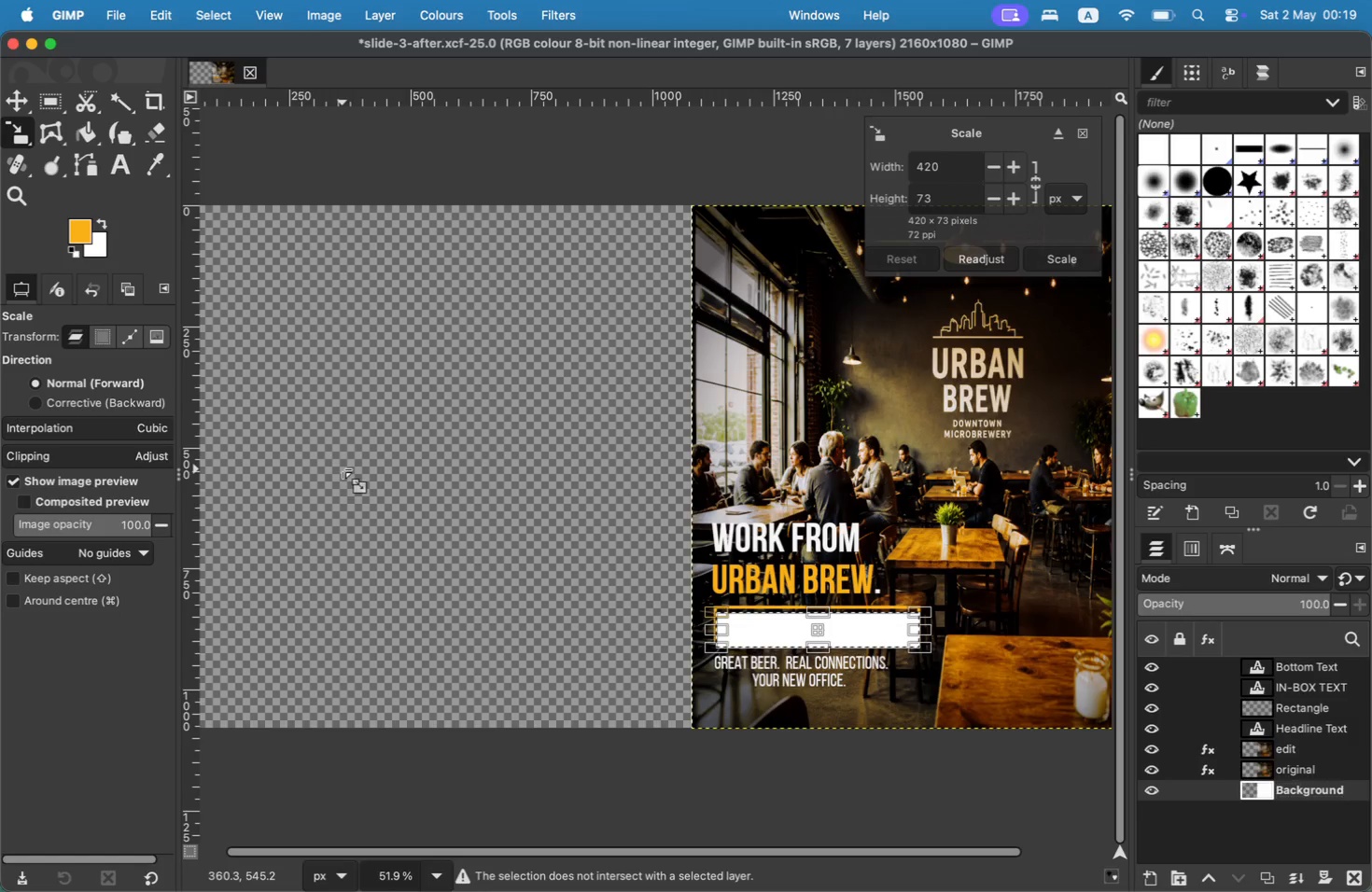 
double_click([343, 469])
 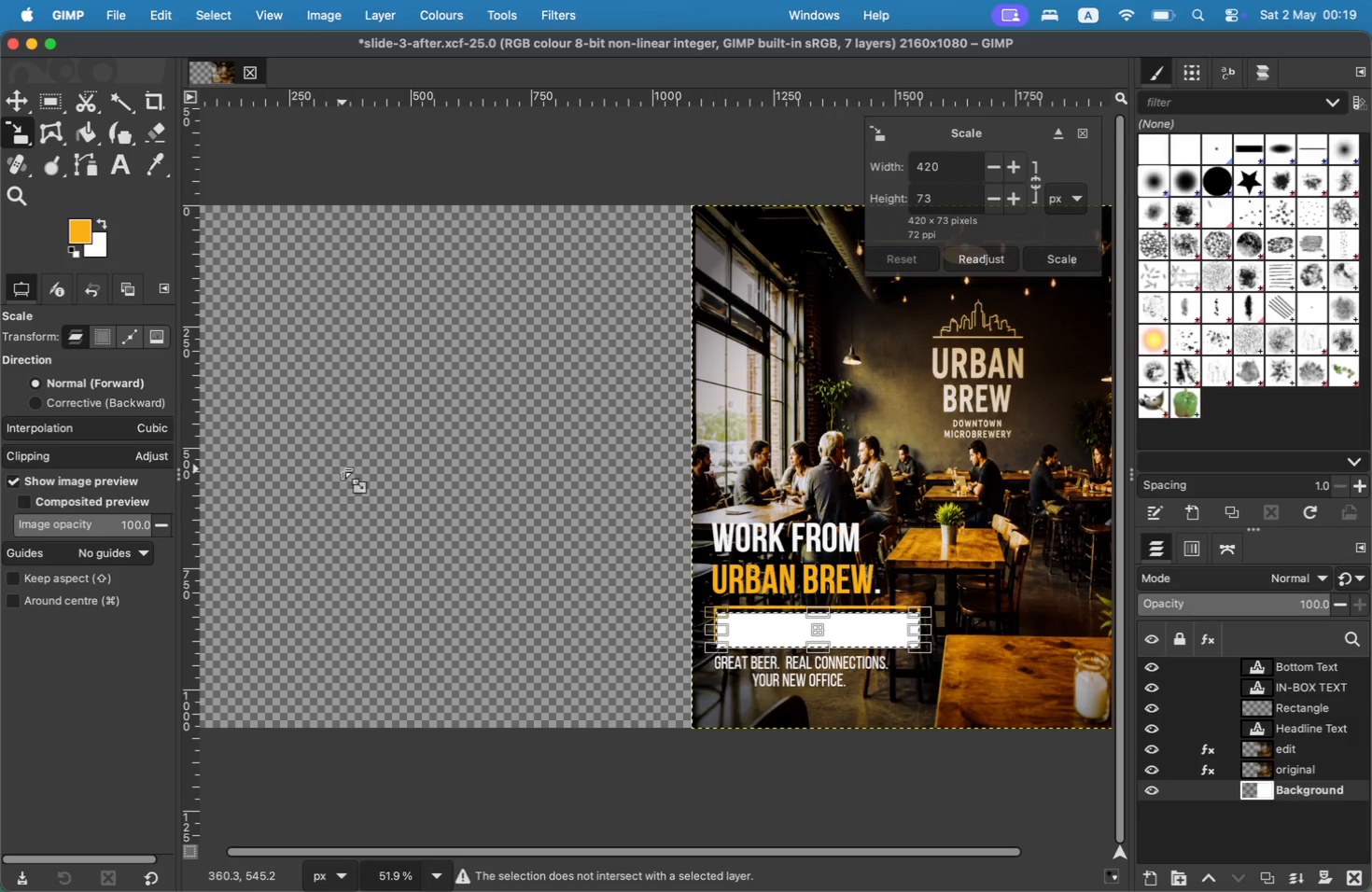 
triple_click([343, 469])
 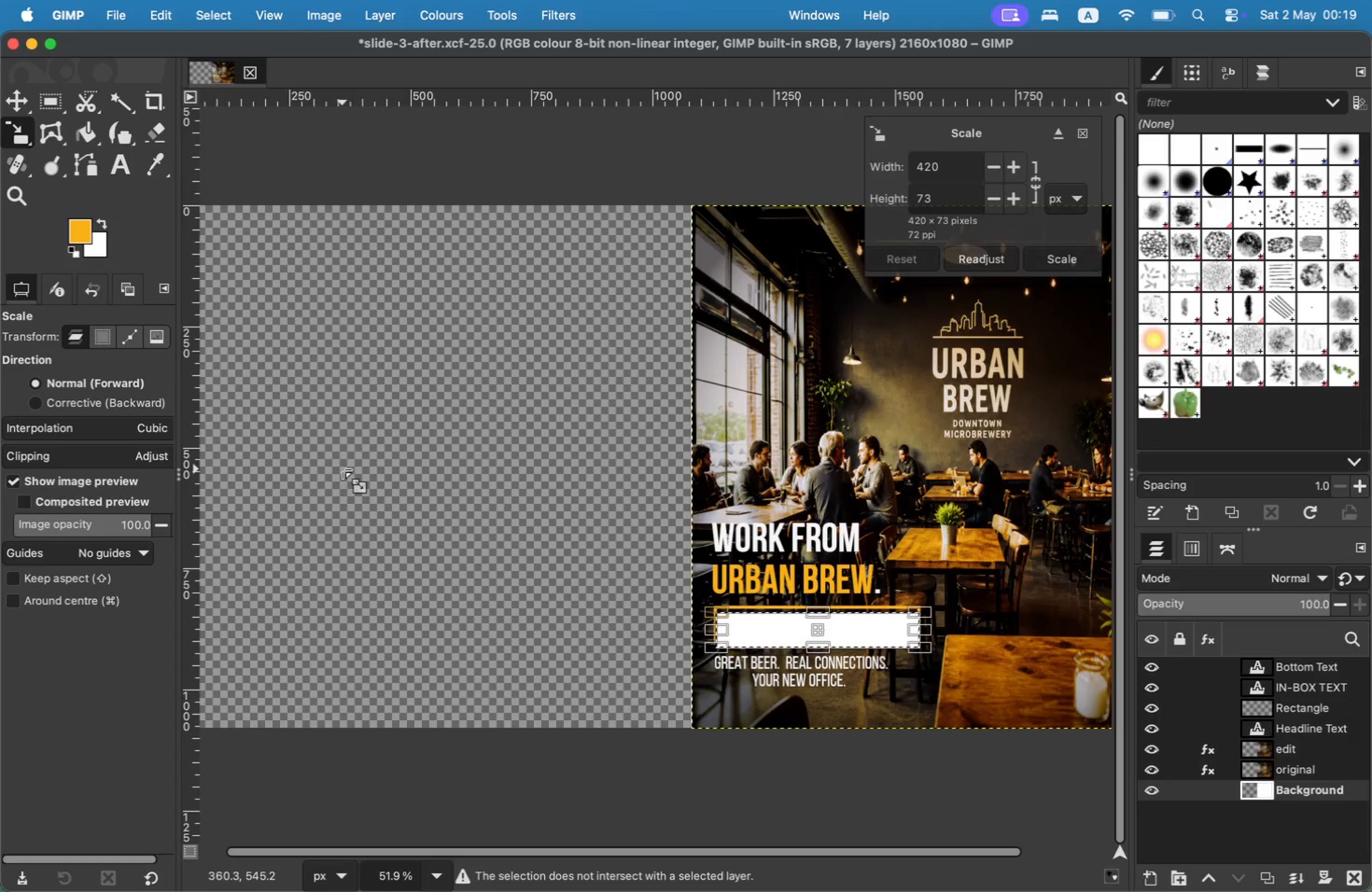 
triple_click([343, 469])
 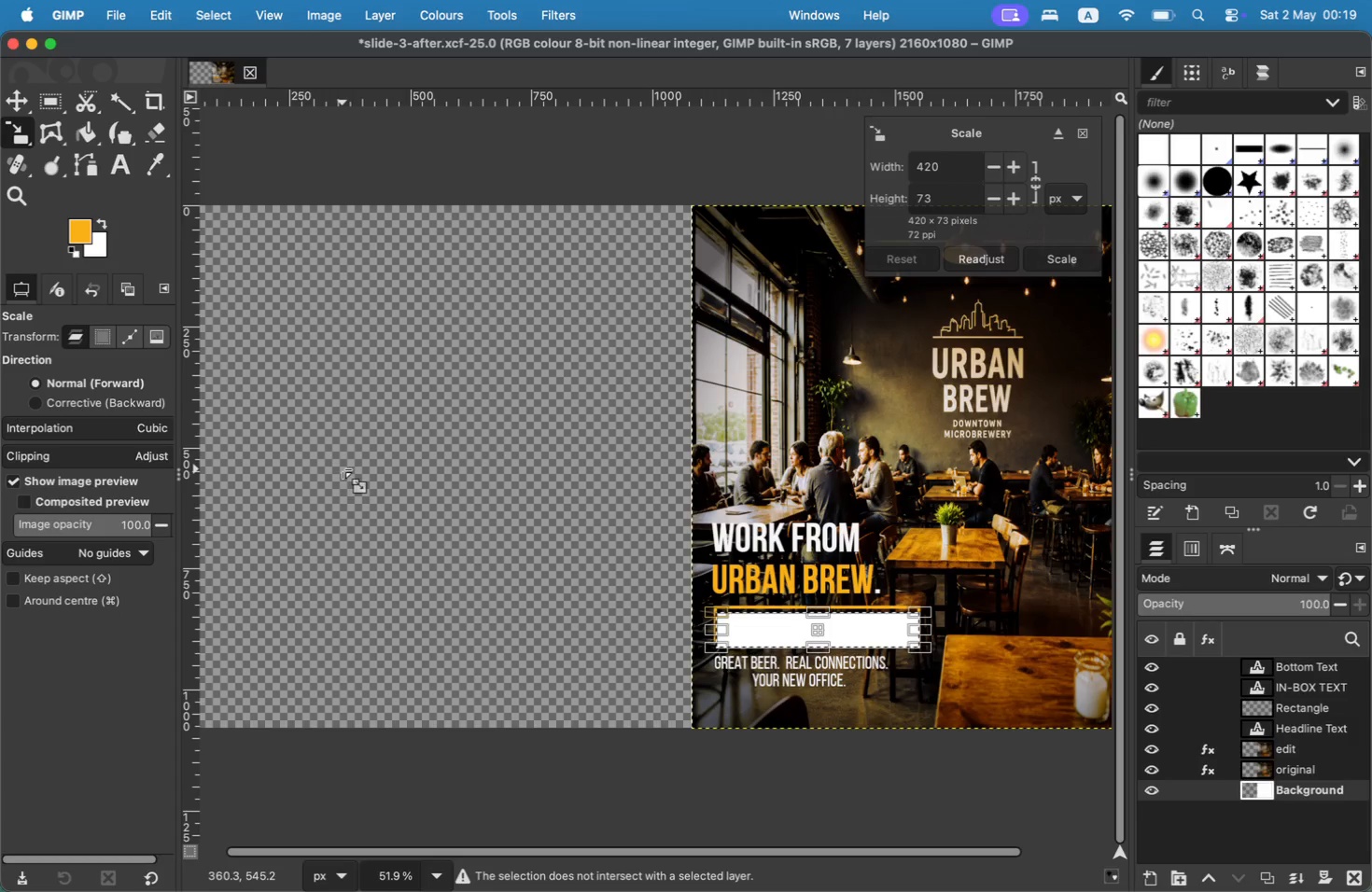 
triple_click([343, 469])
 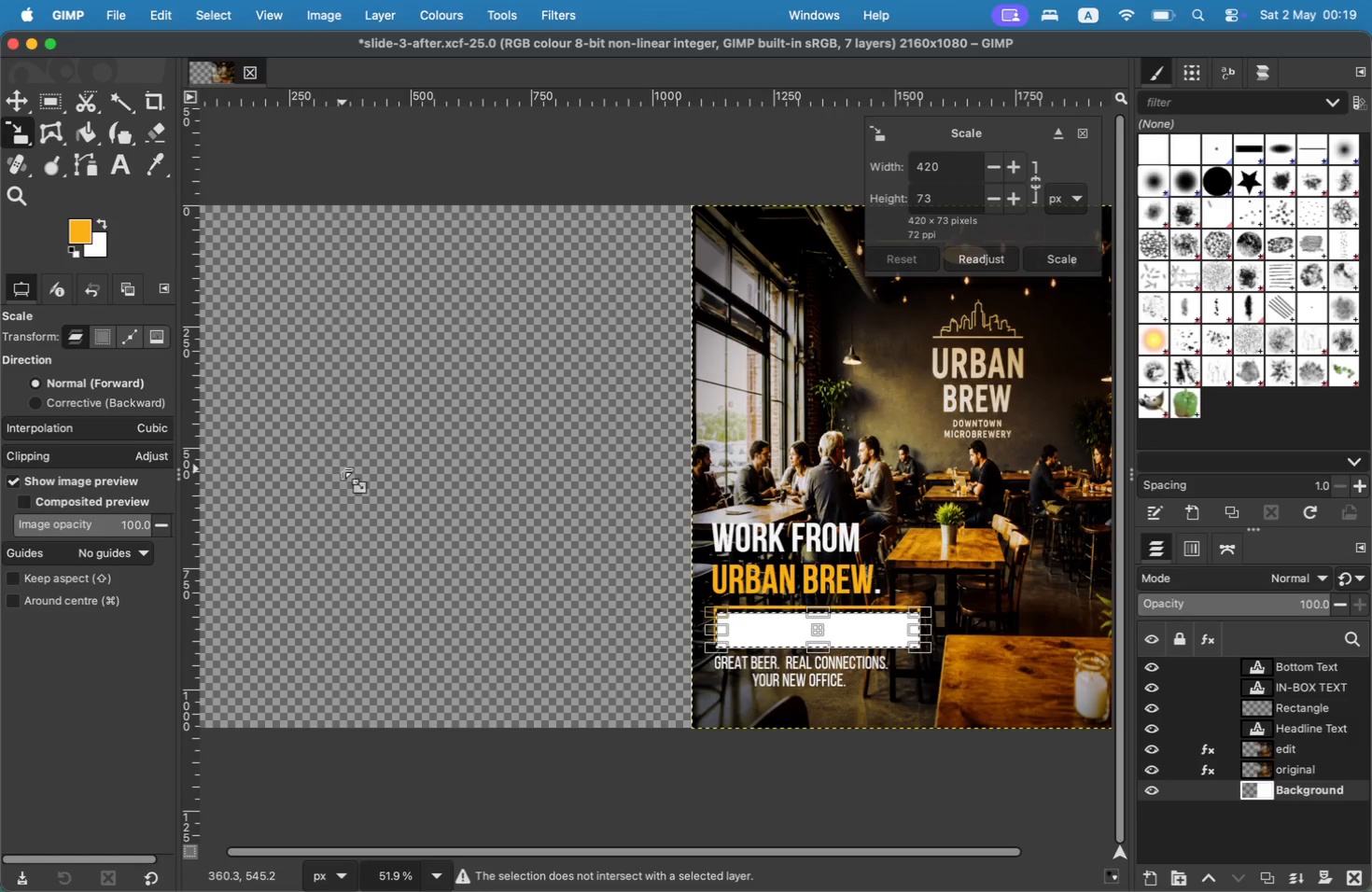 
triple_click([343, 469])
 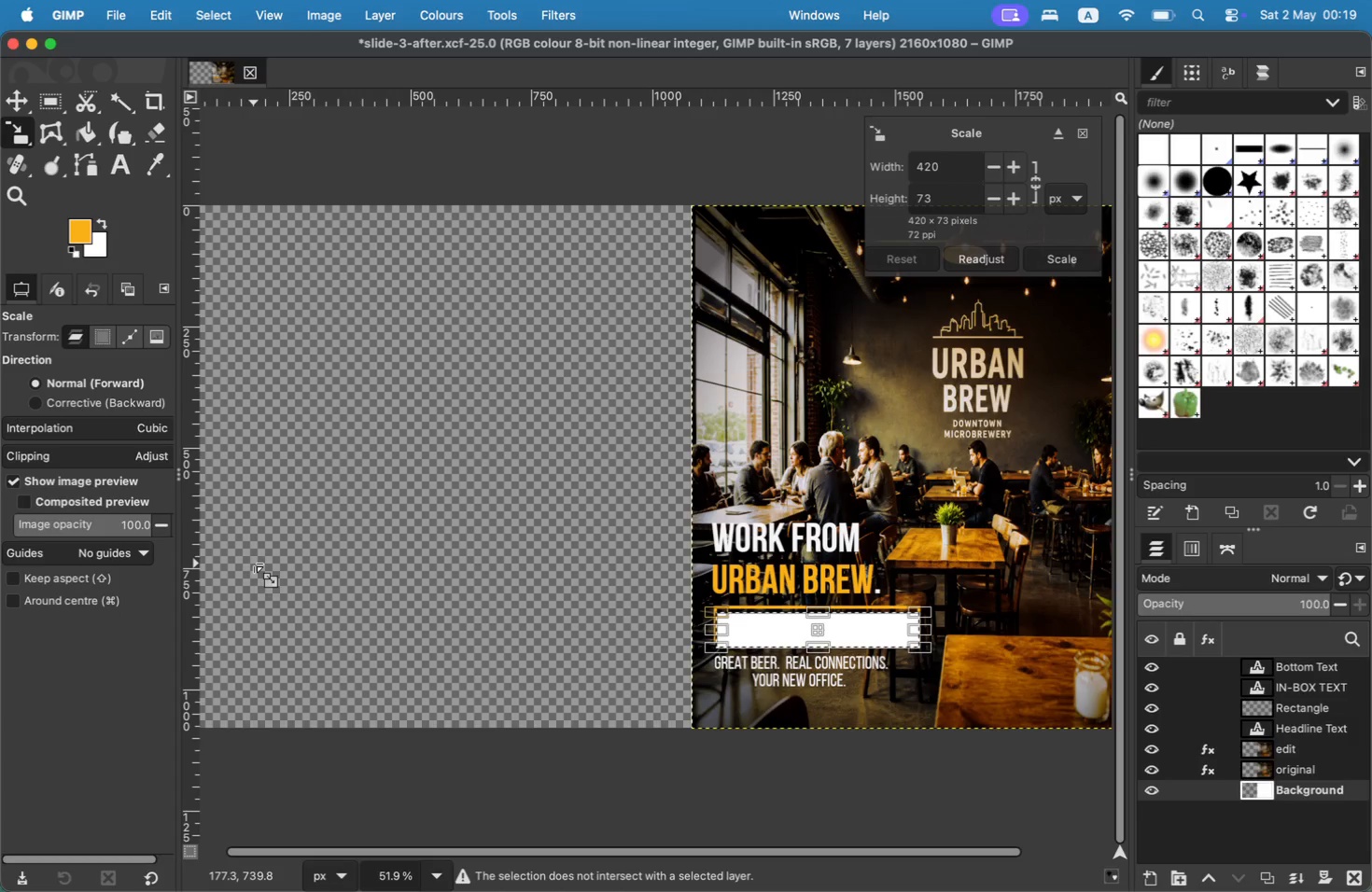 
wait(8.55)
 